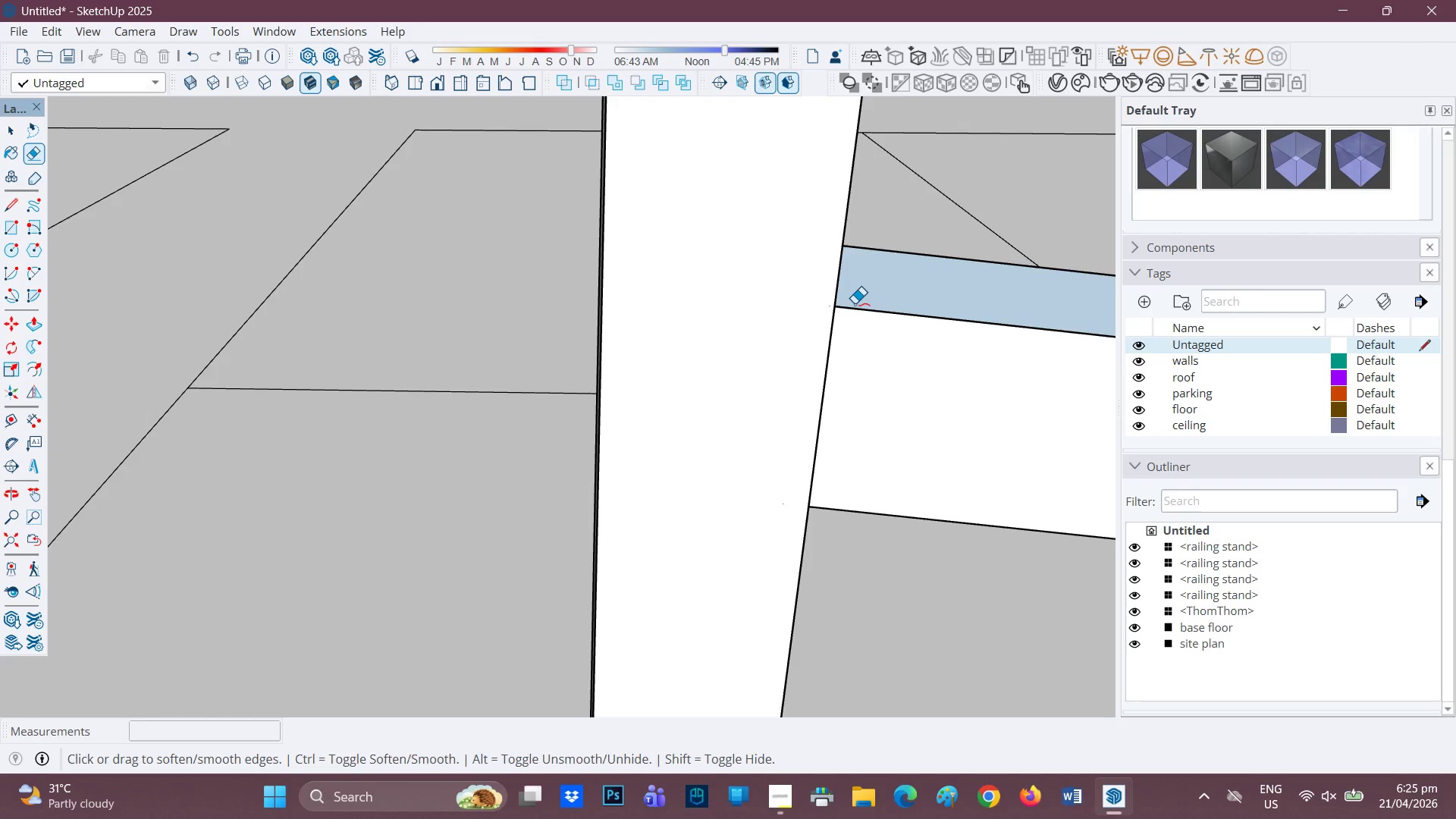 
scroll: coordinate [714, 350], scroll_direction: down, amount: 2.0
 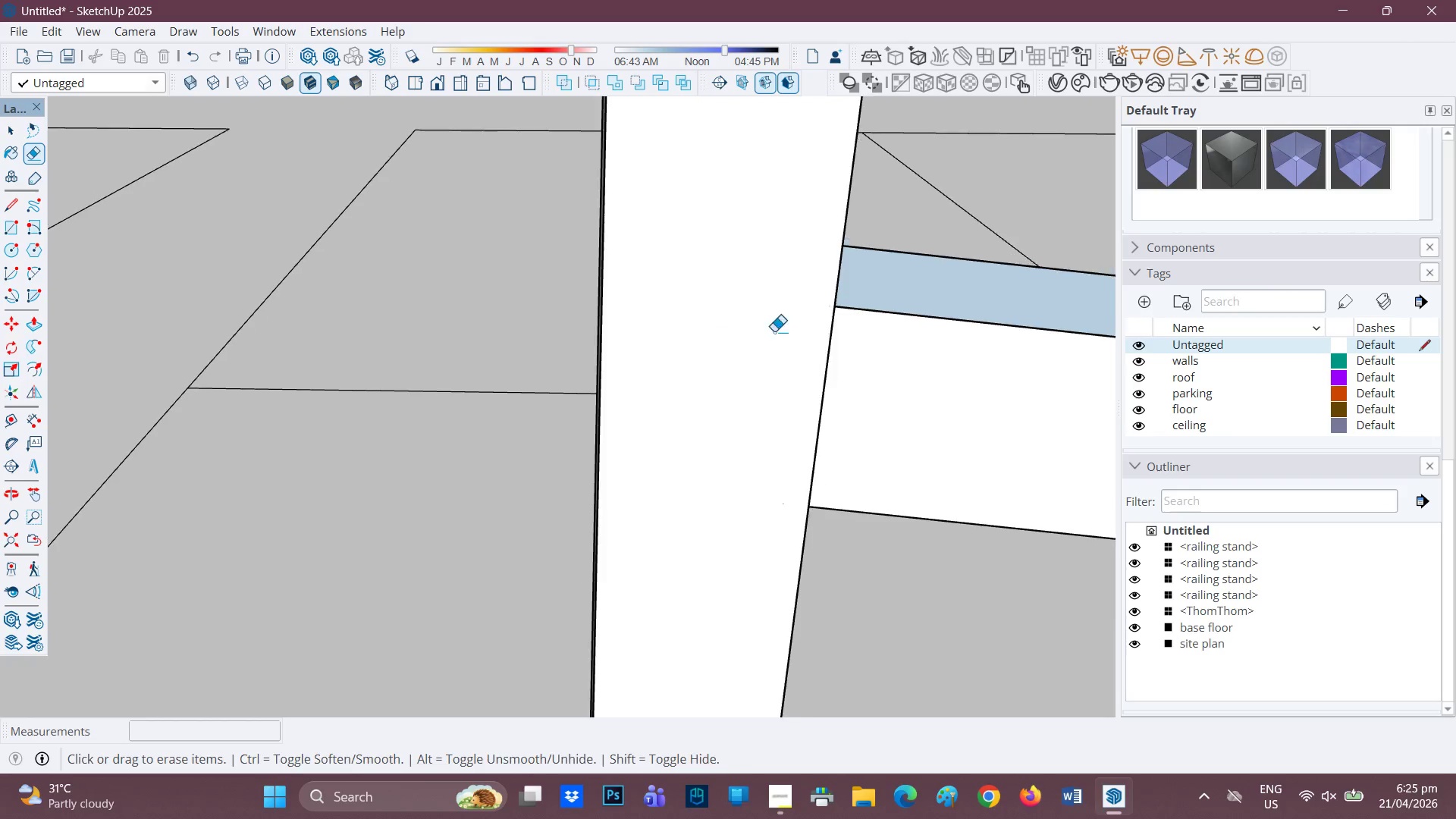 
key(Control+Z)
 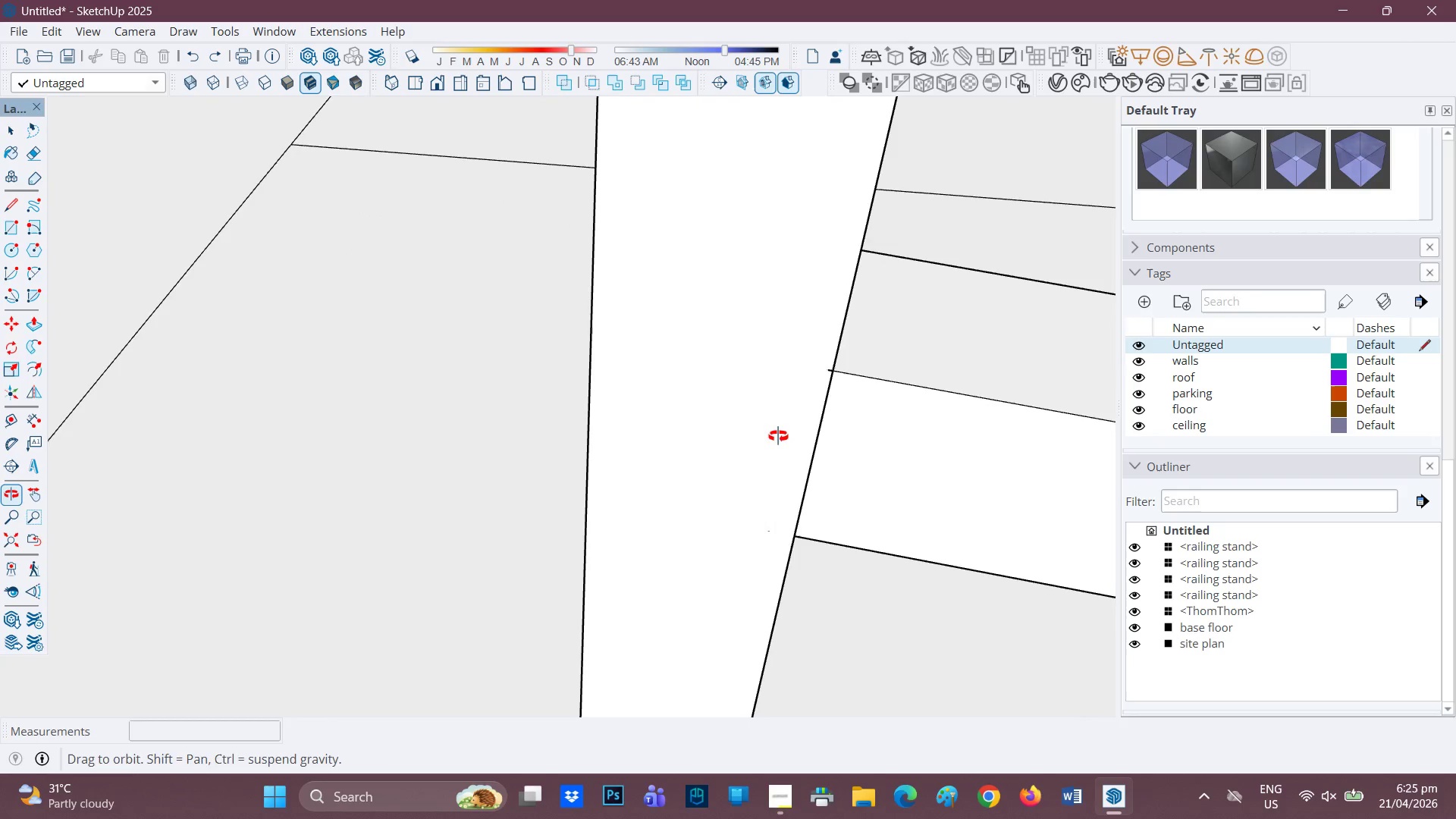 
scroll: coordinate [781, 423], scroll_direction: down, amount: 2.0
 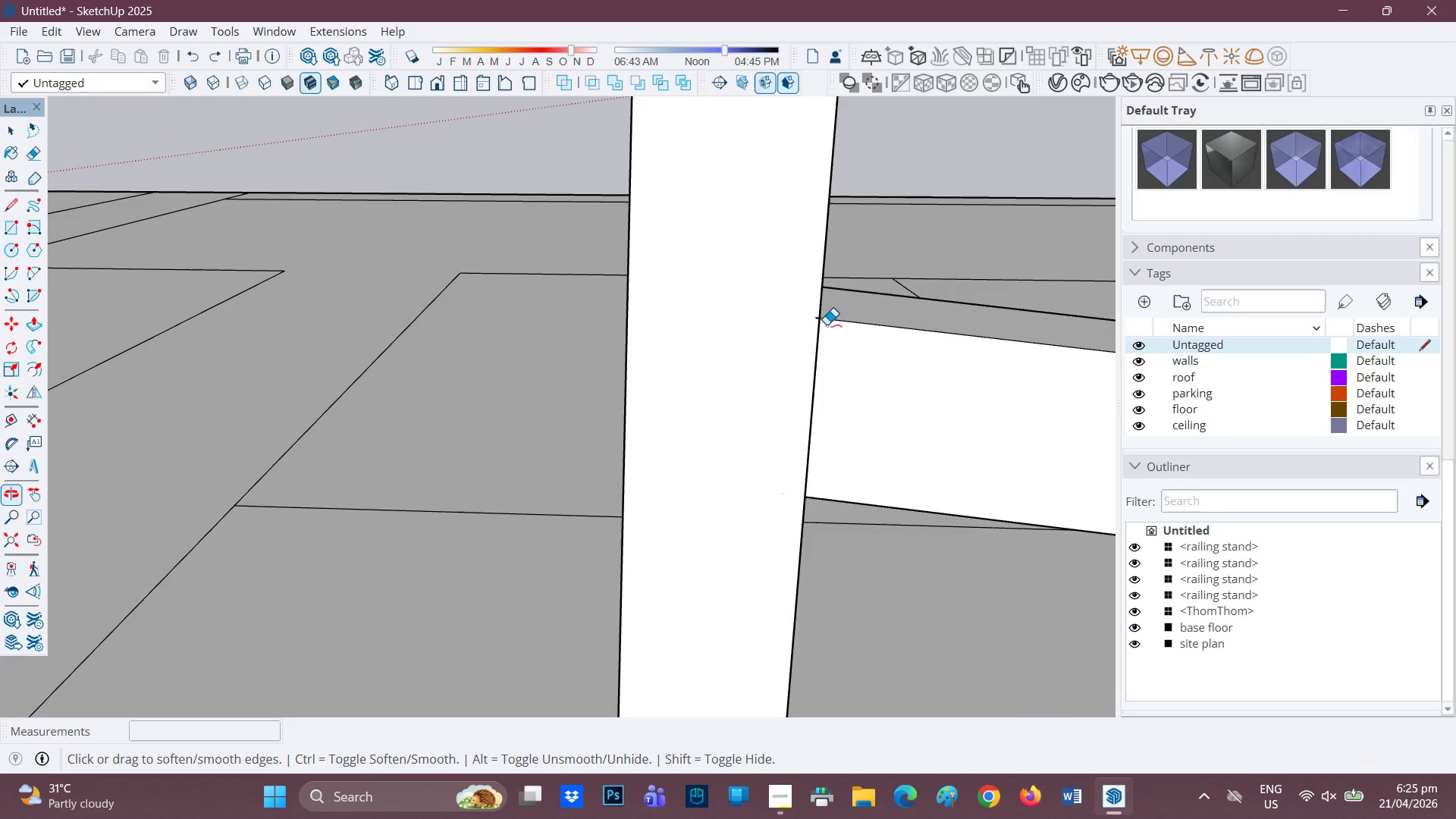 
key(L)
 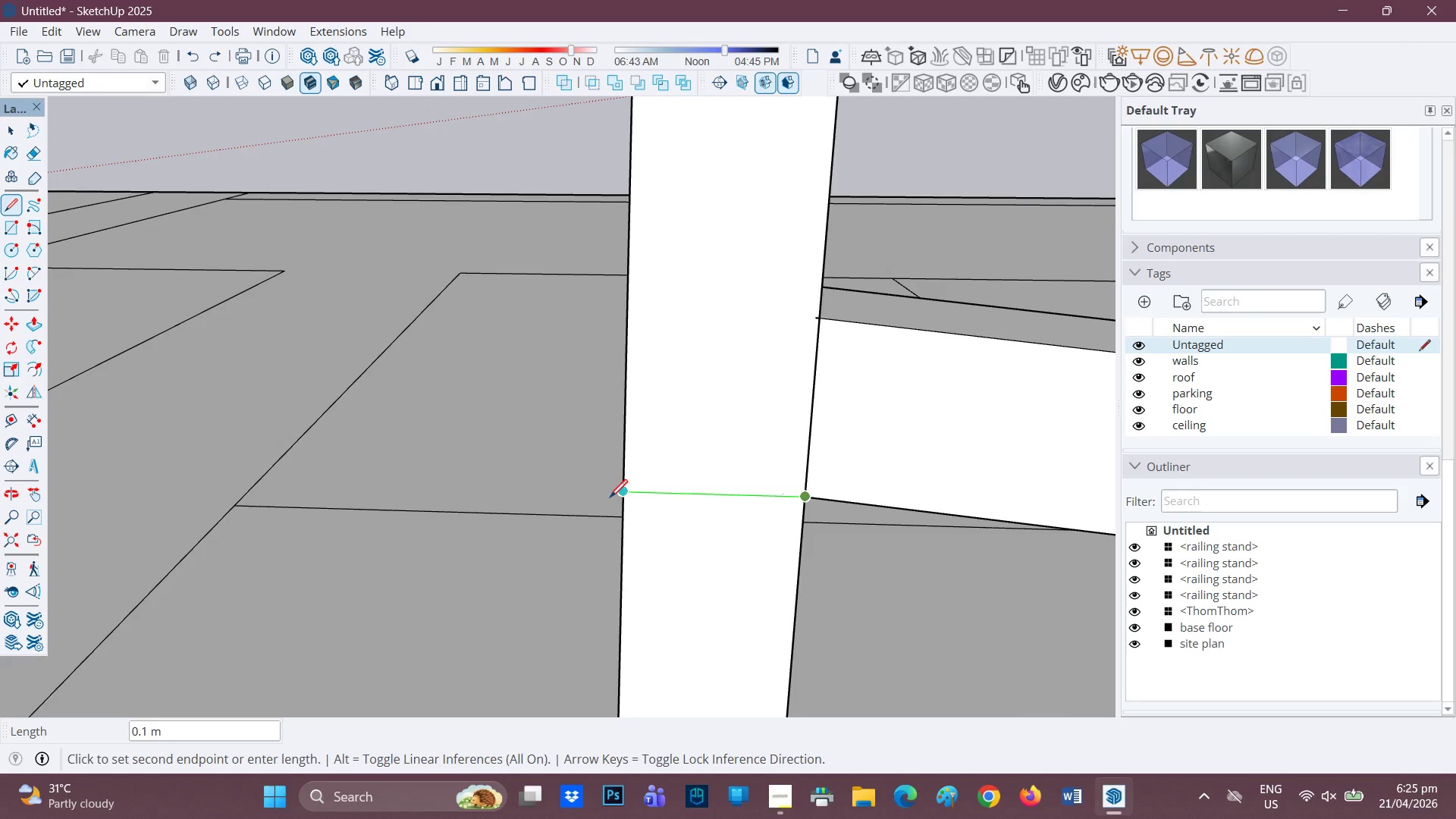 
left_click([621, 495])
 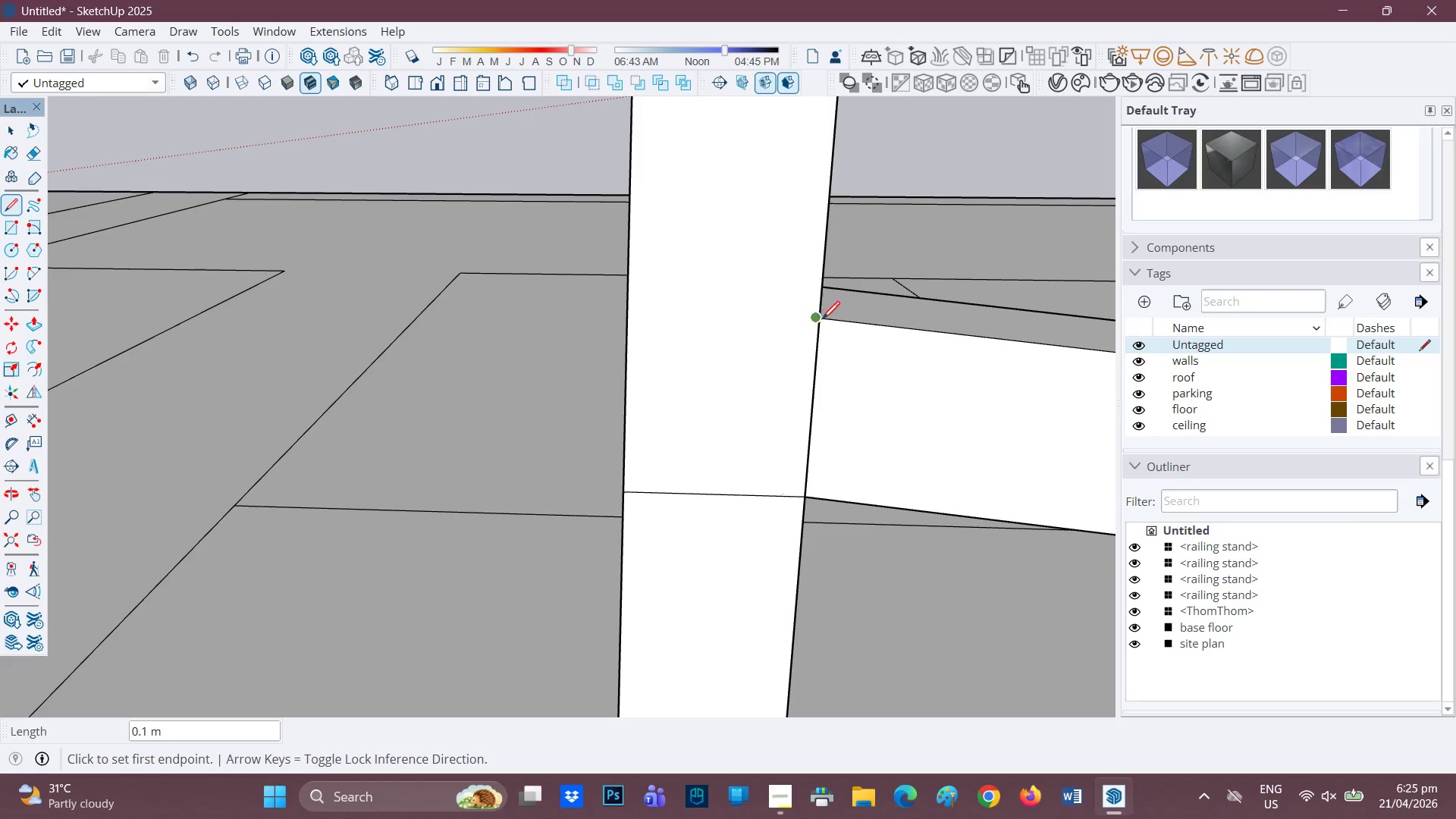 
left_click([826, 321])
 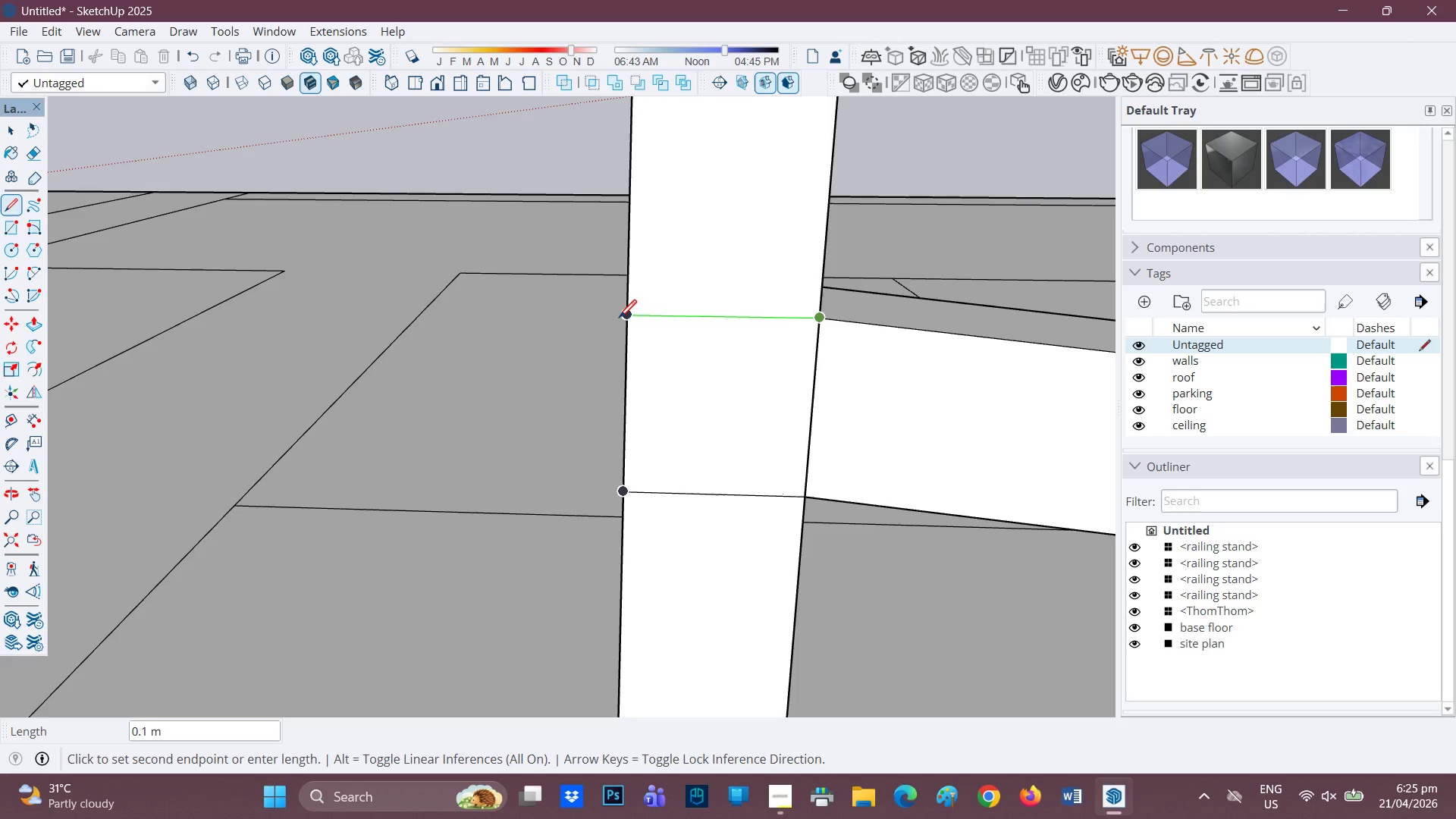 
left_click([621, 318])
 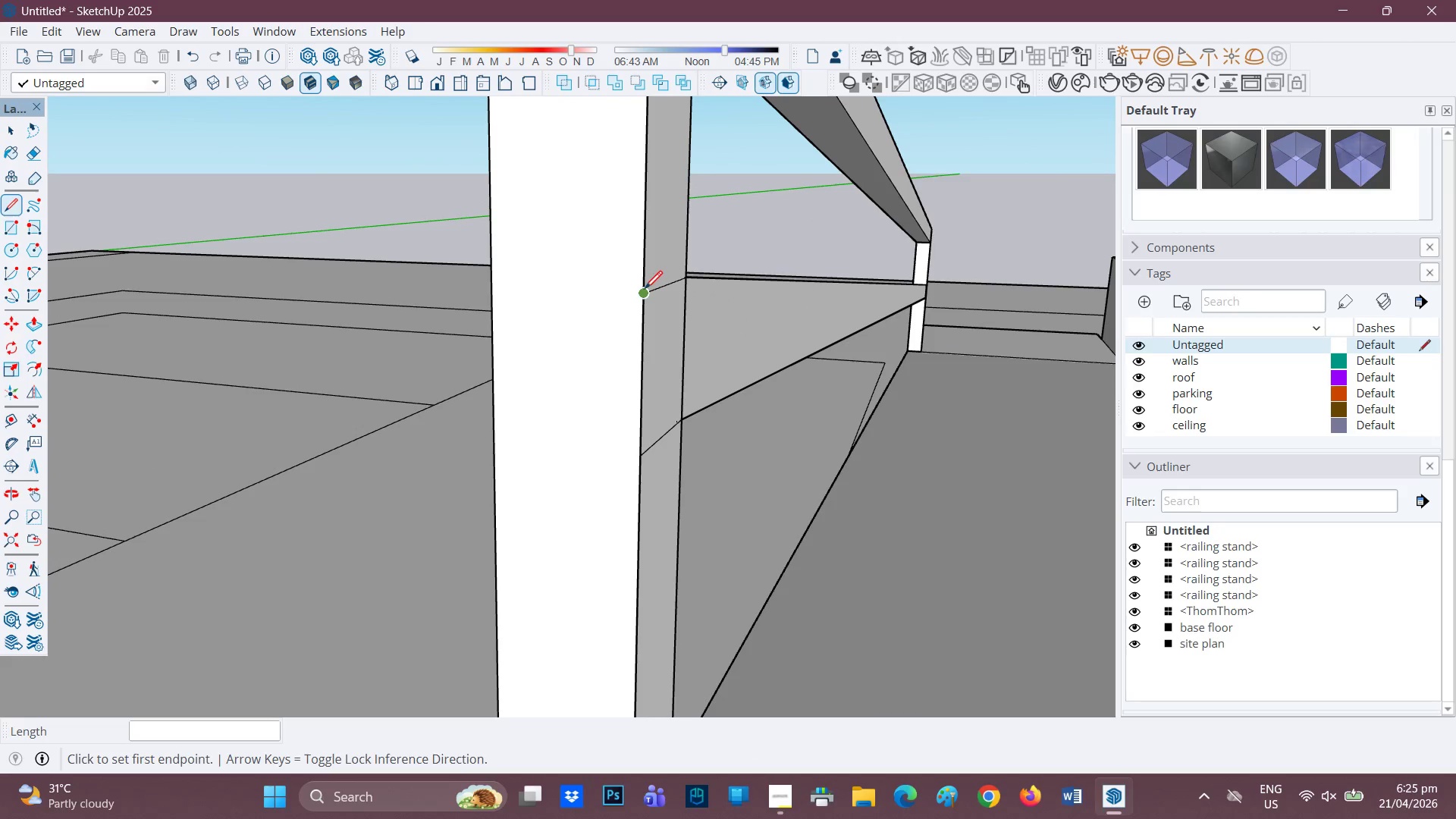 
mouse_move([496, 290])
 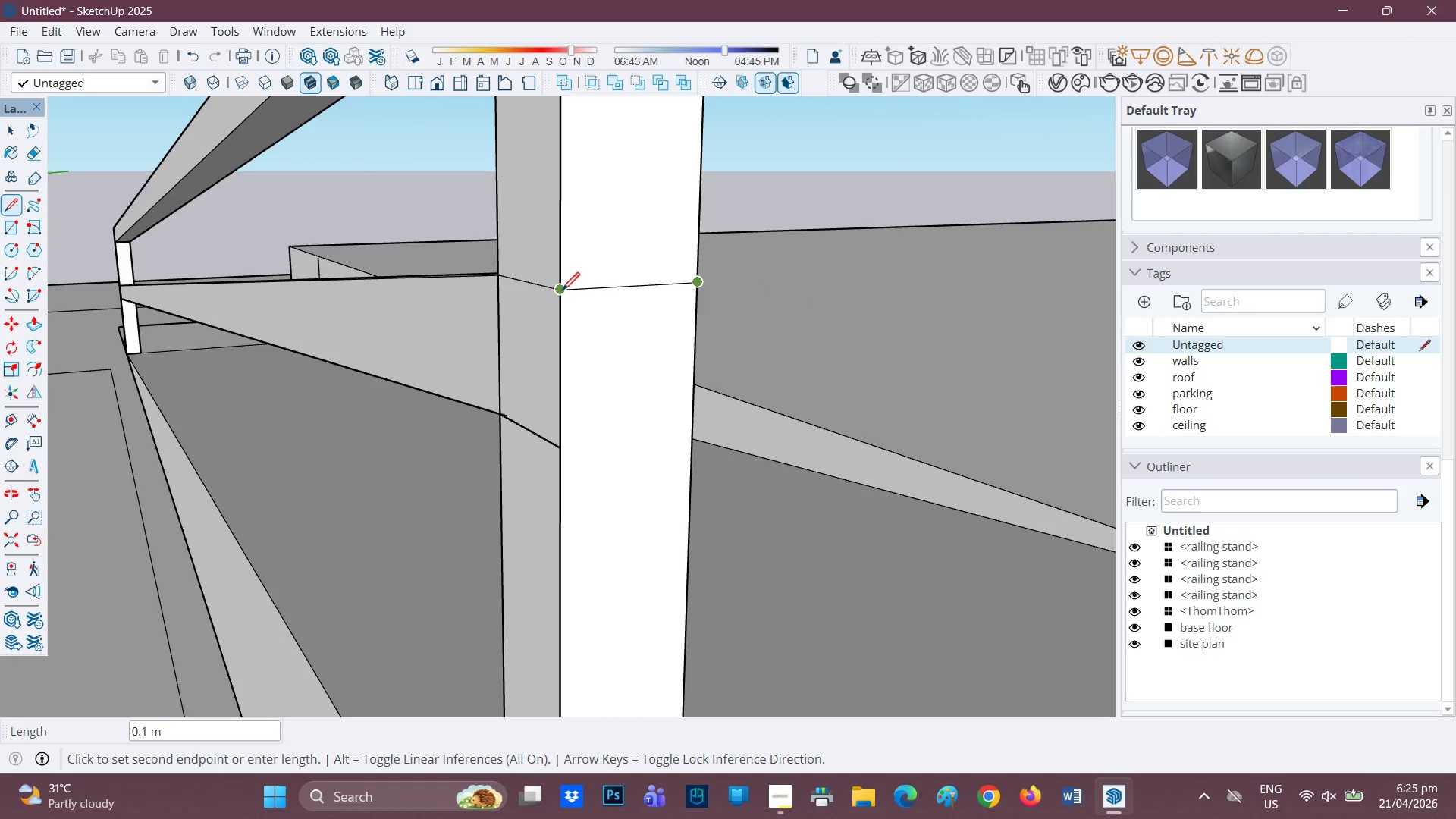 
left_click([554, 291])
 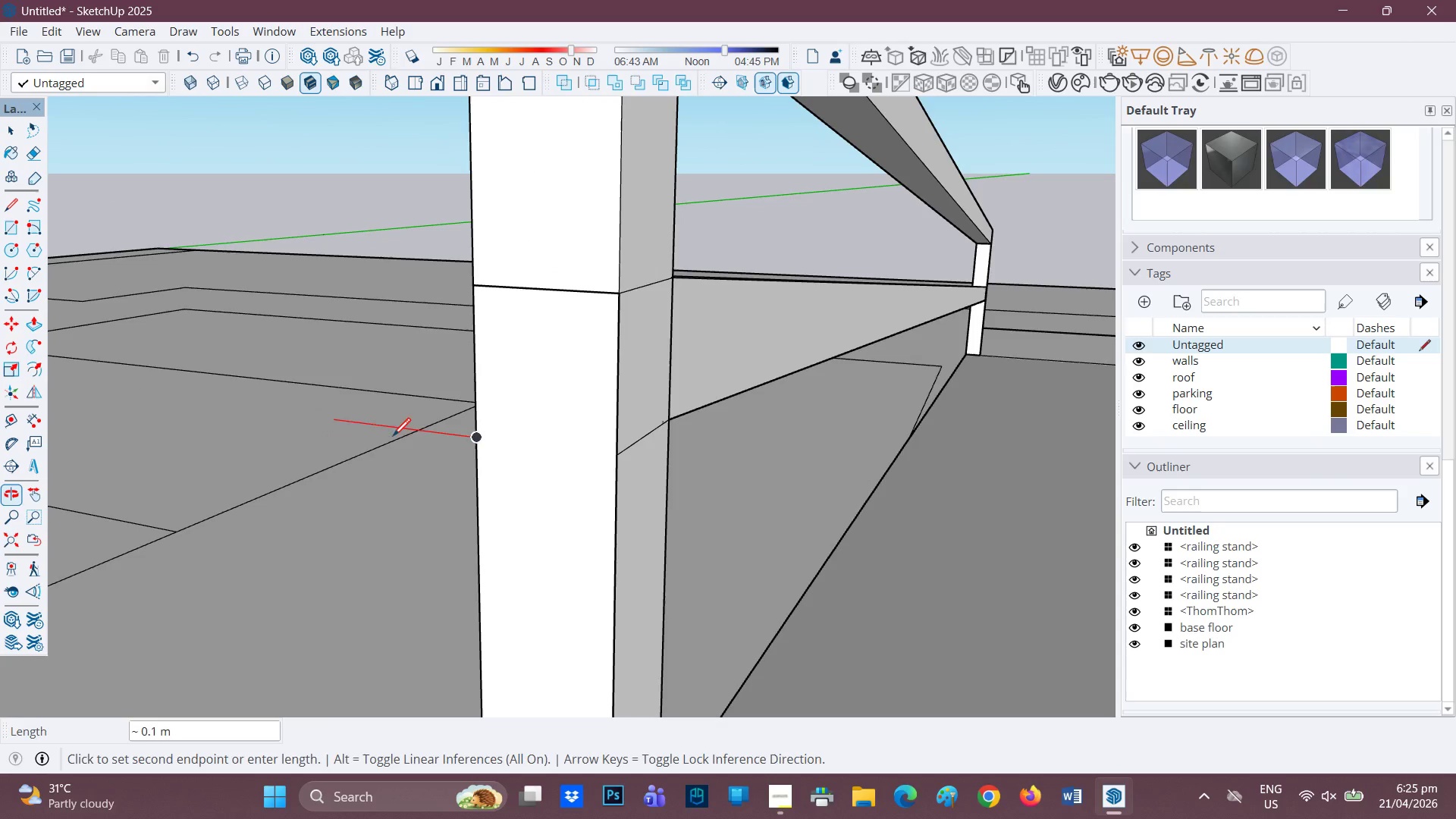 
left_click([618, 455])
 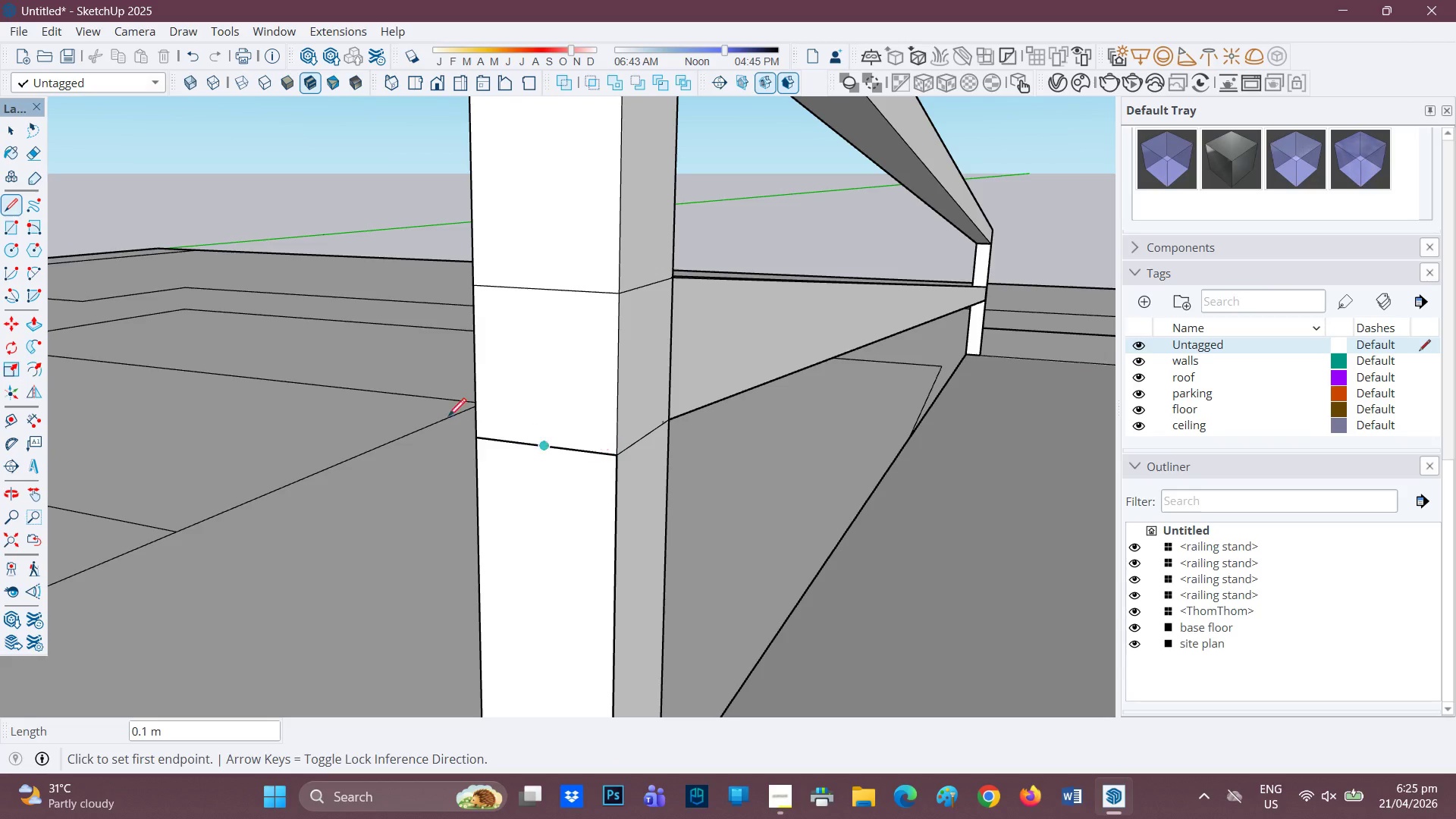 
scroll: coordinate [447, 416], scroll_direction: down, amount: 1.0
 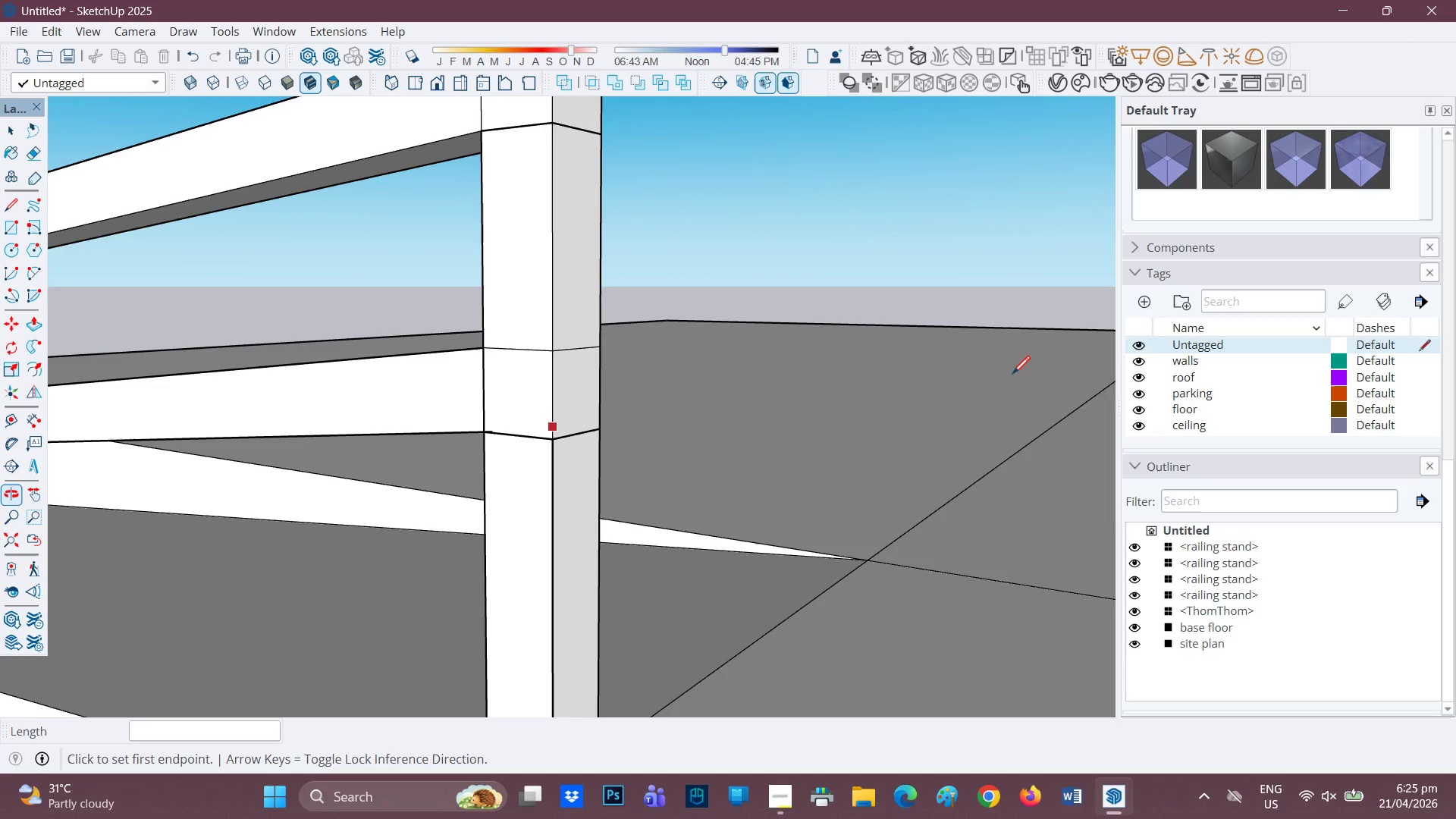 
scroll: coordinate [627, 467], scroll_direction: up, amount: 8.0
 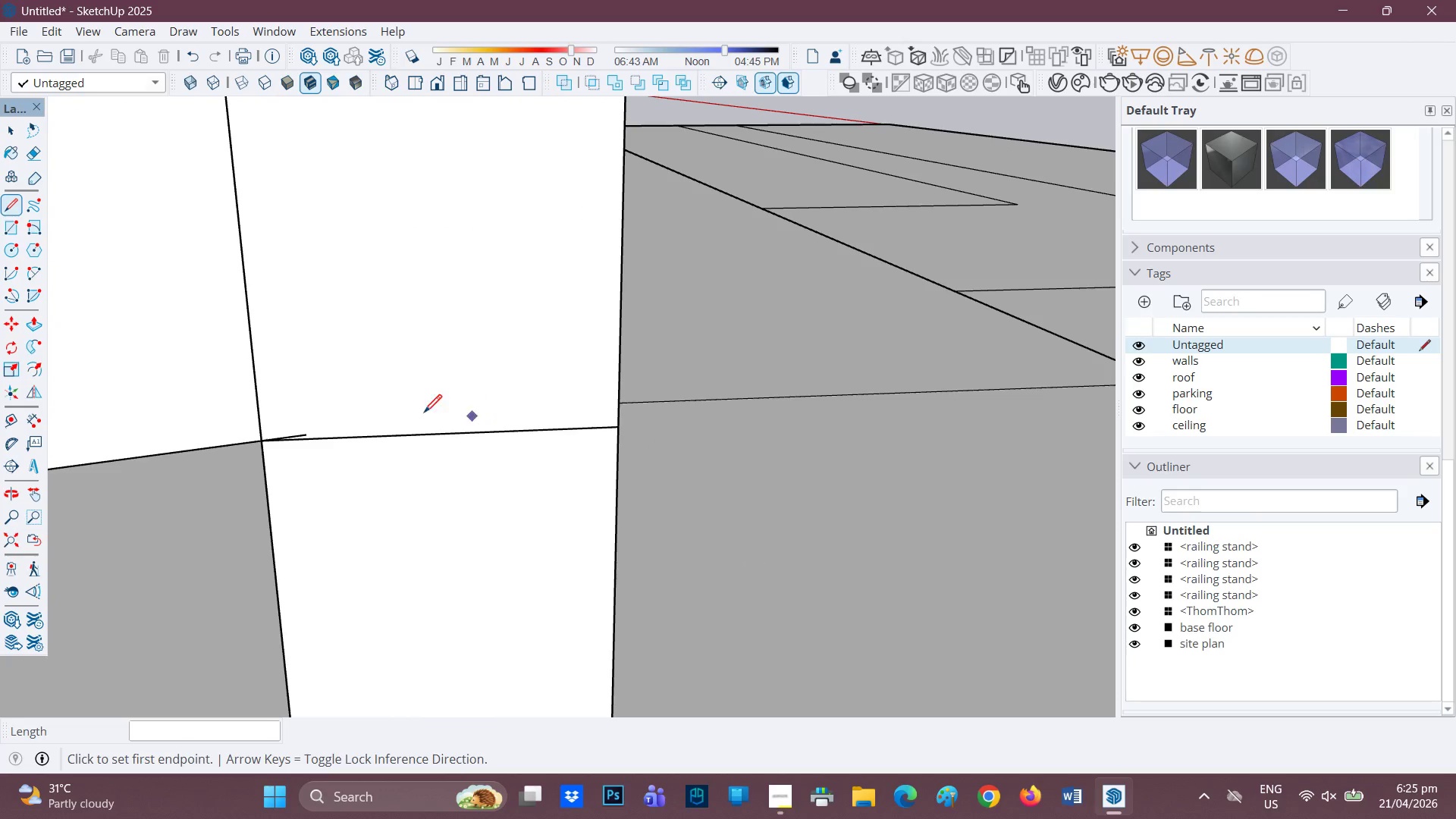 
key(Space)
 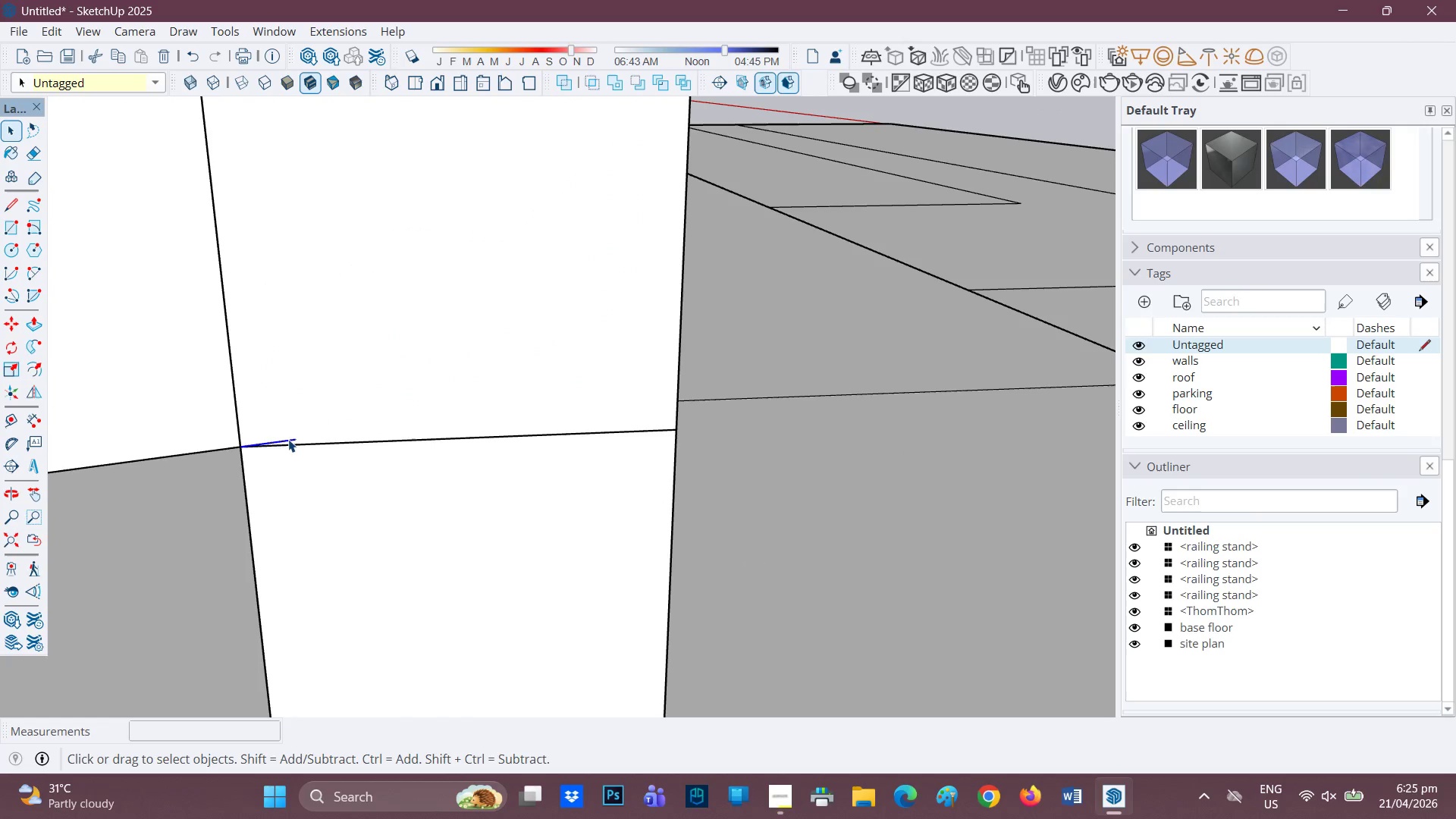 
scroll: coordinate [350, 416], scroll_direction: up, amount: 2.0
 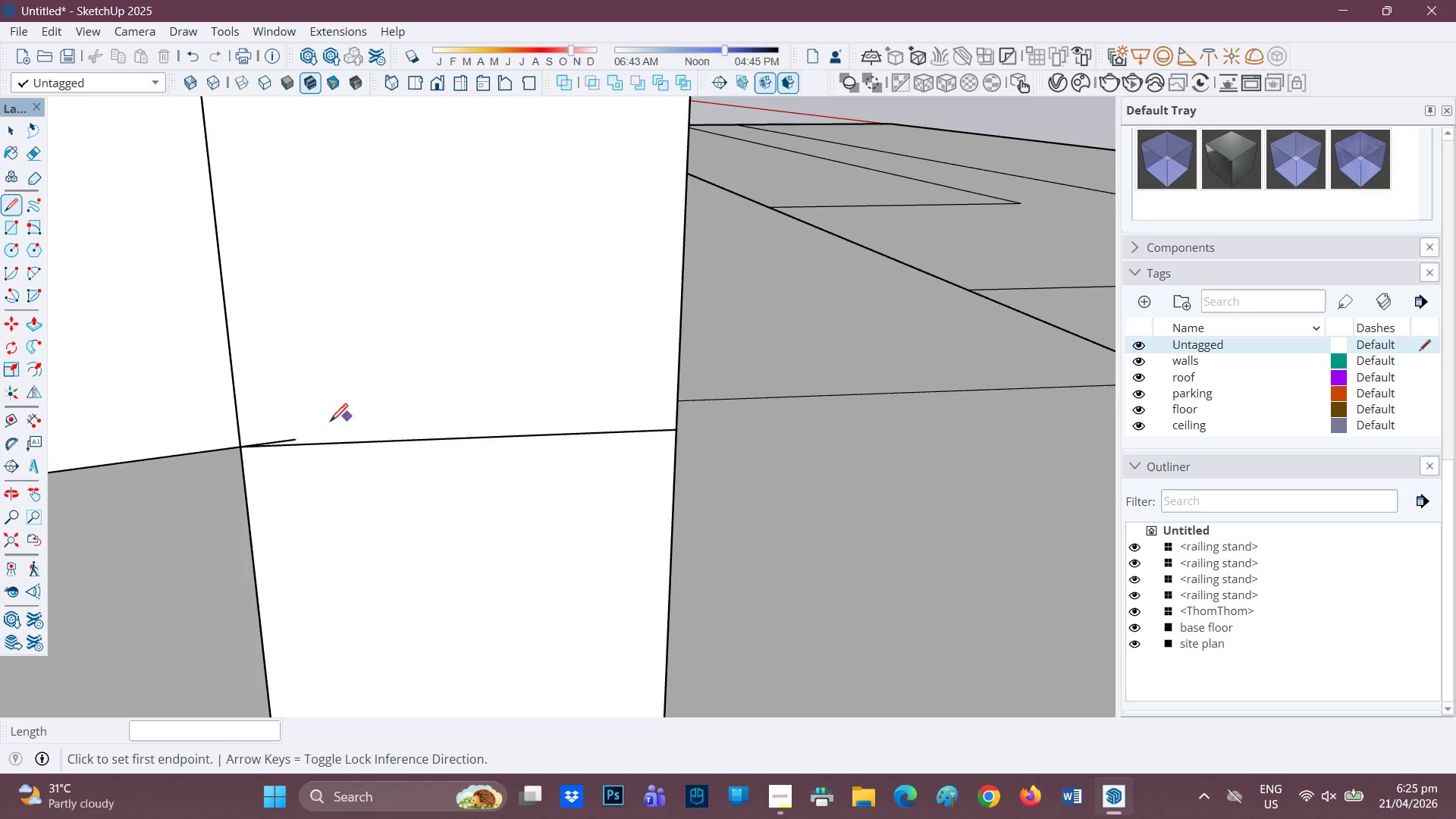 
right_click([287, 439])
 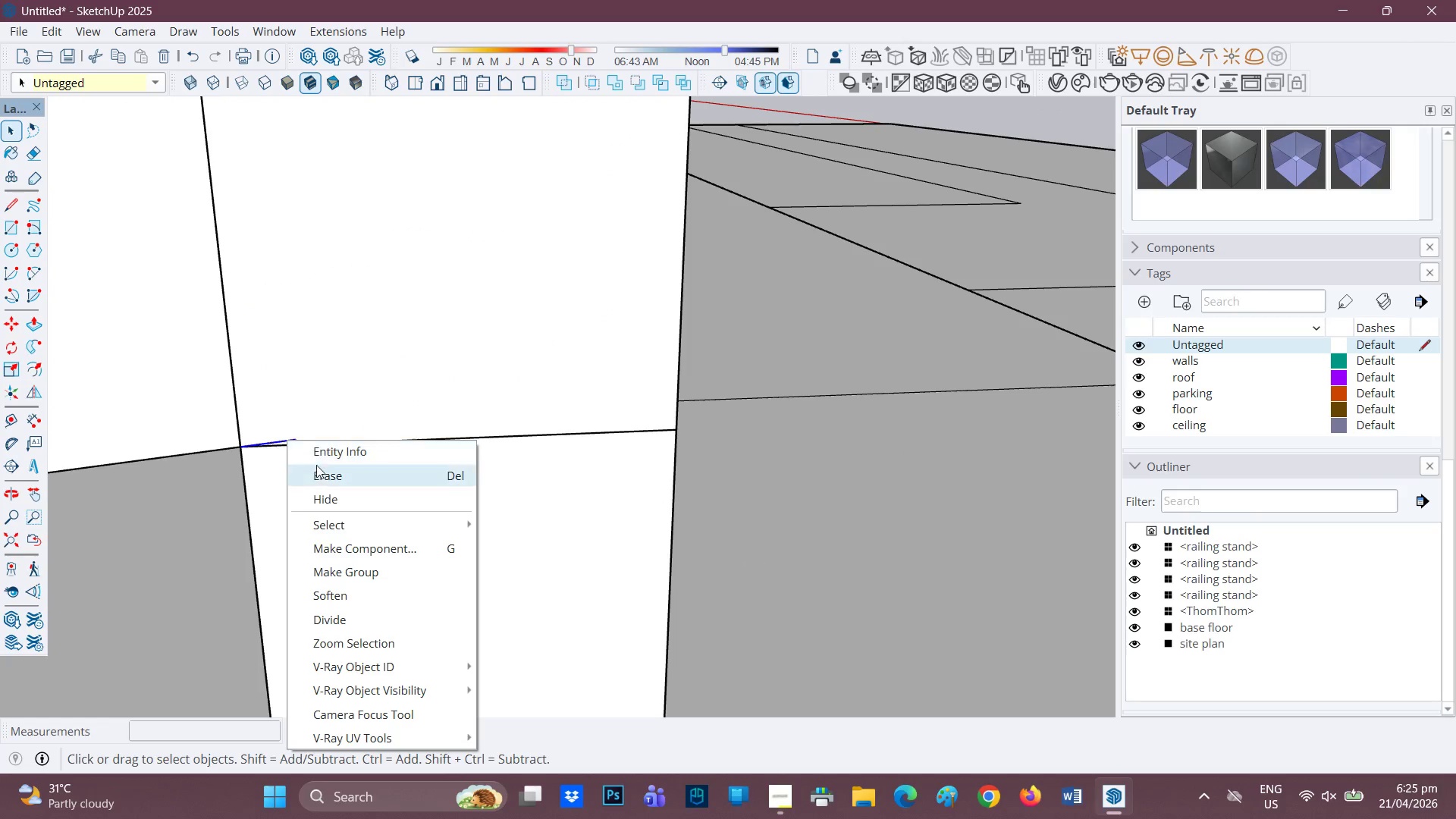 
left_click([321, 474])
 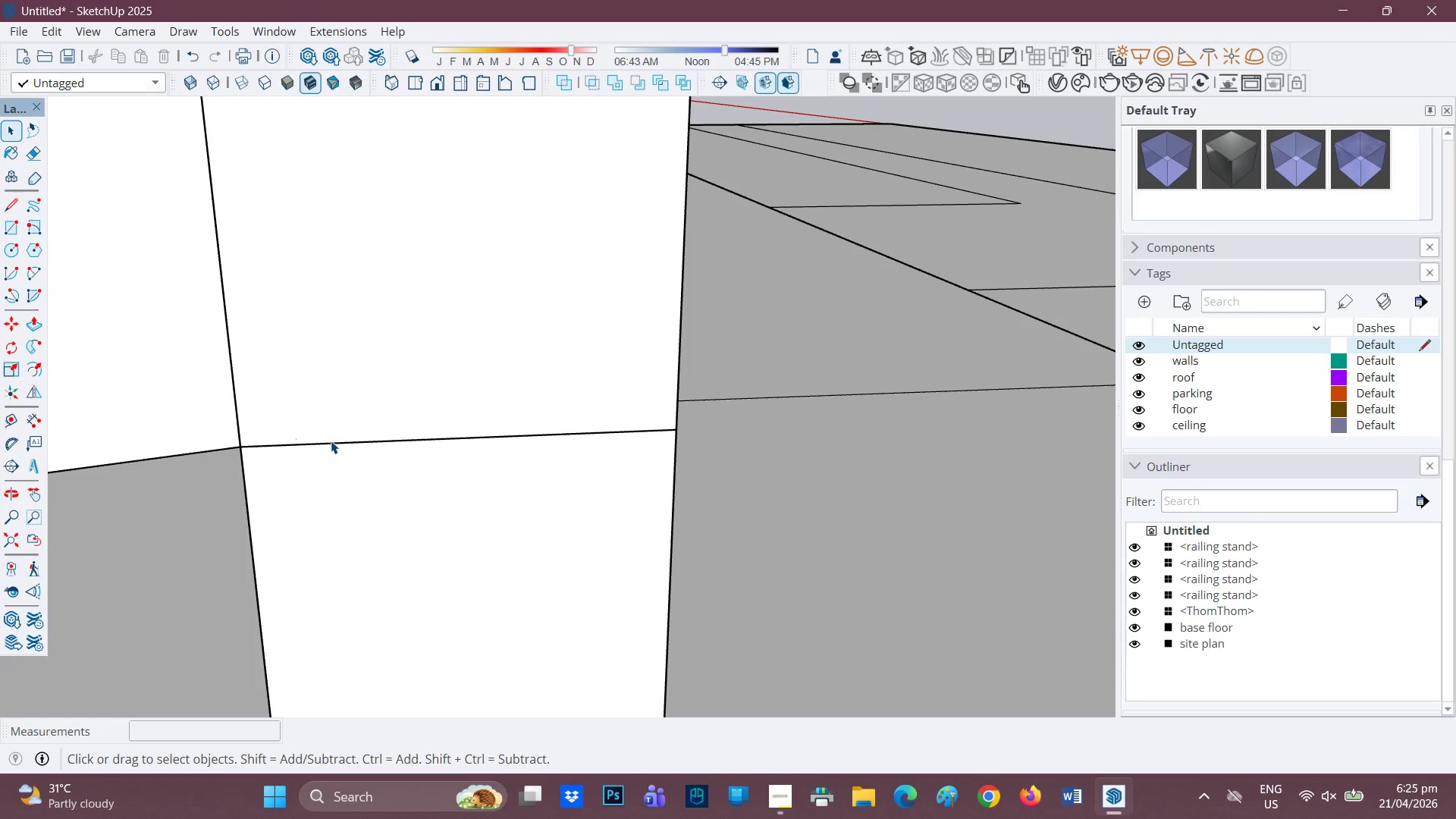 
scroll: coordinate [786, 262], scroll_direction: down, amount: 11.0
 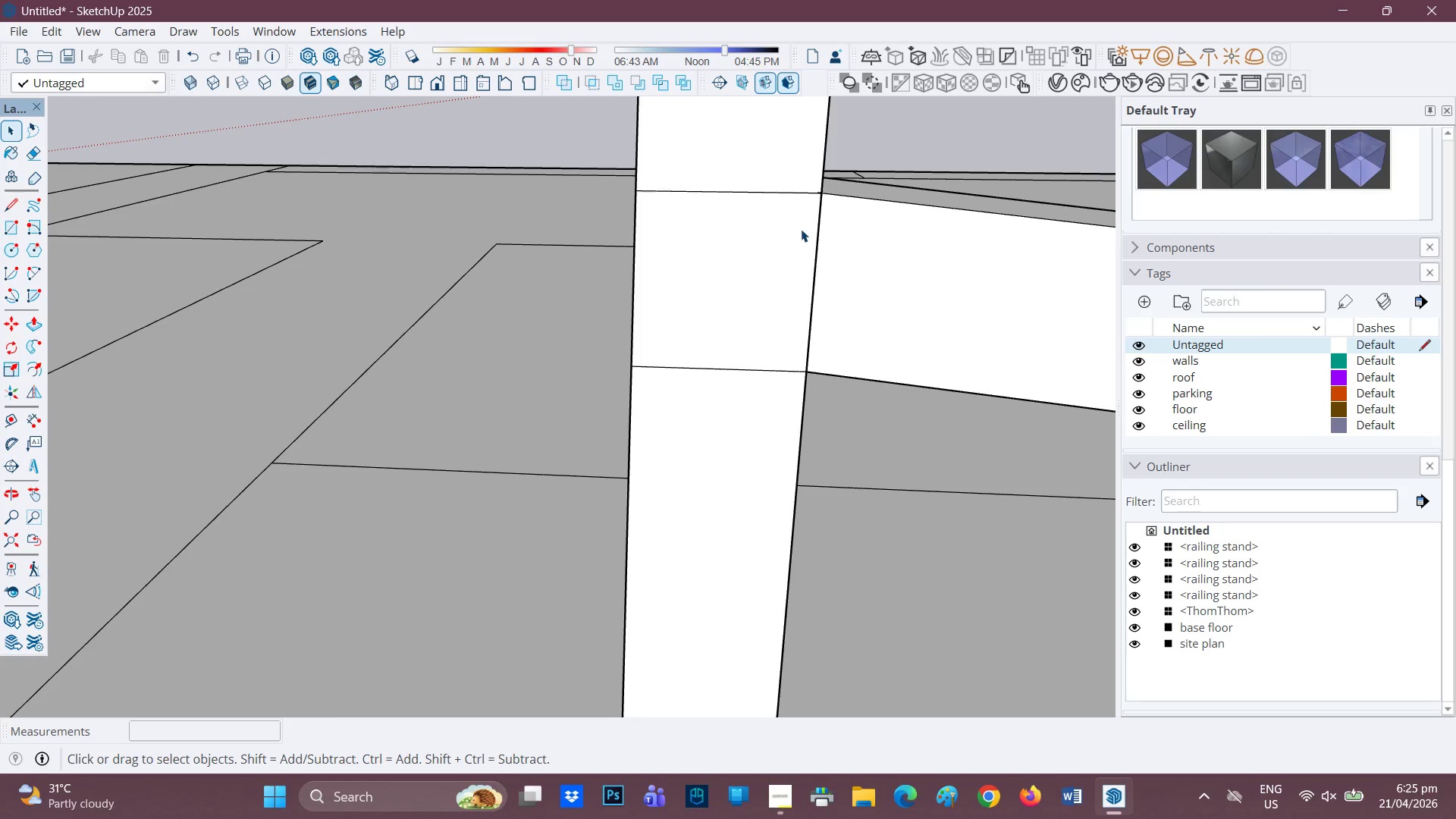 
key(H)
 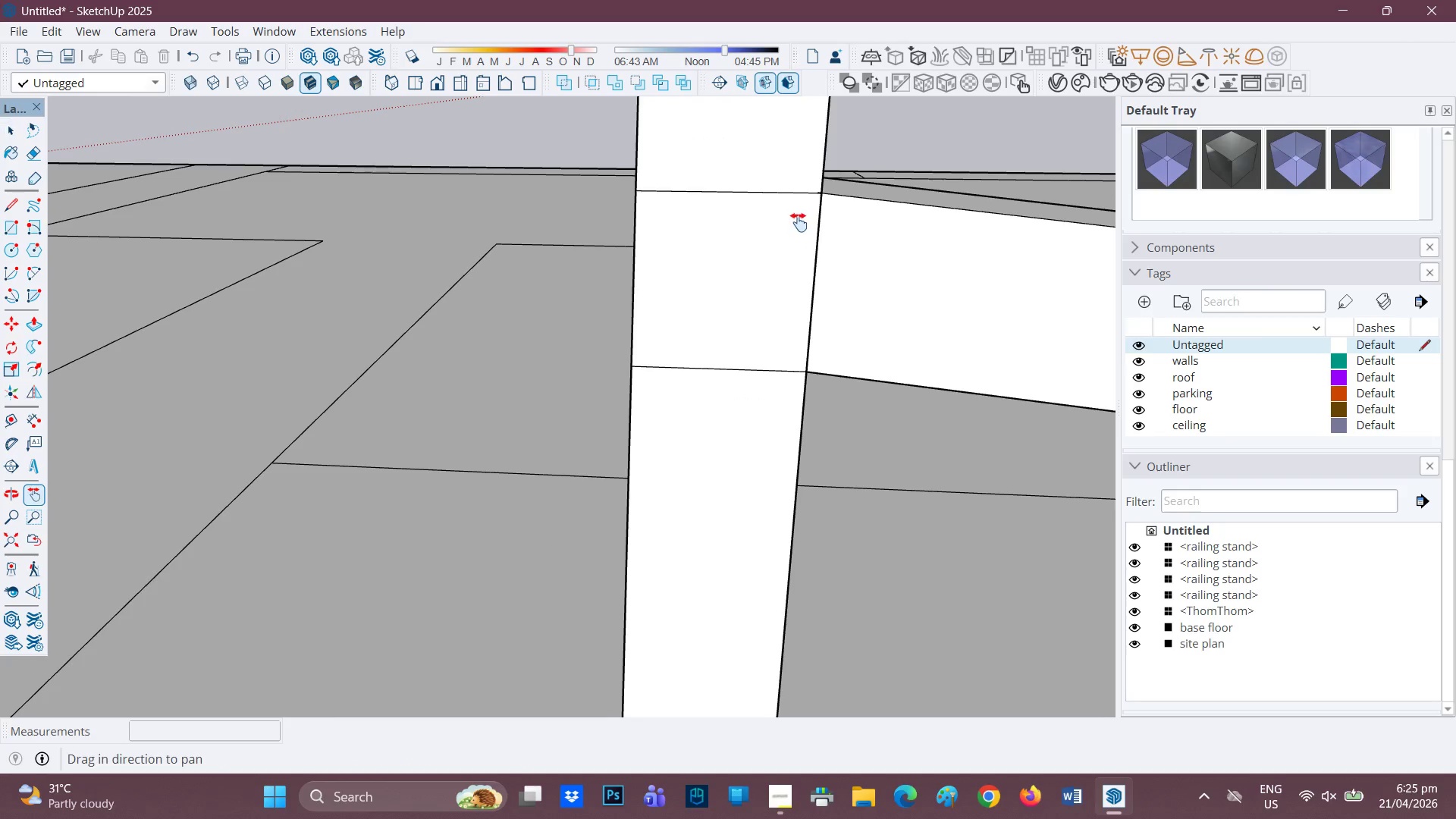 
left_click_drag(start_coordinate=[795, 234], to_coordinate=[664, 482])
 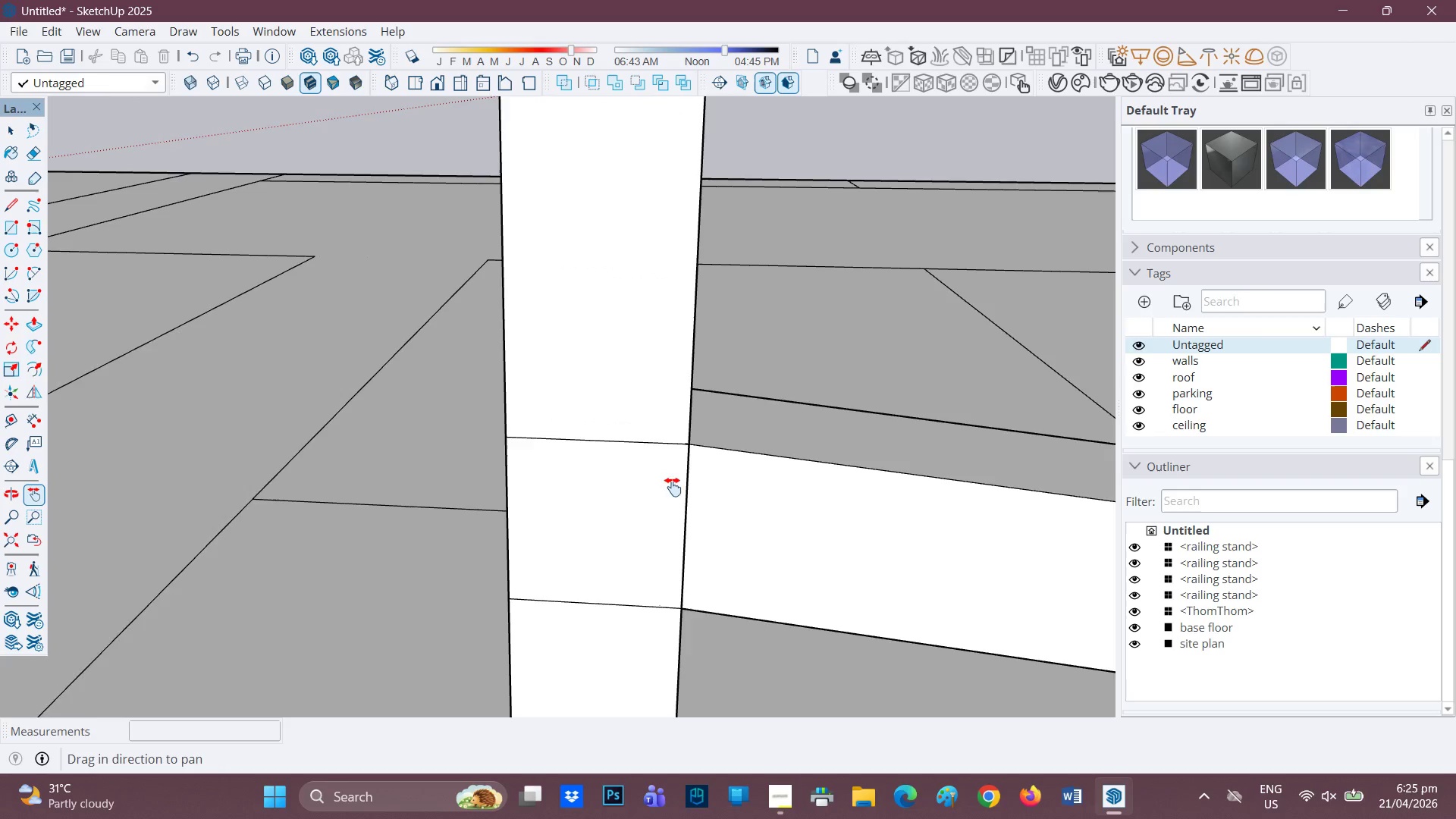 
key(Space)
 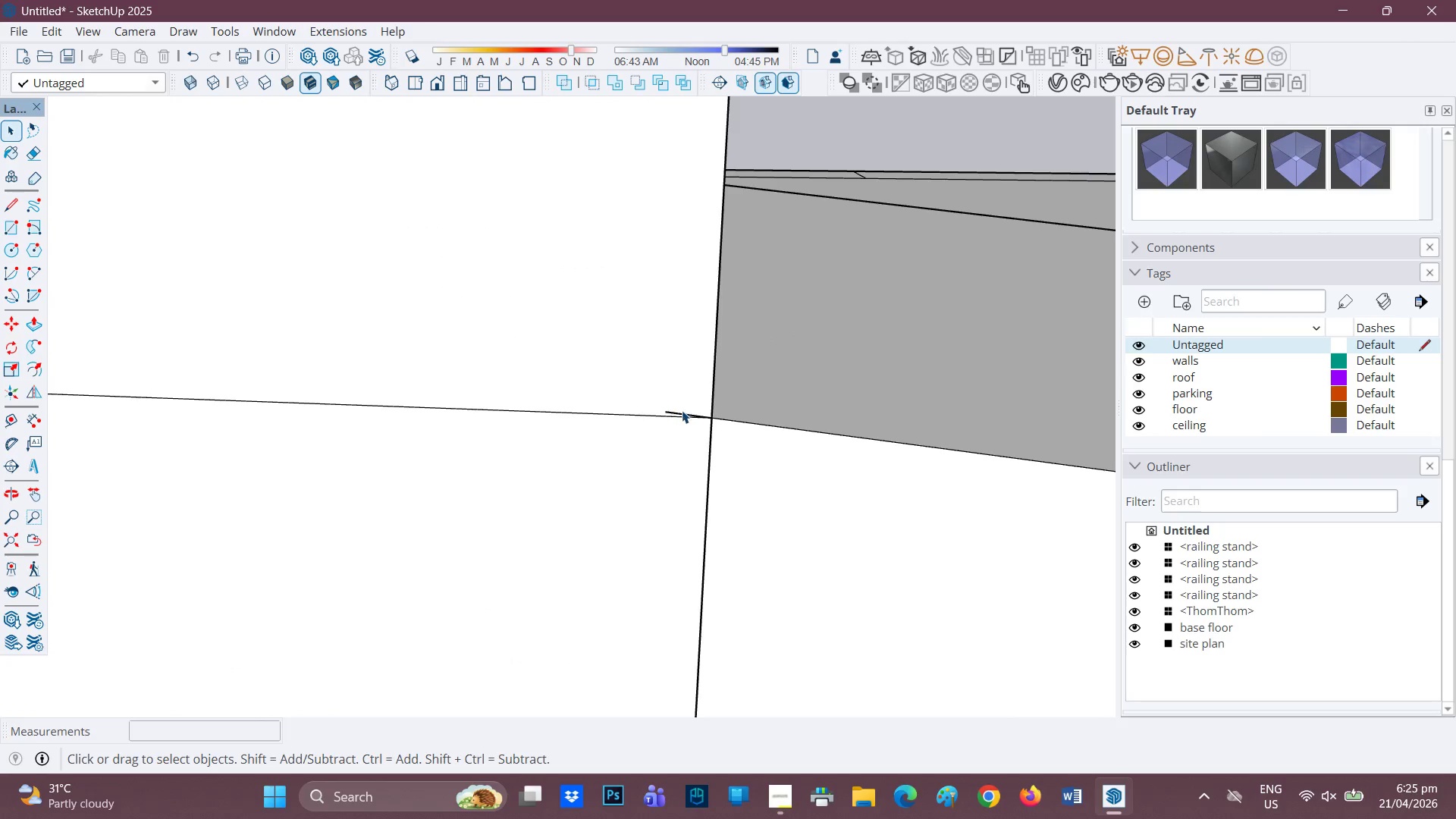 
scroll: coordinate [686, 428], scroll_direction: up, amount: 24.0
 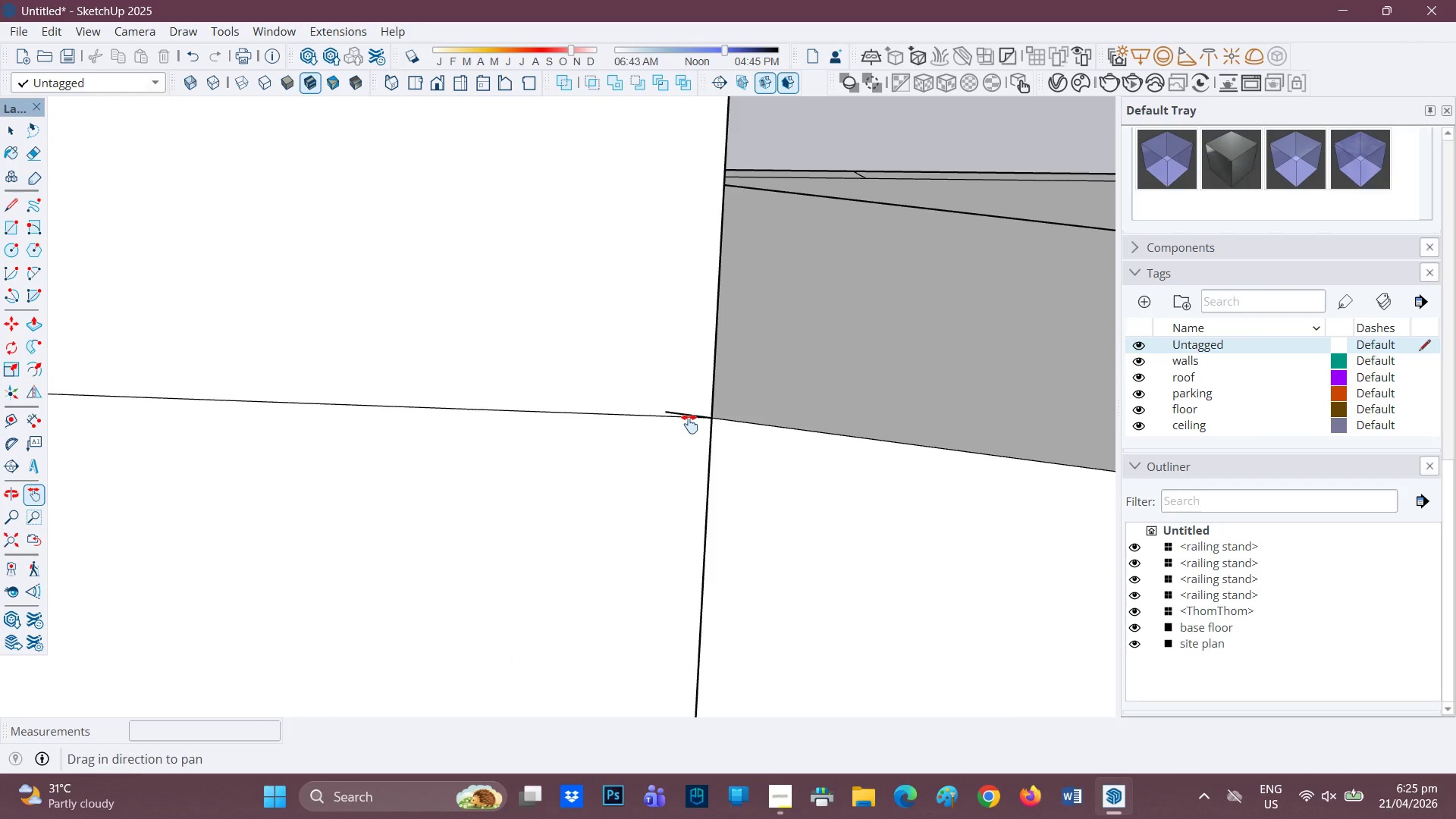 
left_click([681, 410])
 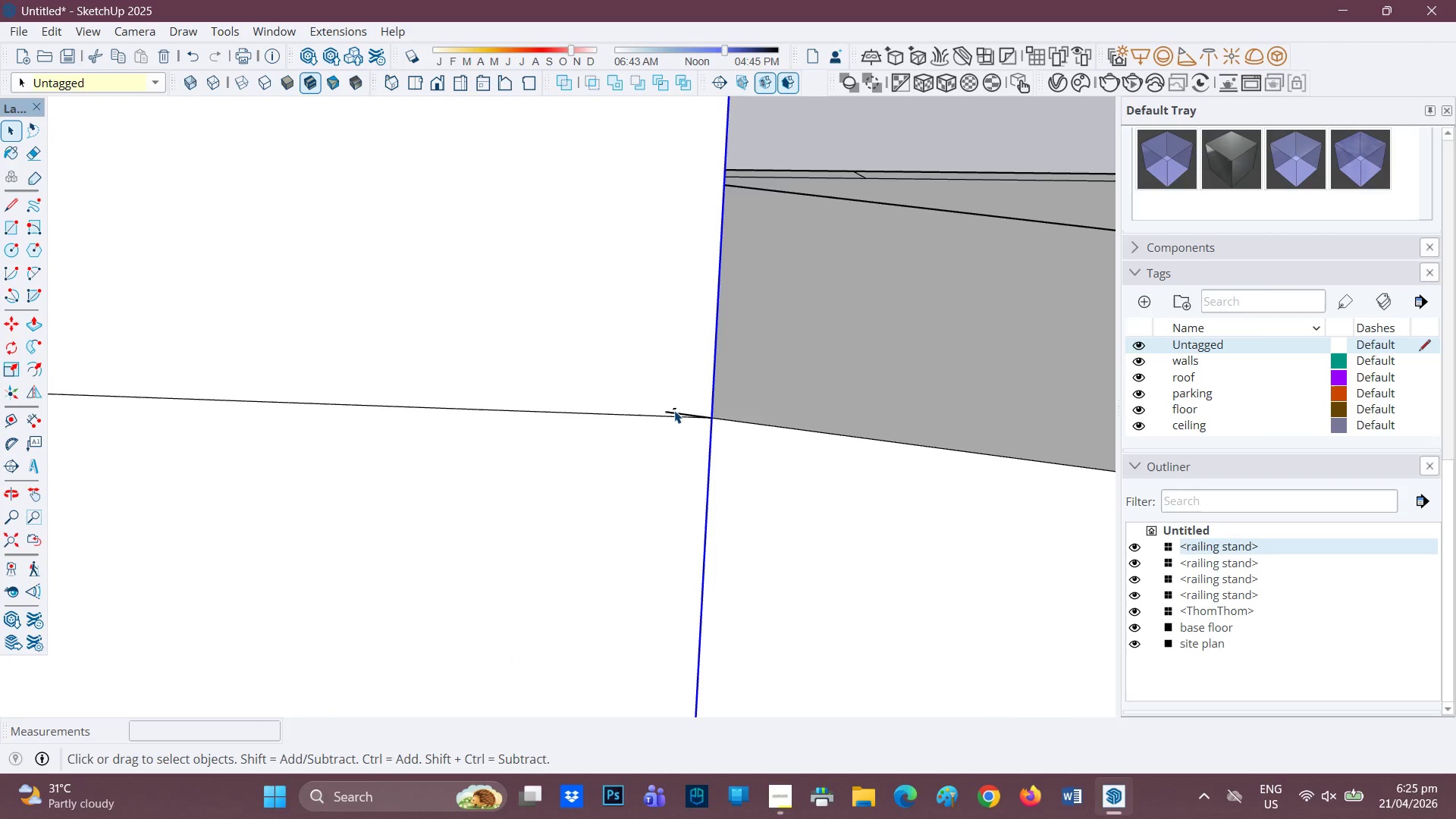 
left_click([671, 410])
 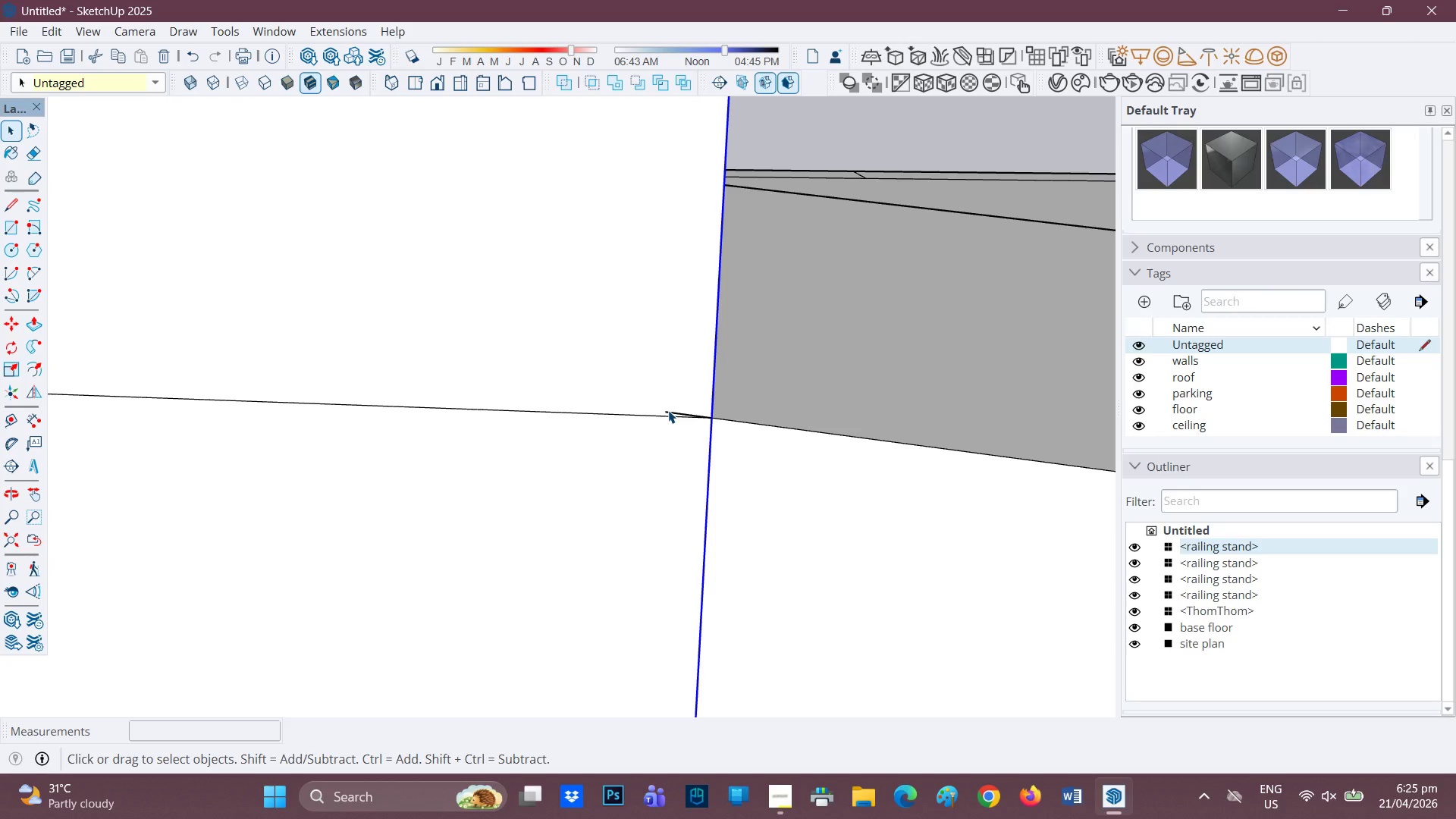 
double_click([675, 409])
 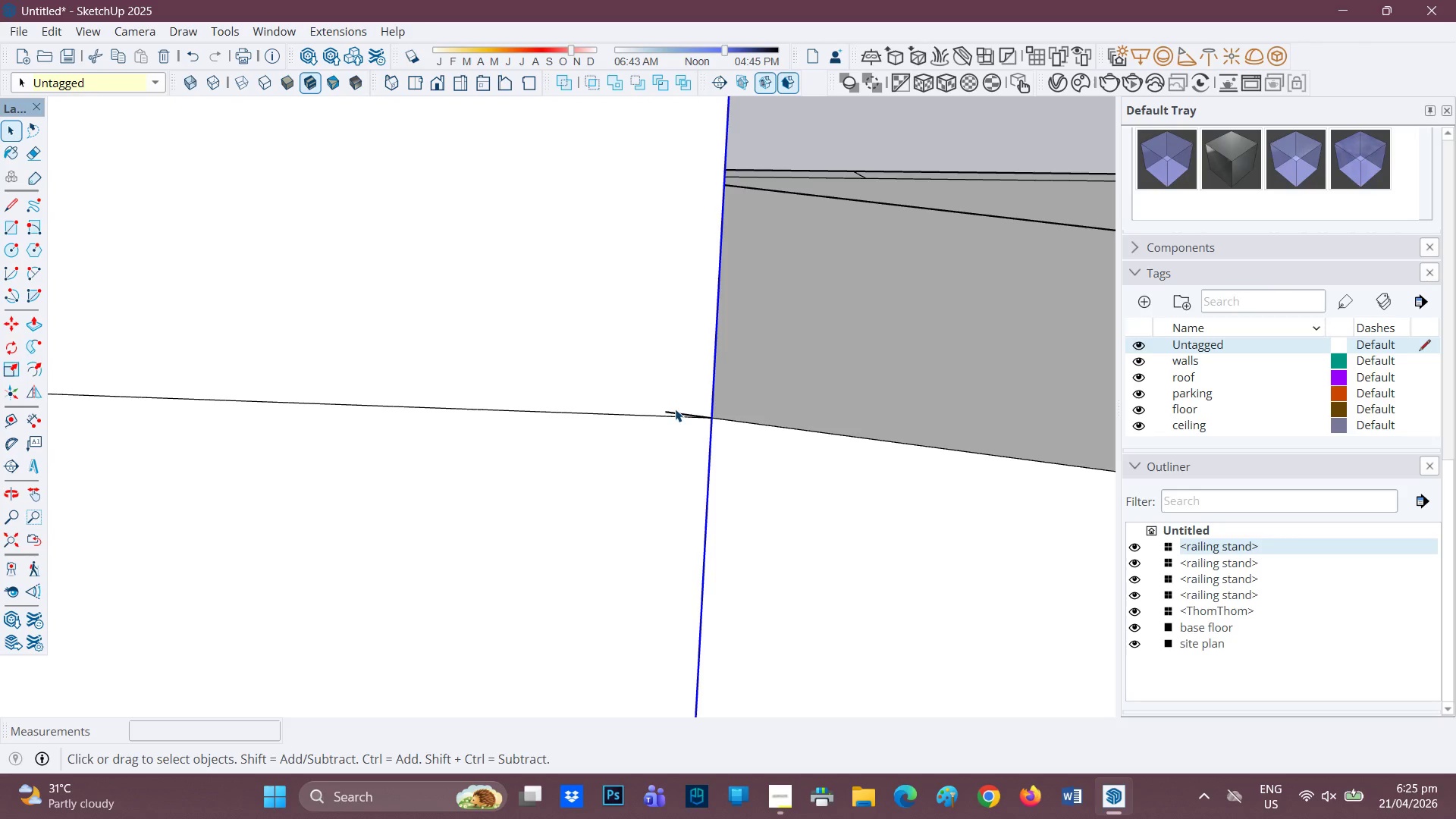 
double_click([672, 409])
 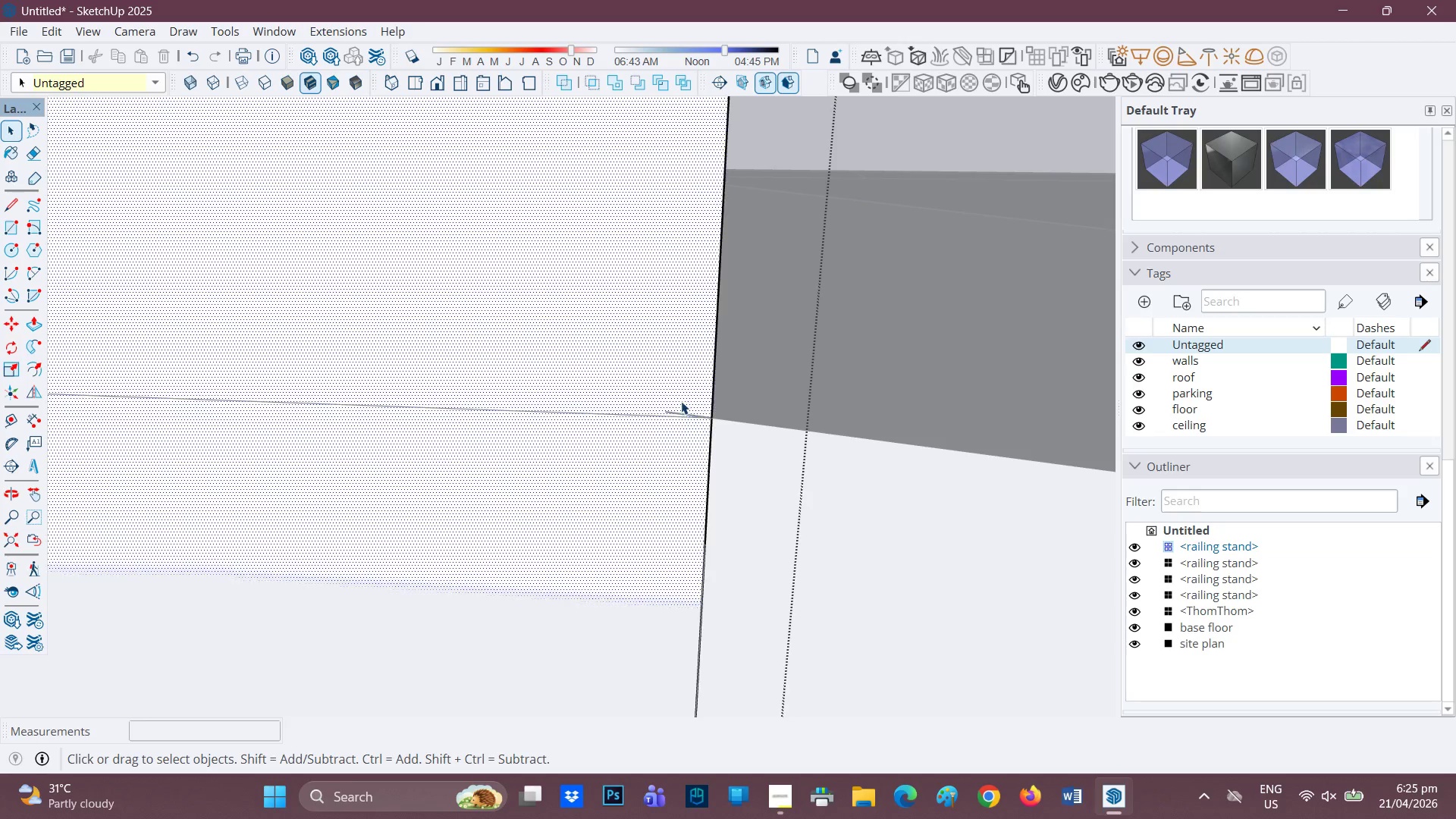 
left_click([949, 249])
 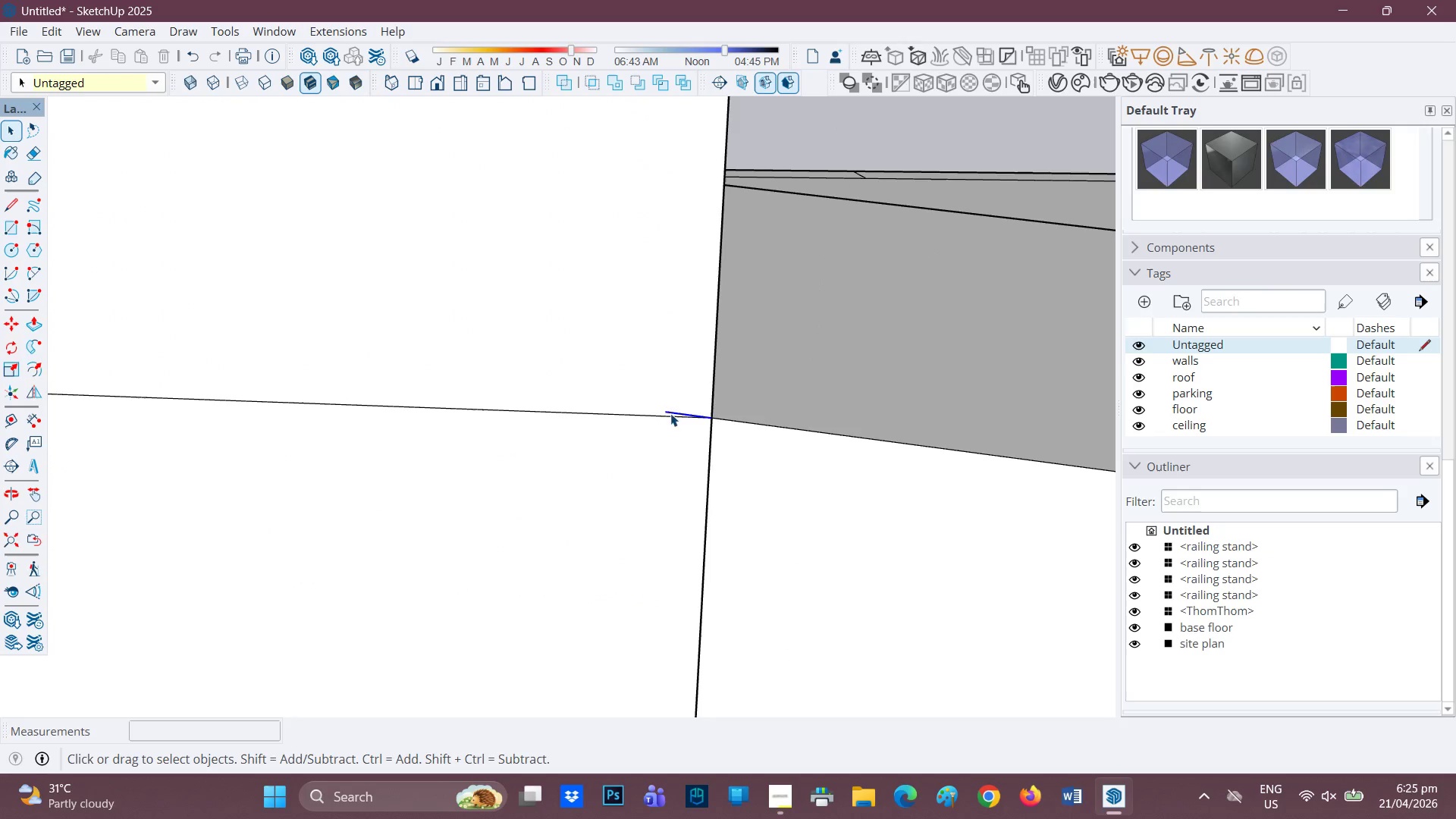 
right_click([670, 411])
 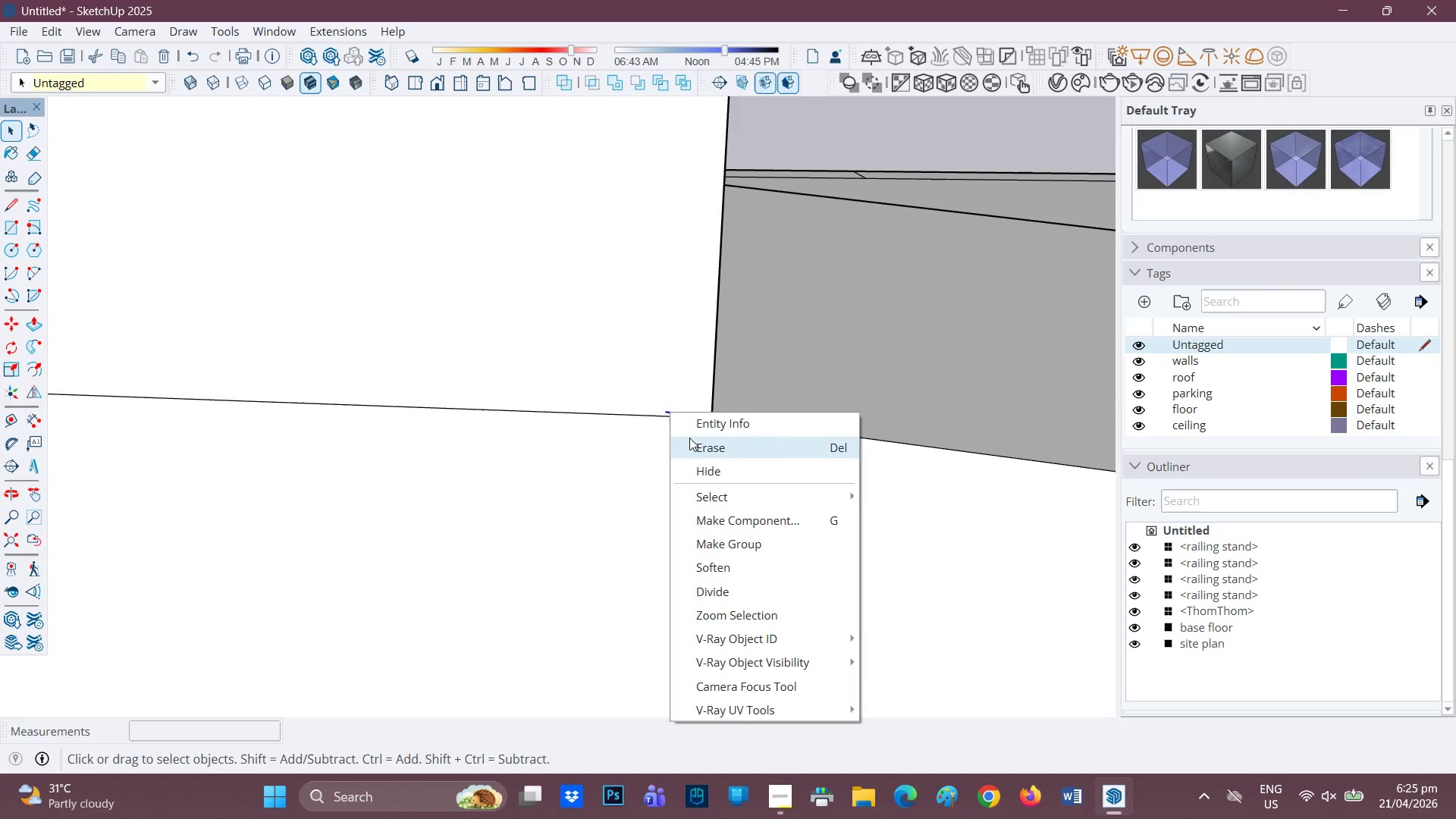 
left_click([689, 443])
 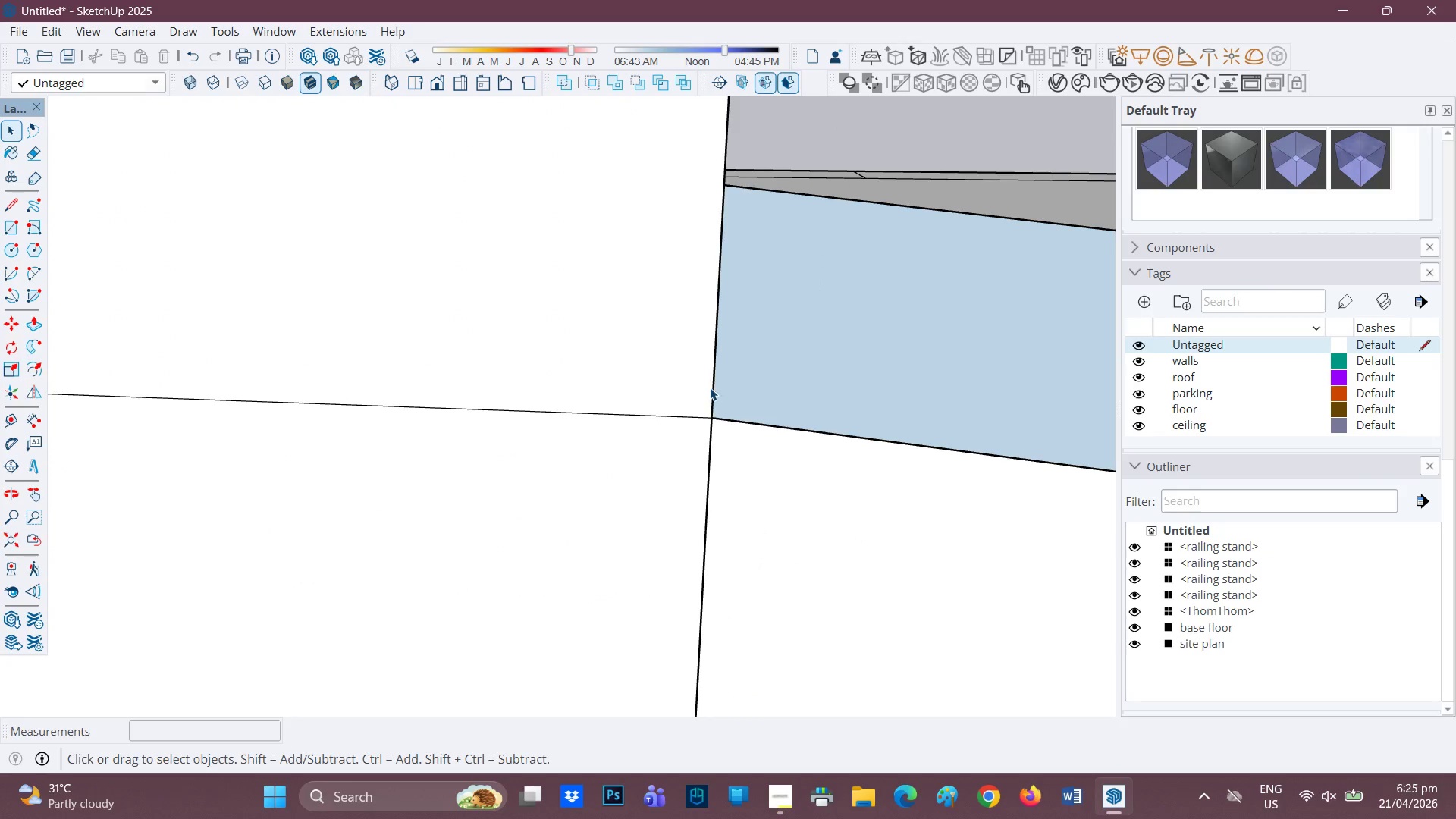 
scroll: coordinate [723, 475], scroll_direction: down, amount: 13.0
 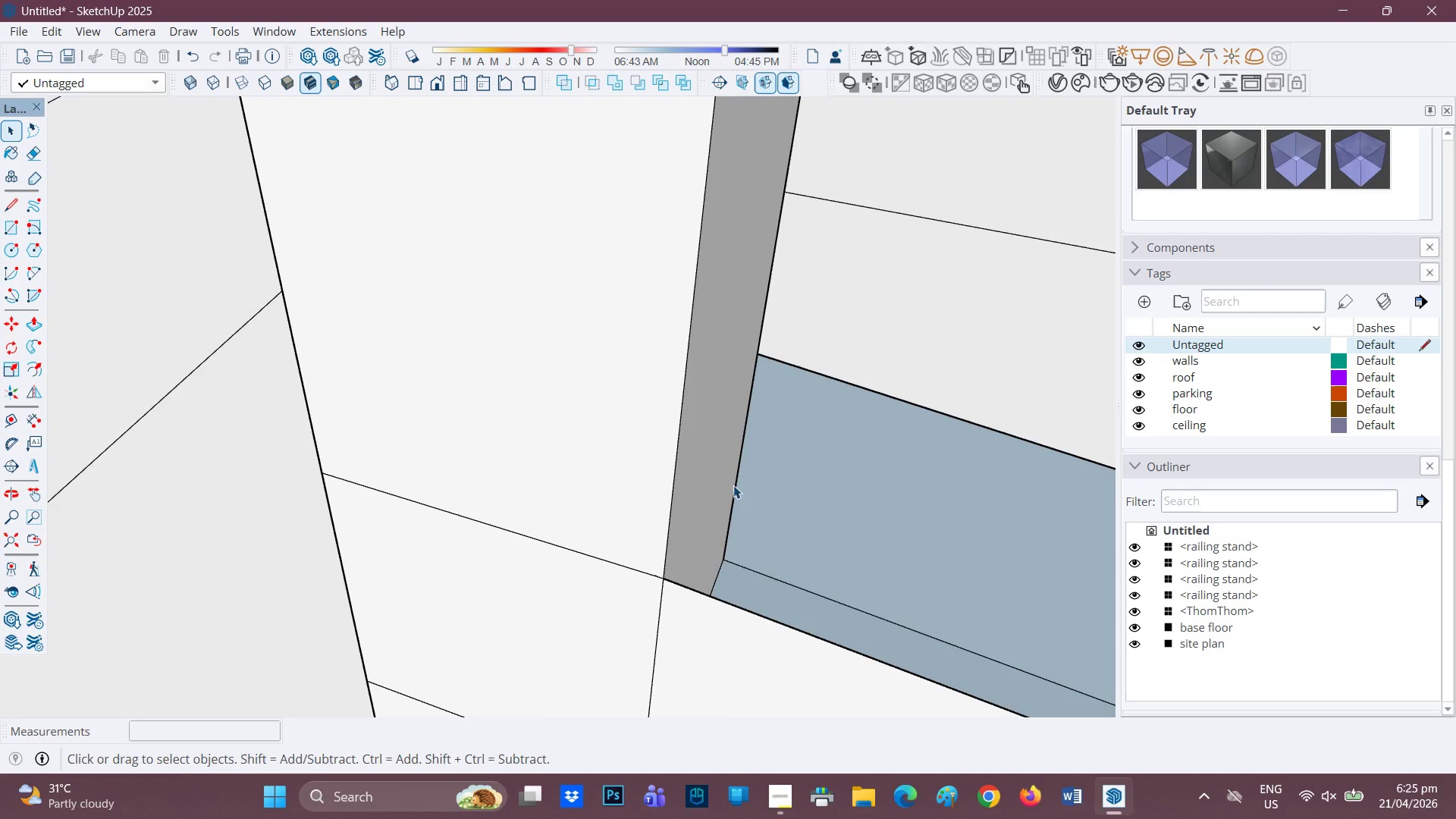 
key(L)
 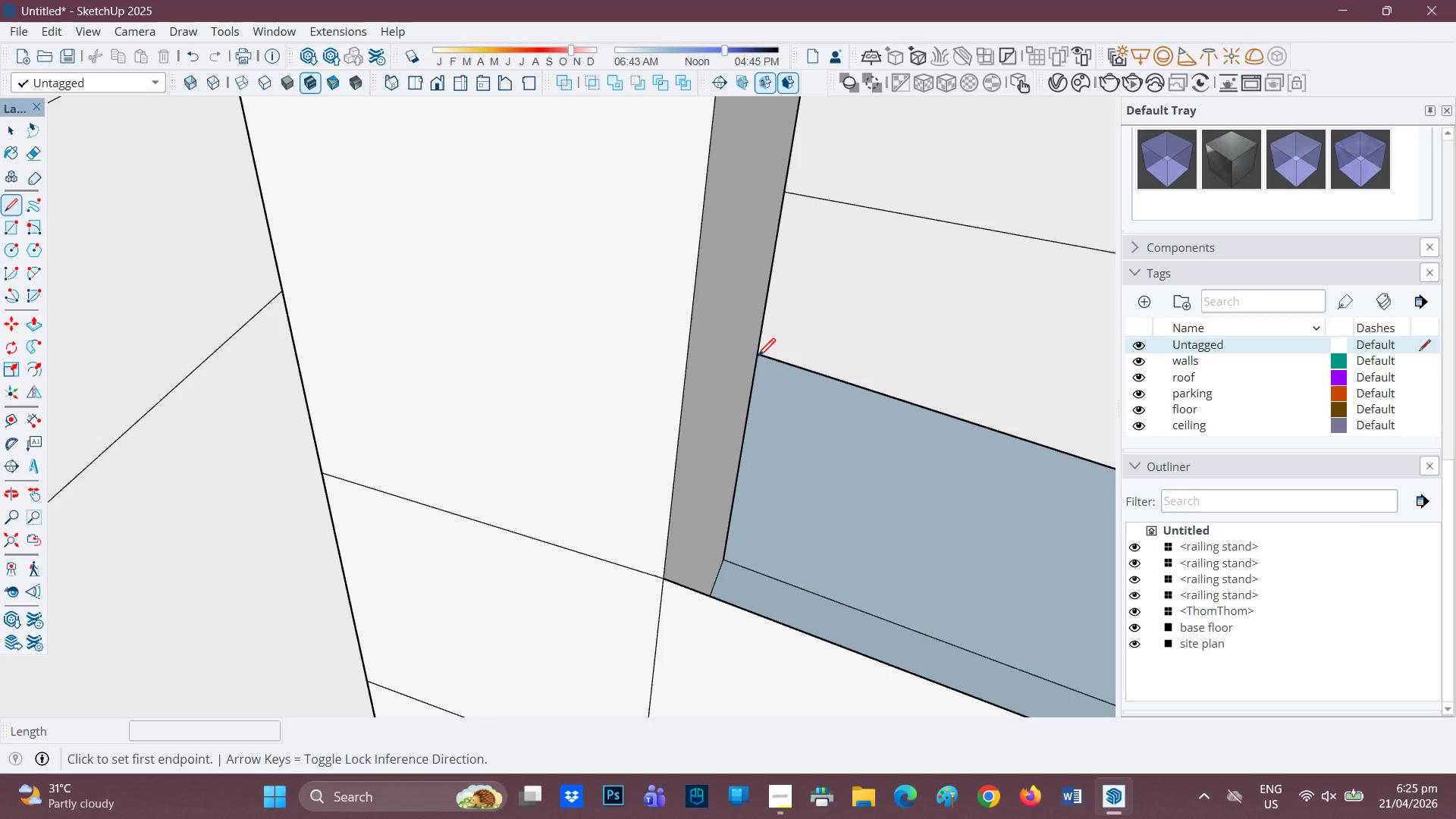 
left_click([760, 358])
 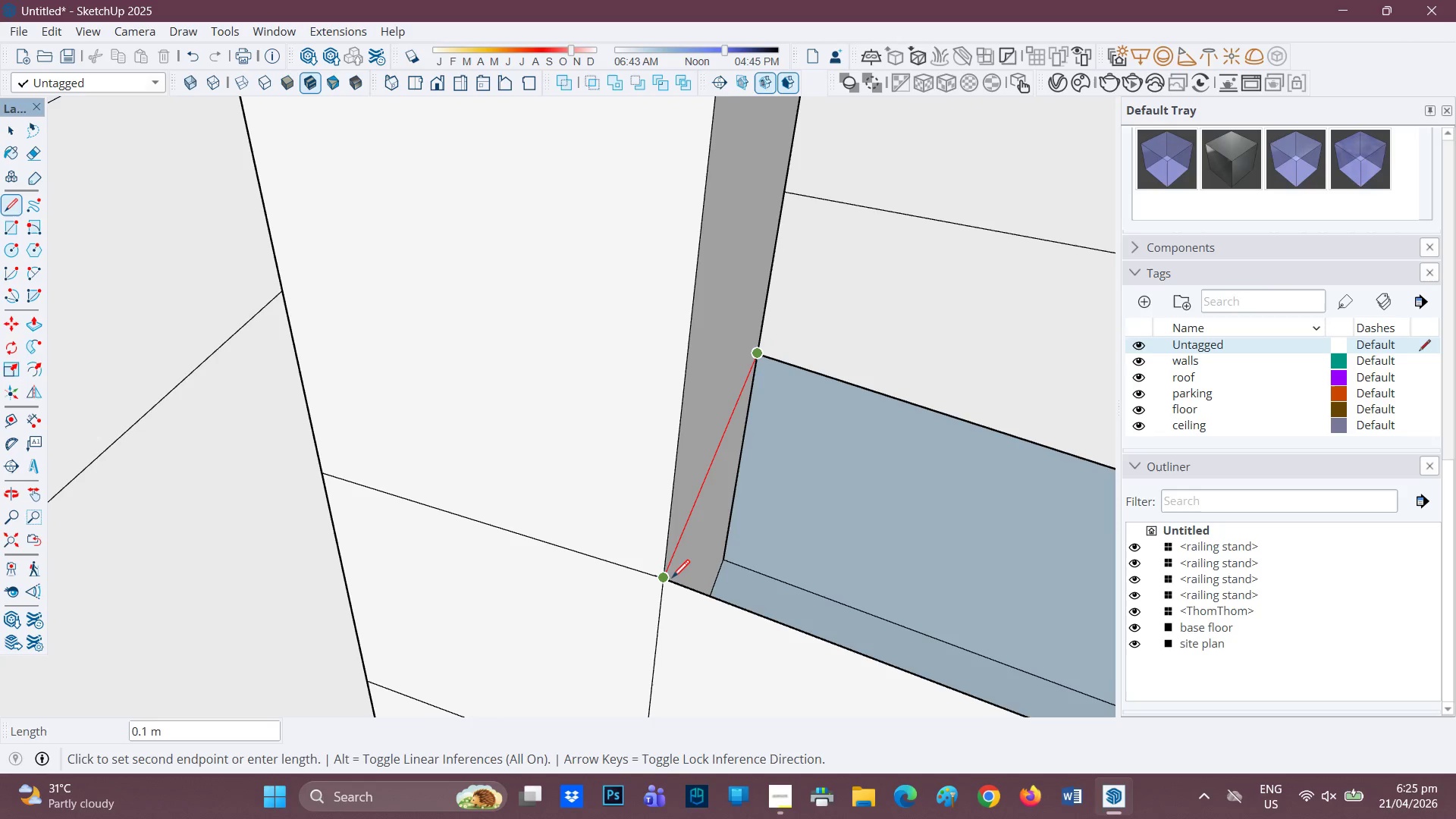 
left_click([667, 579])
 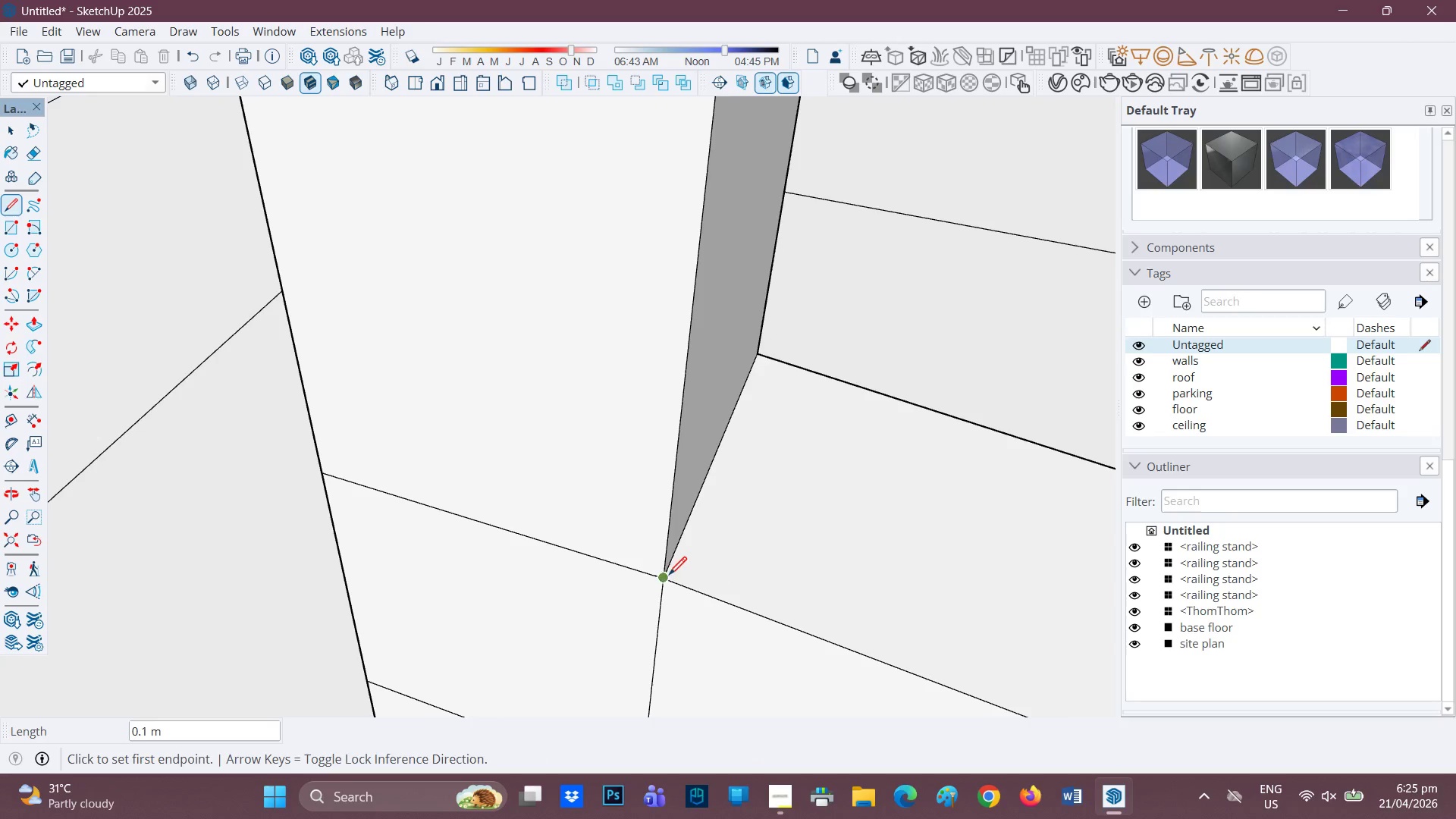 
key(Space)
 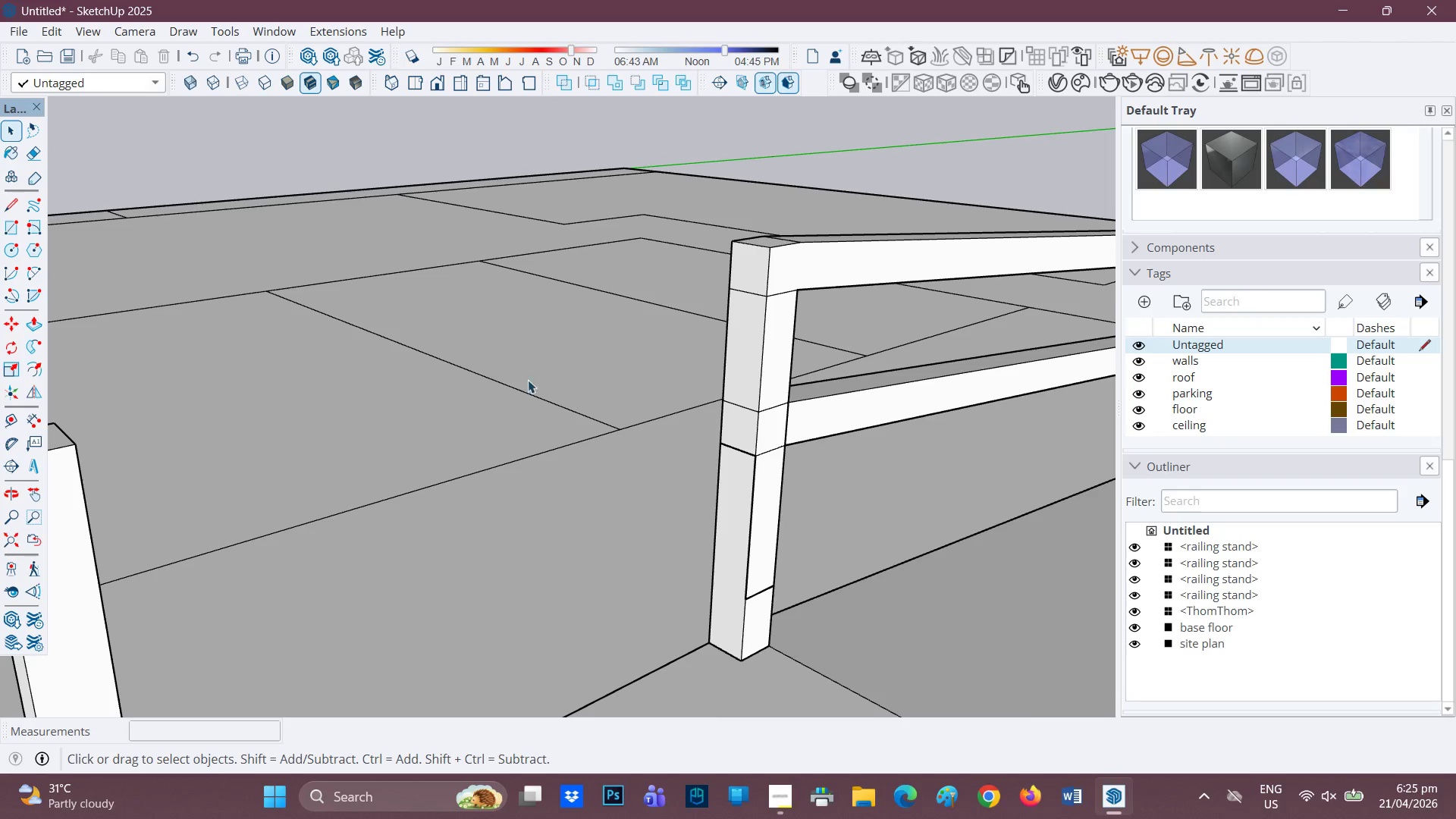 
left_click_drag(start_coordinate=[509, 390], to_coordinate=[518, 392])
 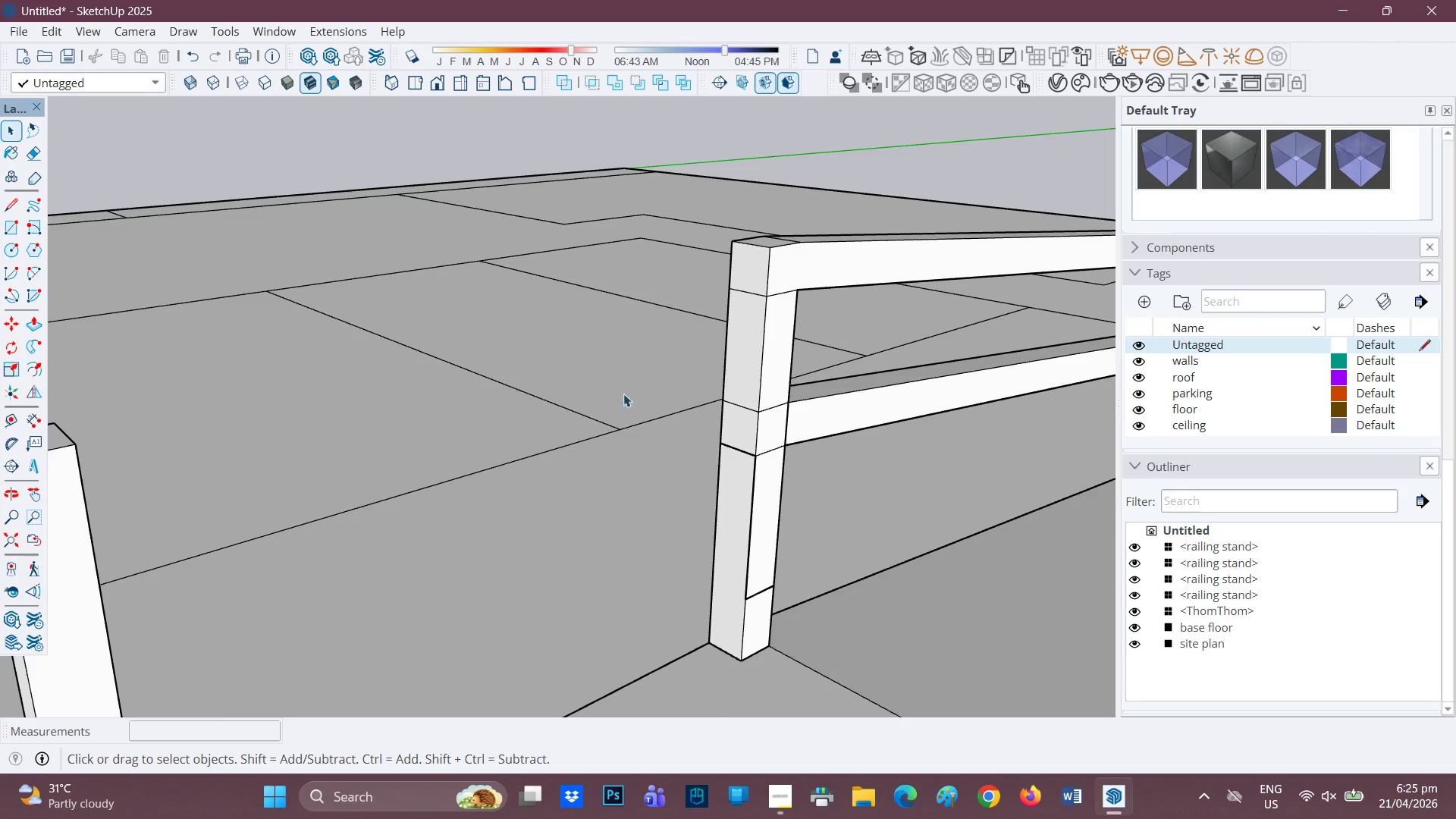 
scroll: coordinate [629, 394], scroll_direction: down, amount: 29.0
 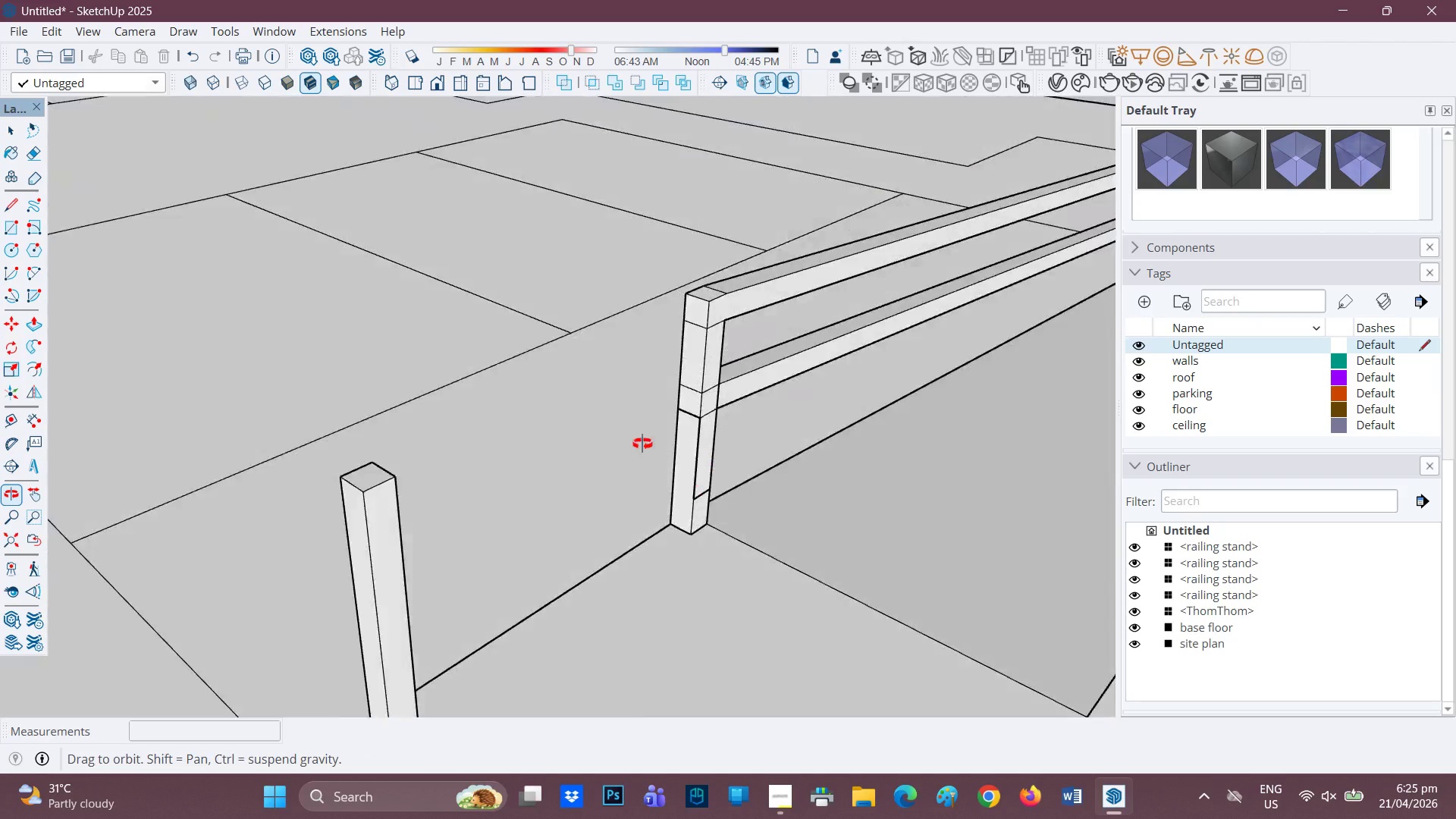 
scroll: coordinate [656, 323], scroll_direction: up, amount: 3.0
 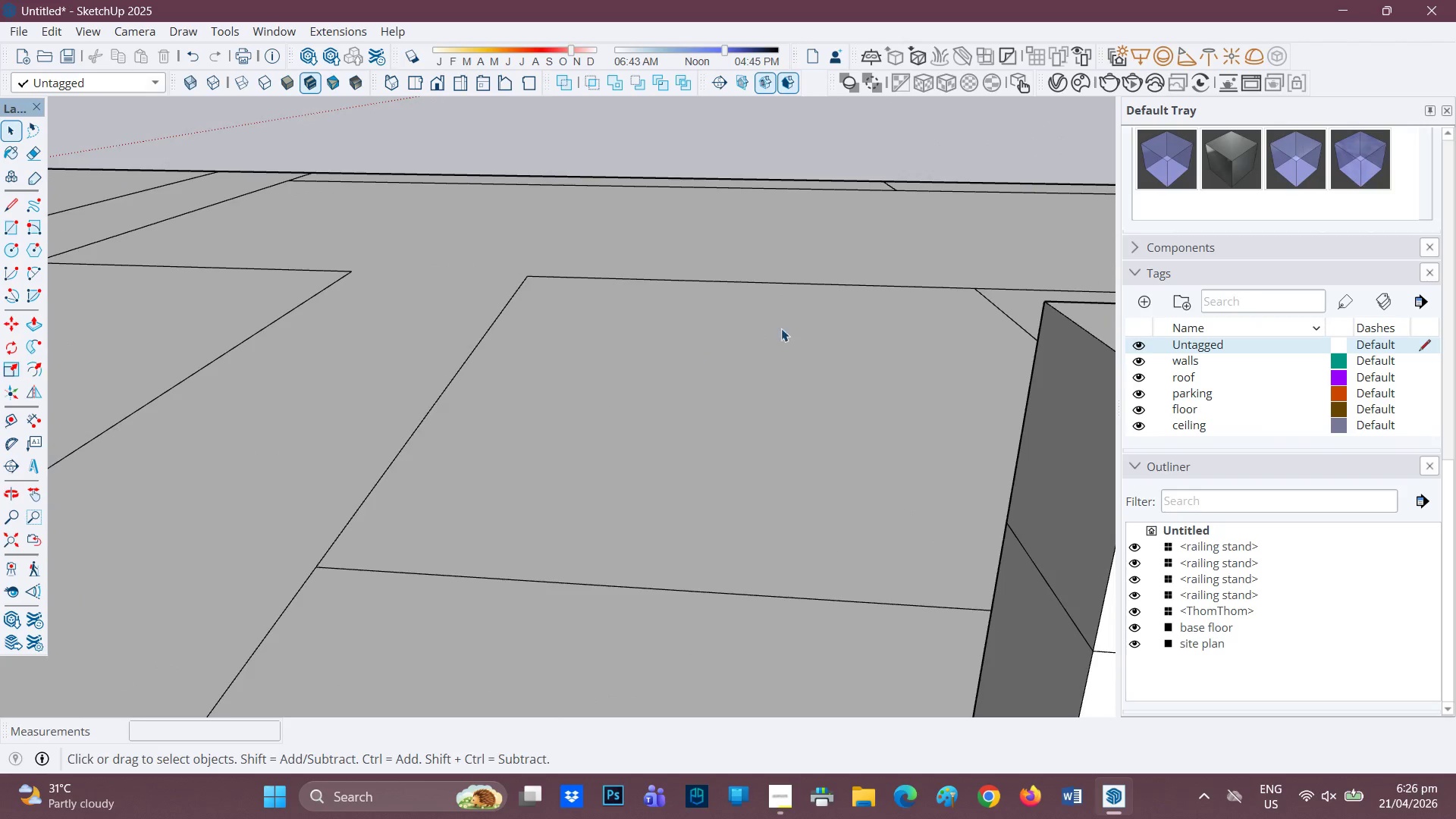 
scroll: coordinate [925, 361], scroll_direction: down, amount: 2.0
 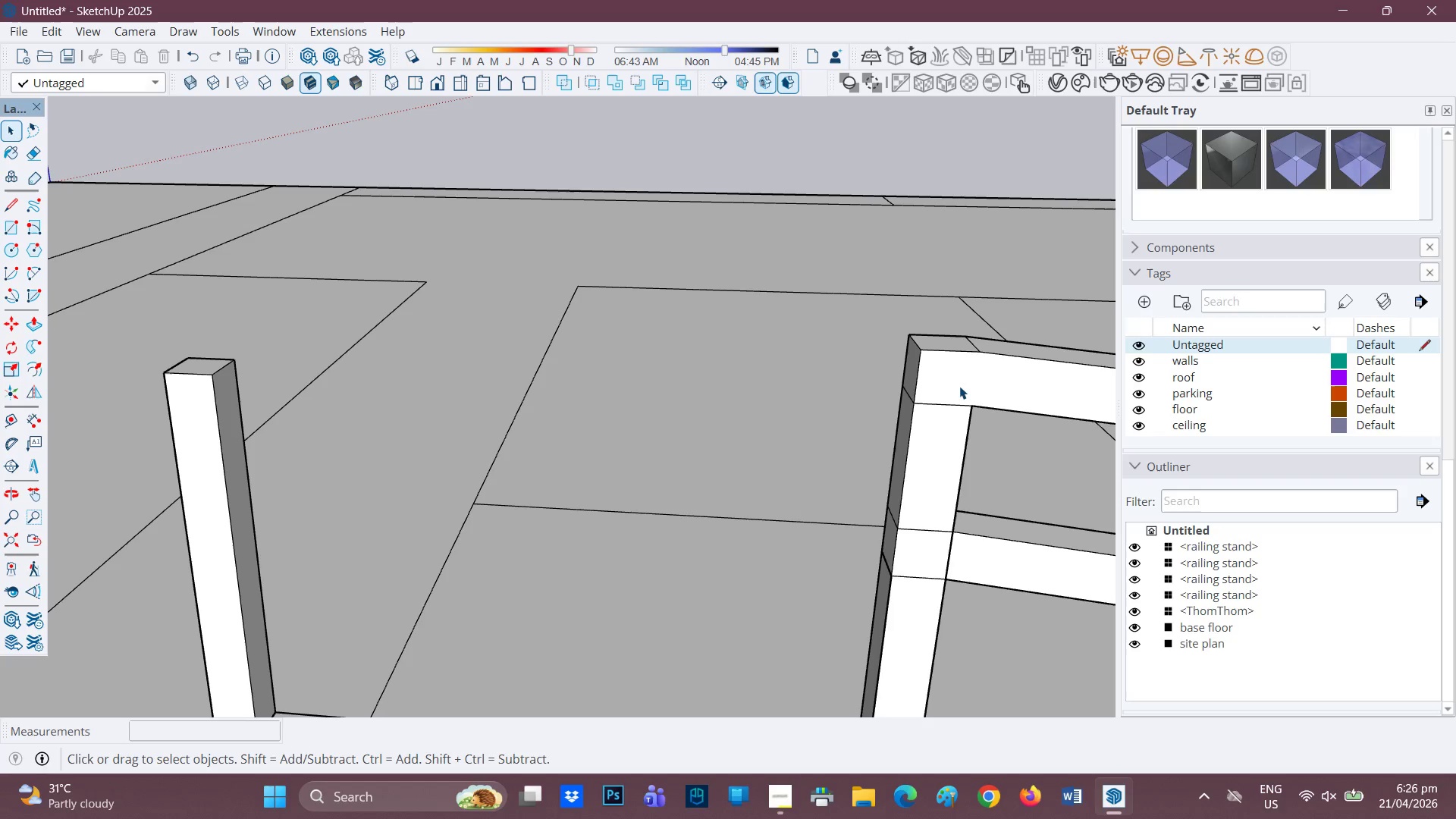 
key(L)
 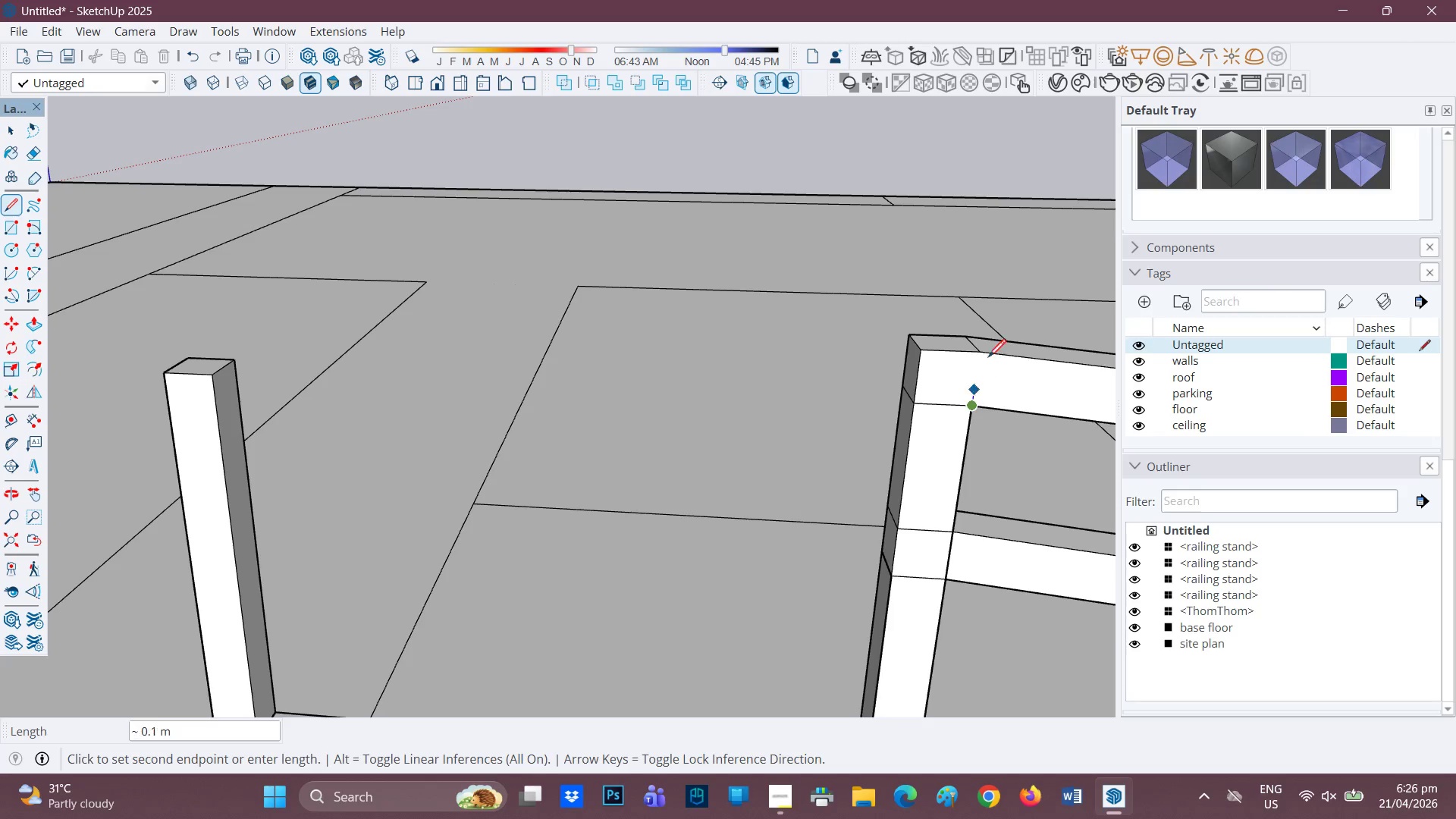 
left_click([984, 345])
 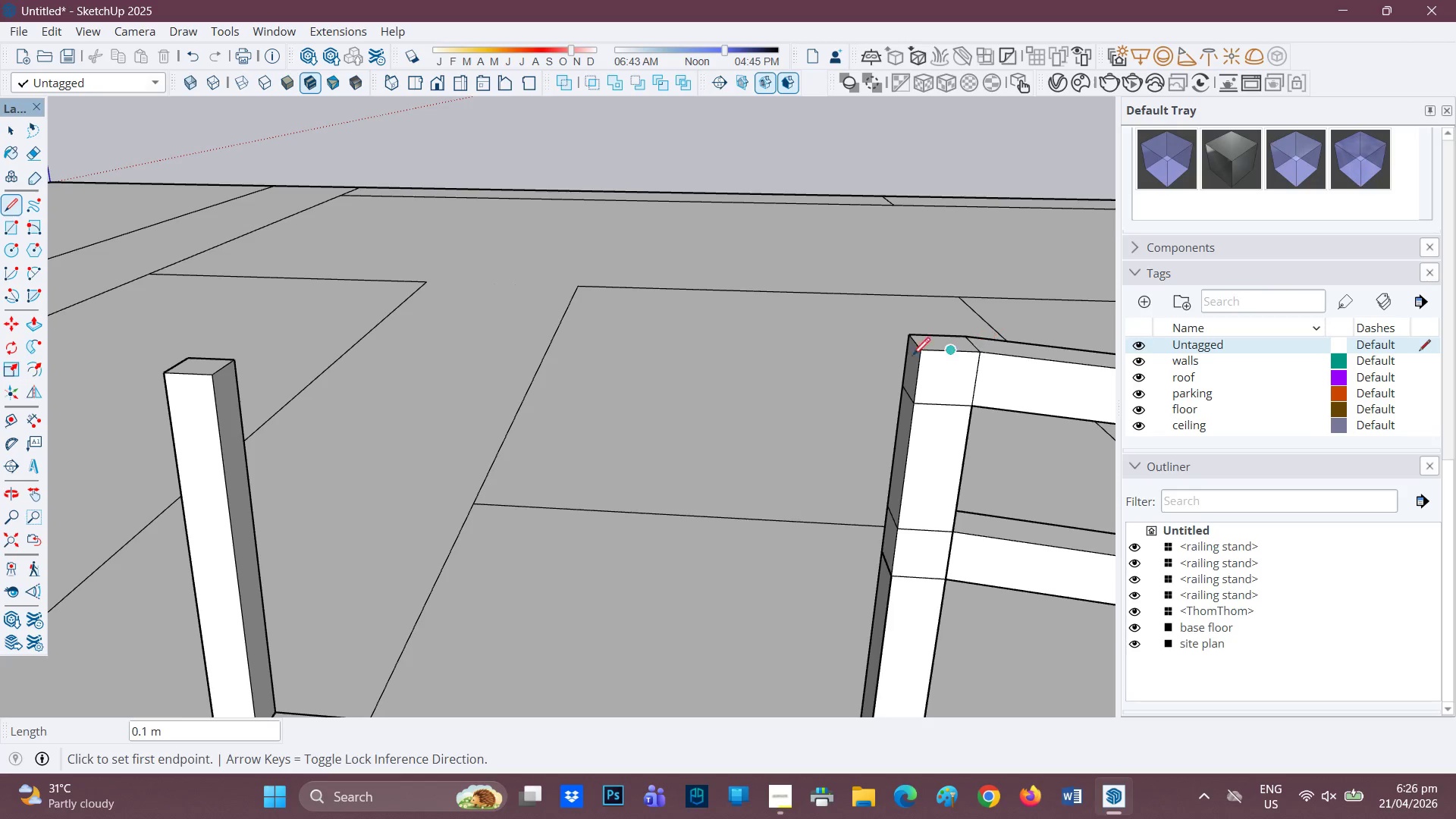 
scroll: coordinate [667, 400], scroll_direction: down, amount: 4.0
 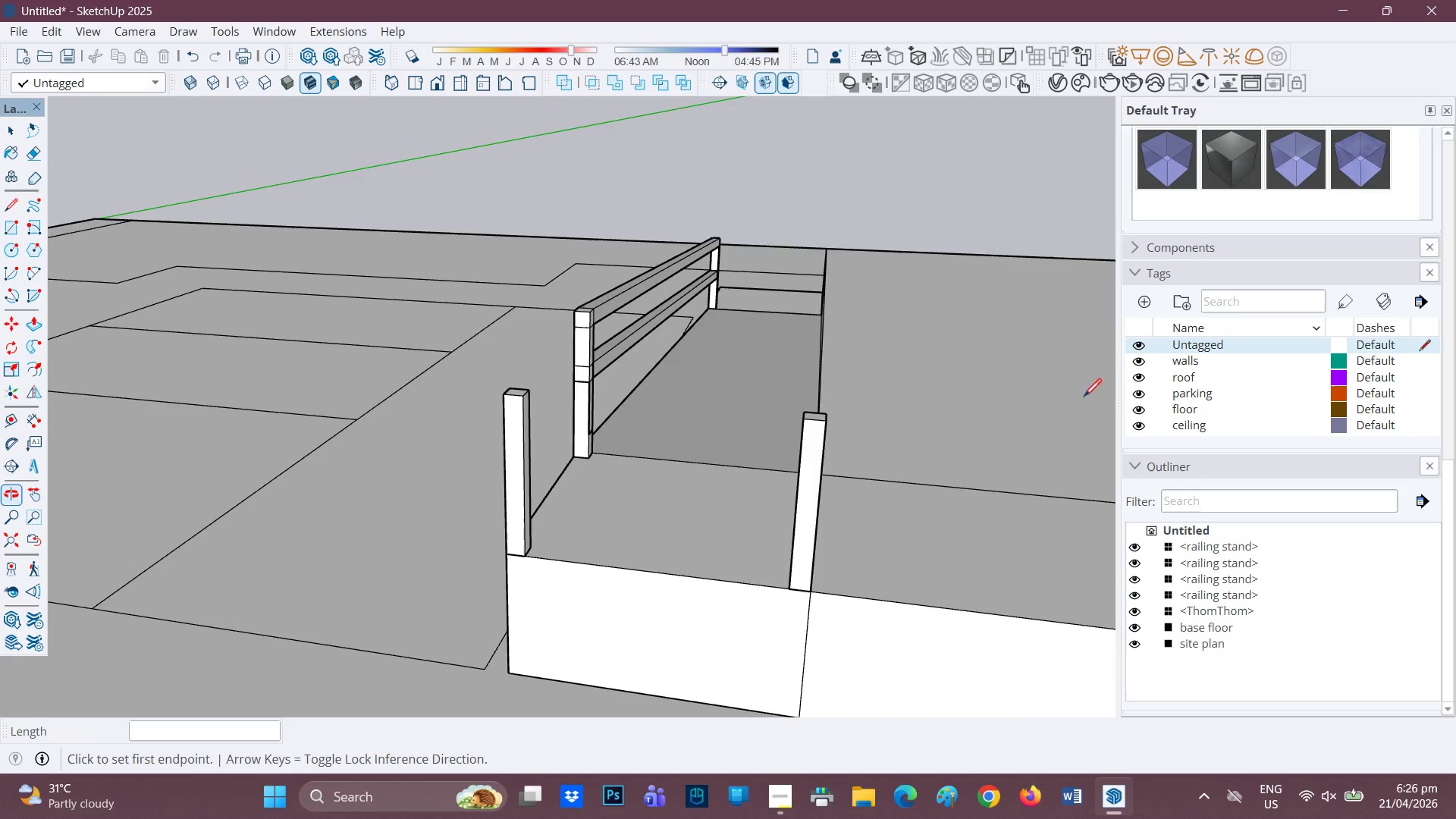 
scroll: coordinate [411, 331], scroll_direction: up, amount: 1.0
 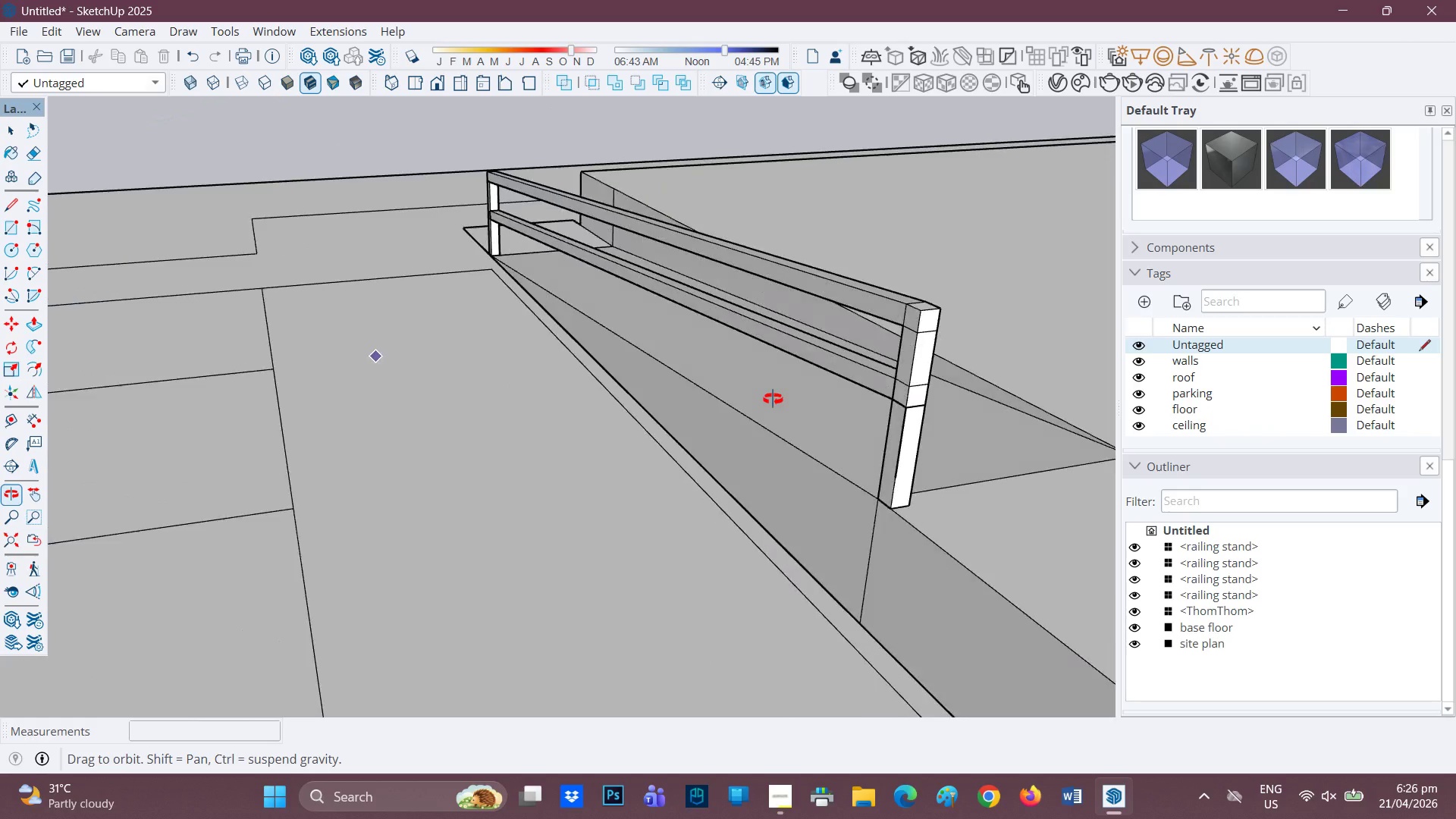 
scroll: coordinate [786, 397], scroll_direction: down, amount: 2.0
 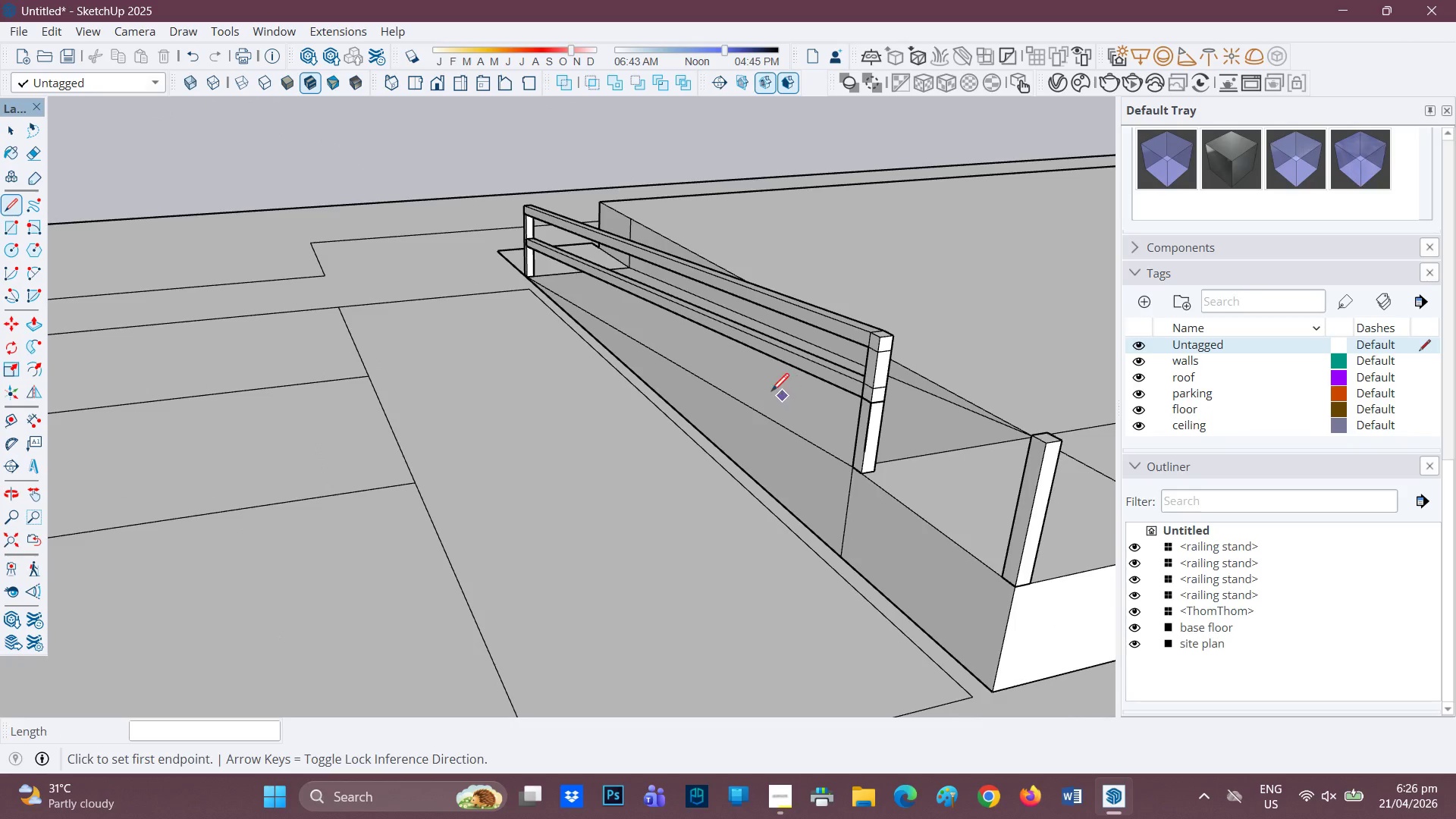 
key(H)
 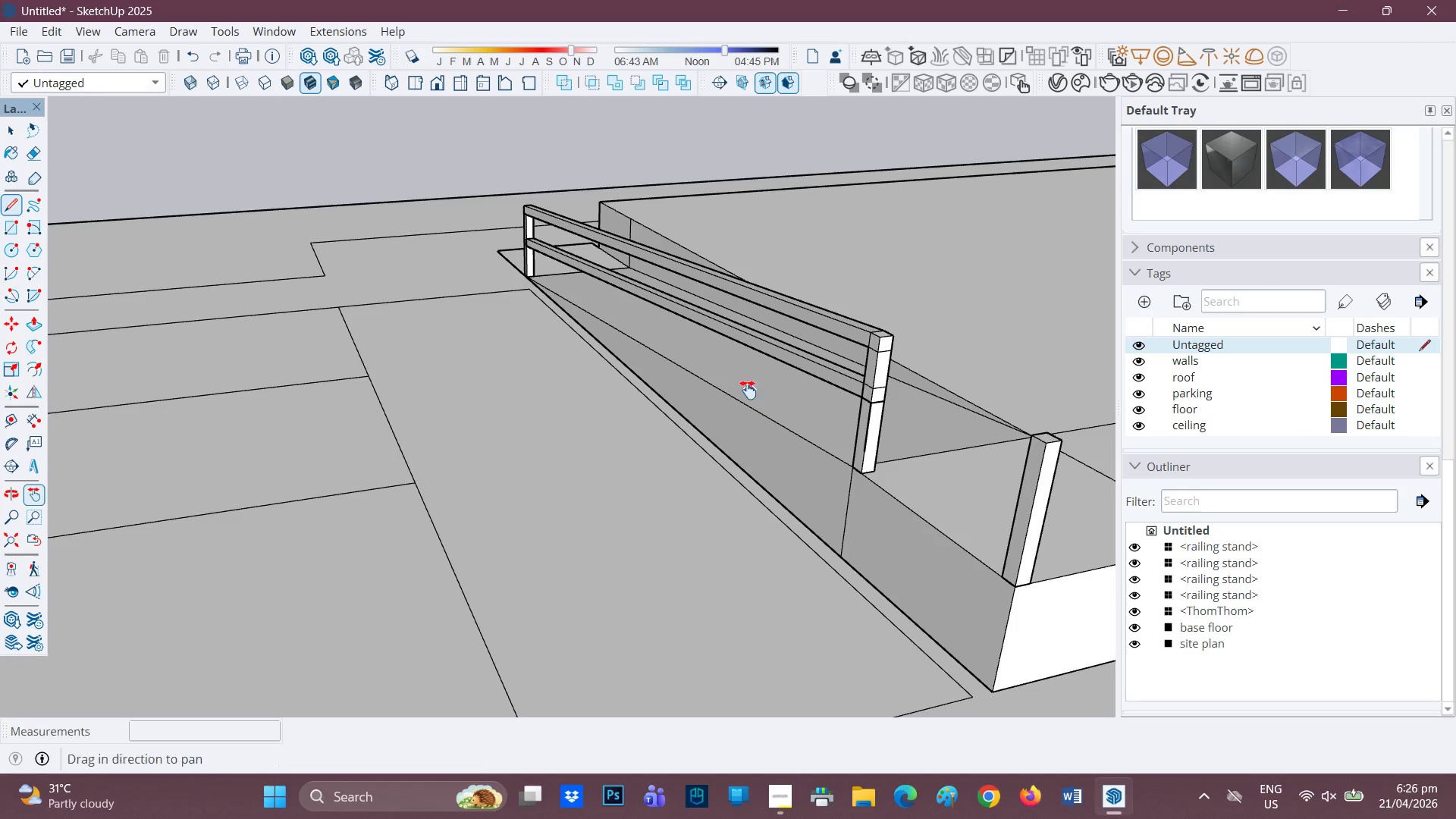 
left_click_drag(start_coordinate=[747, 390], to_coordinate=[399, 420])
 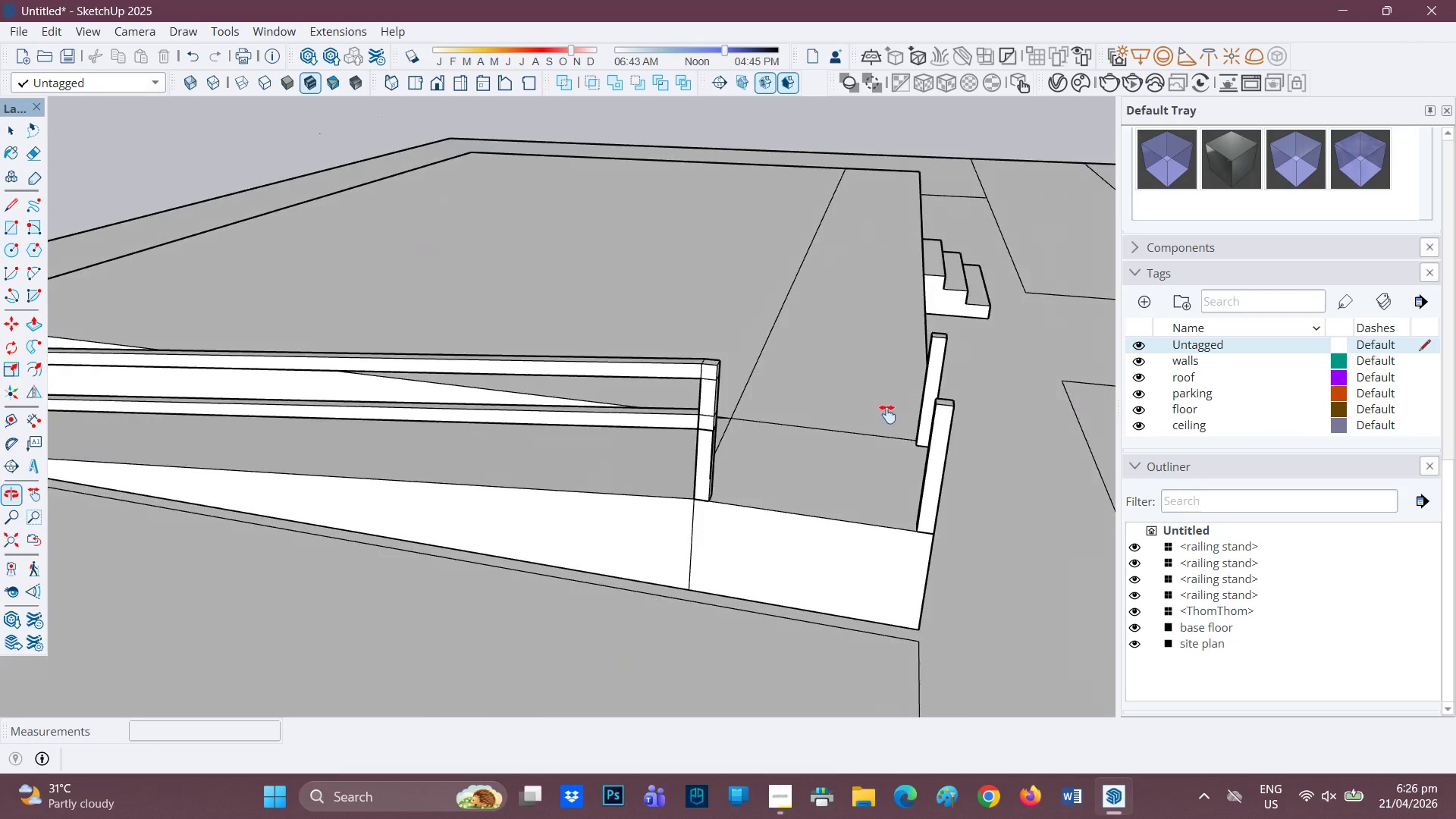 
scroll: coordinate [761, 429], scroll_direction: none, amount: 0.0
 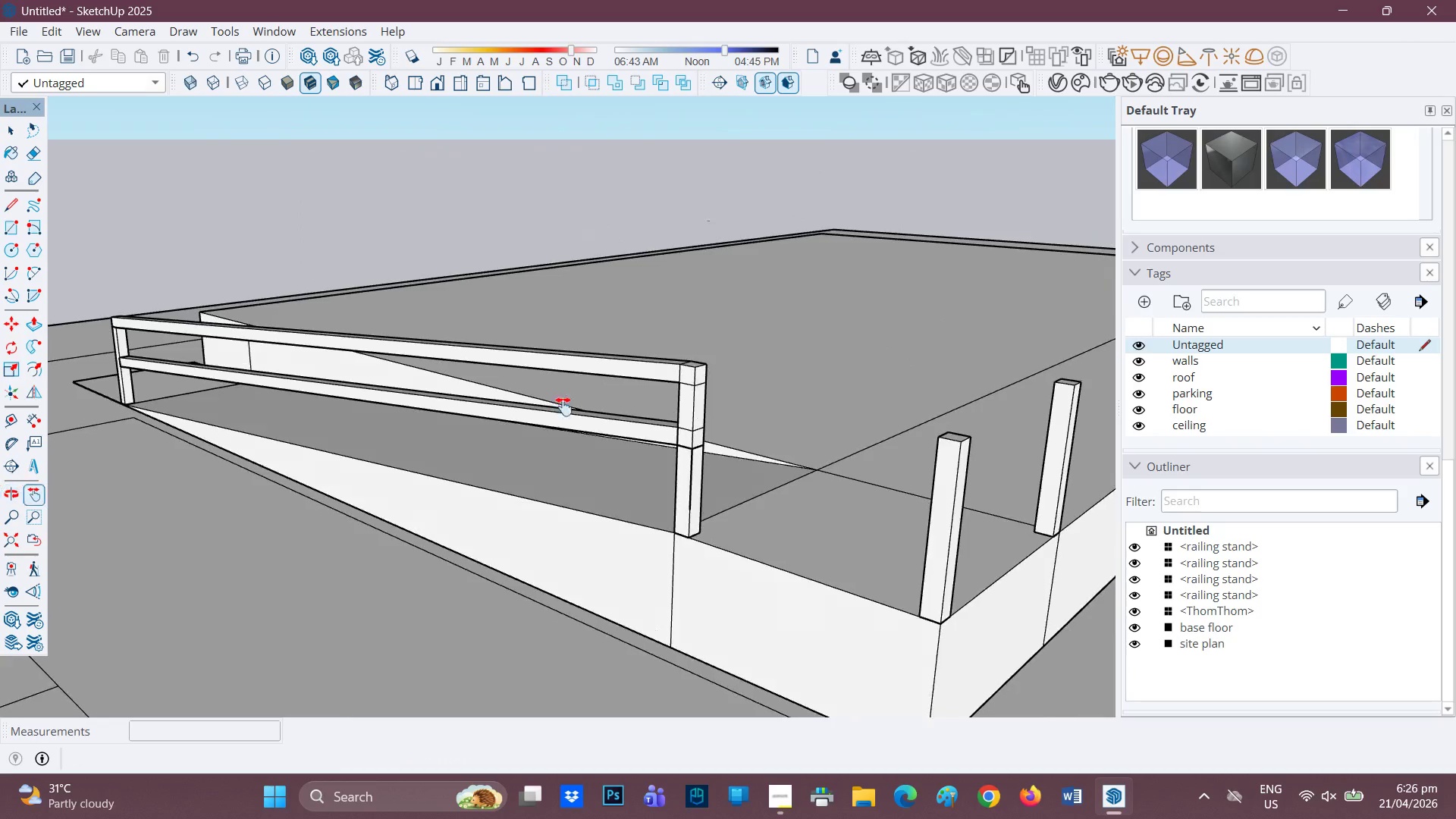 
key(Space)
 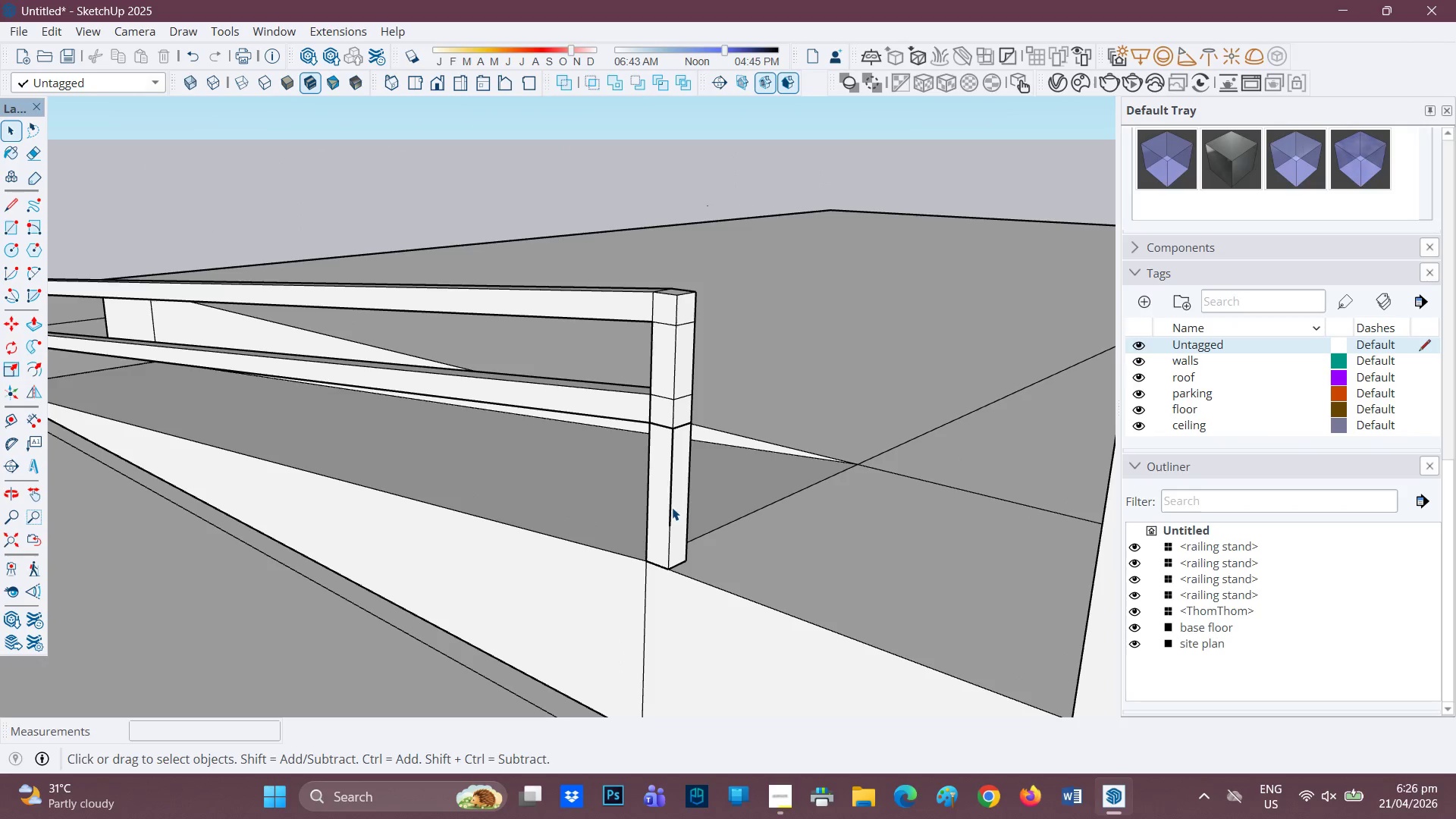 
scroll: coordinate [660, 491], scroll_direction: up, amount: 4.0
 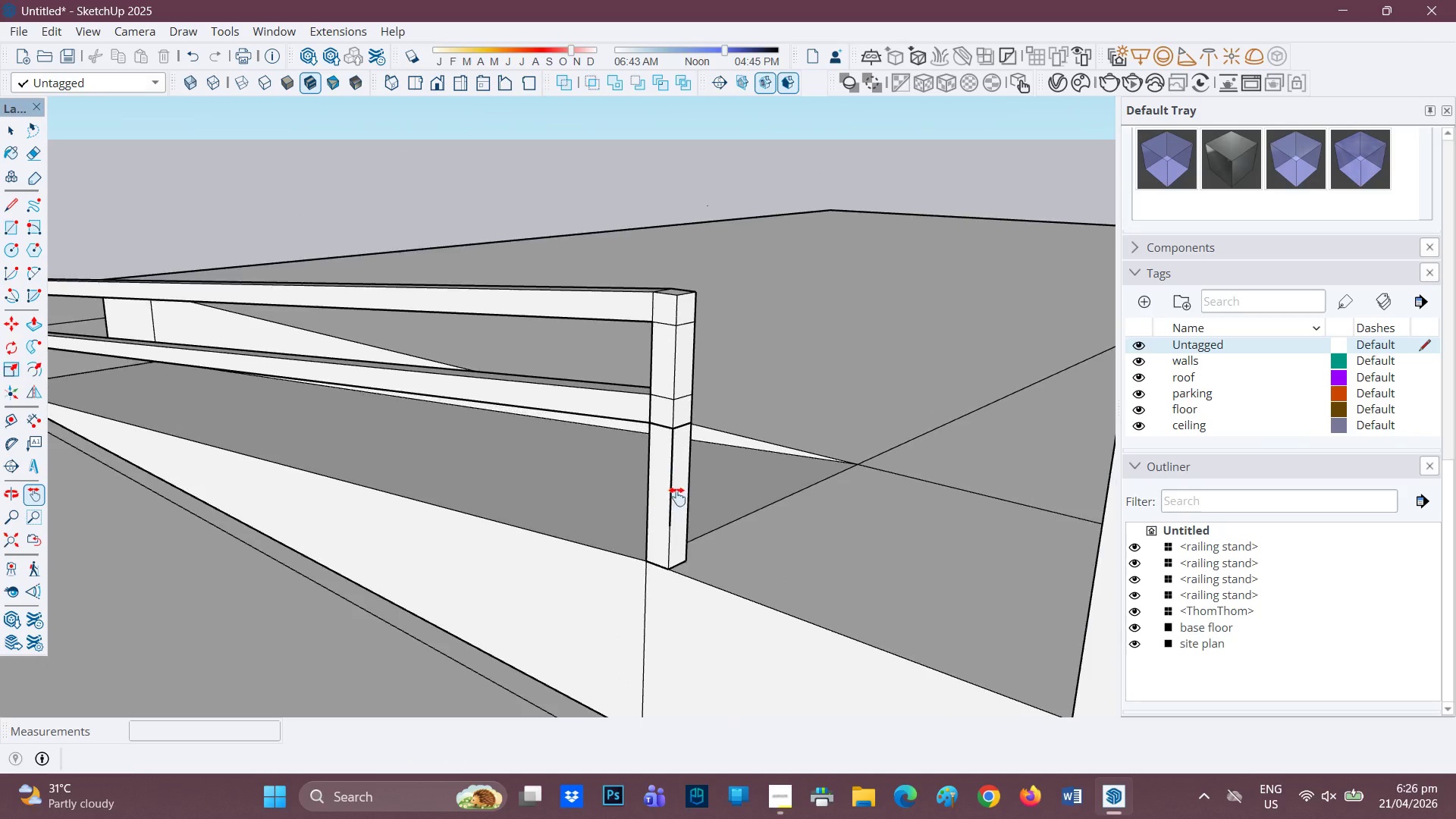 
left_click([671, 507])
 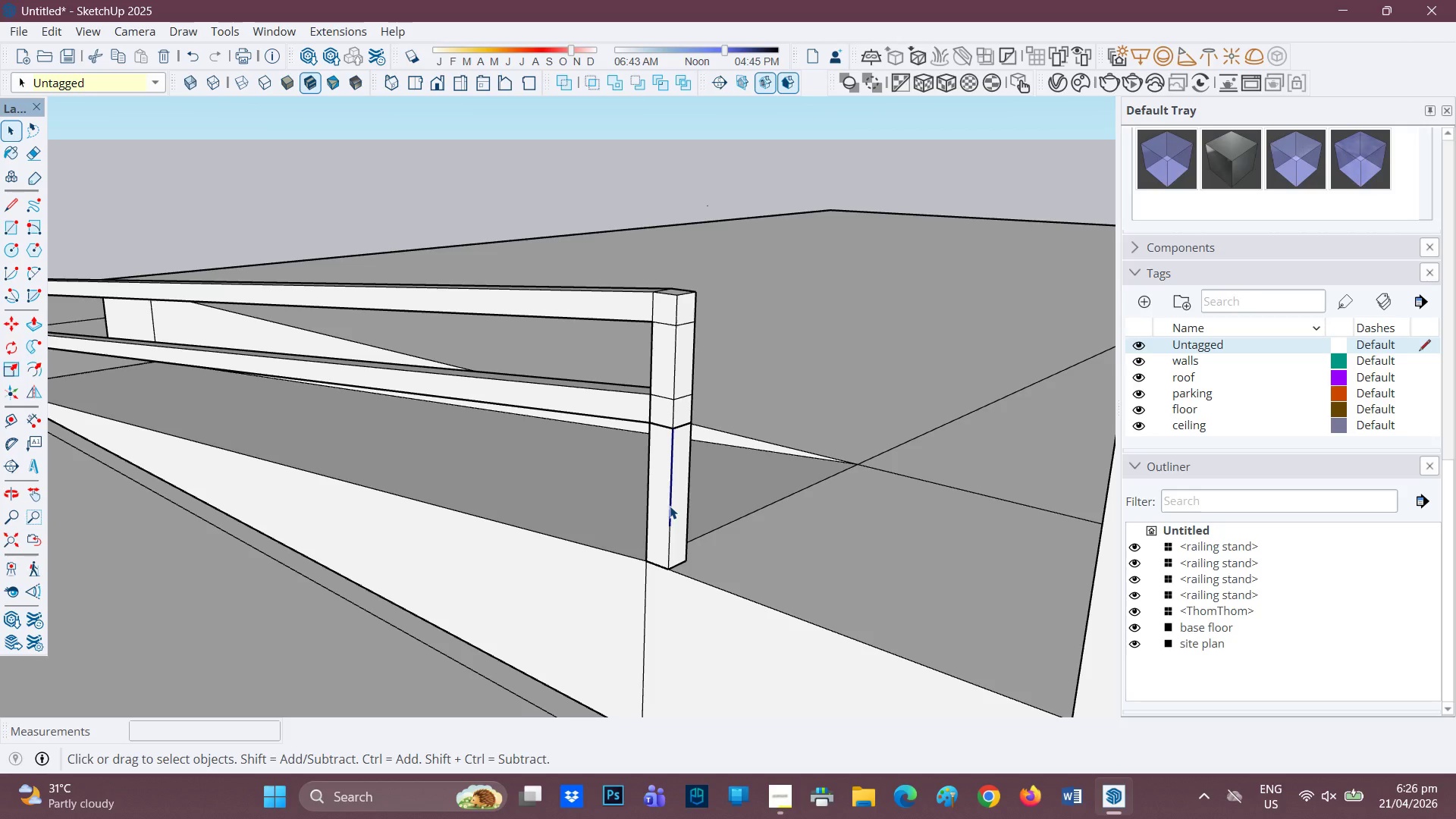 
right_click([670, 505])
 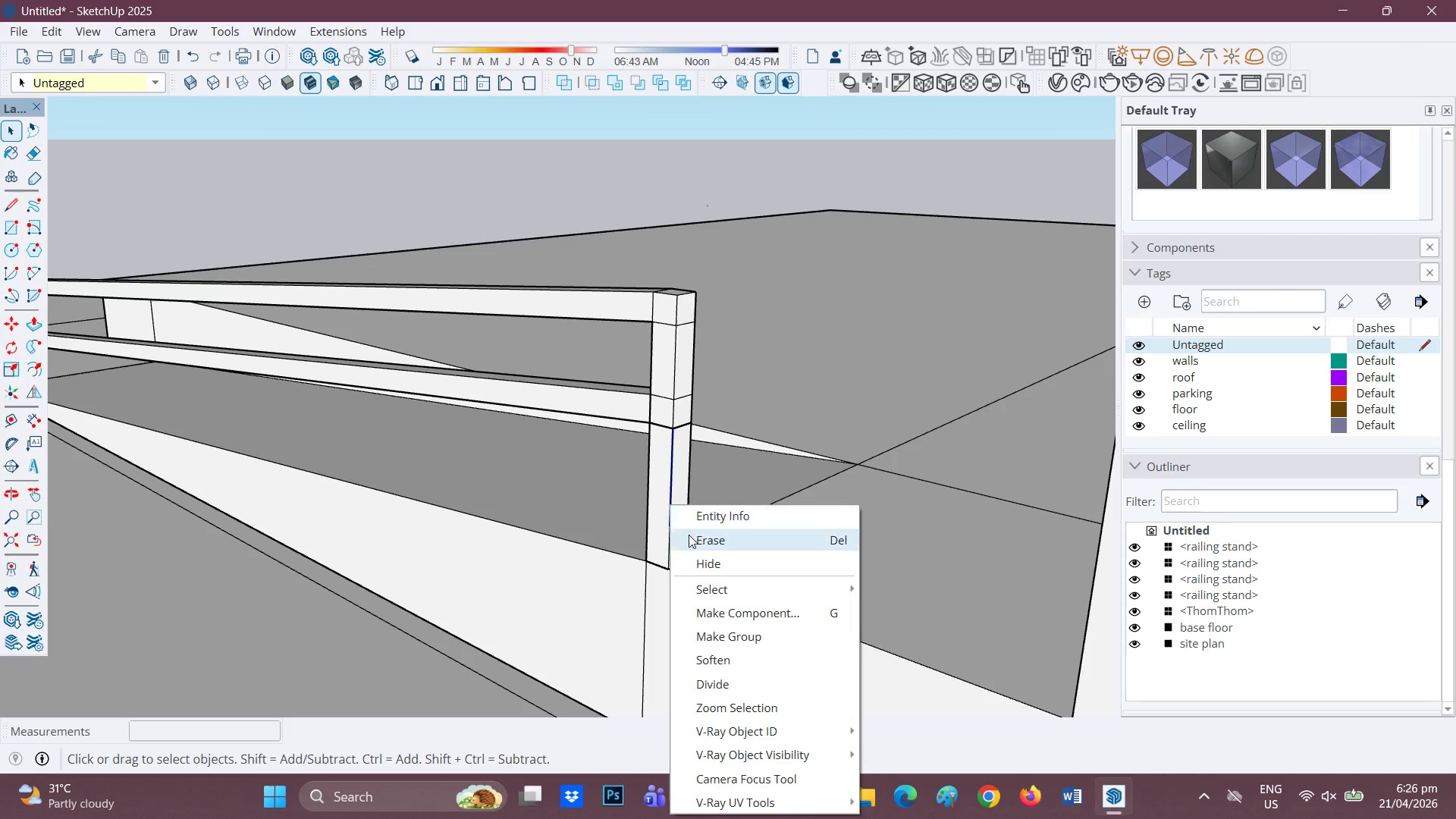 
left_click([691, 537])
 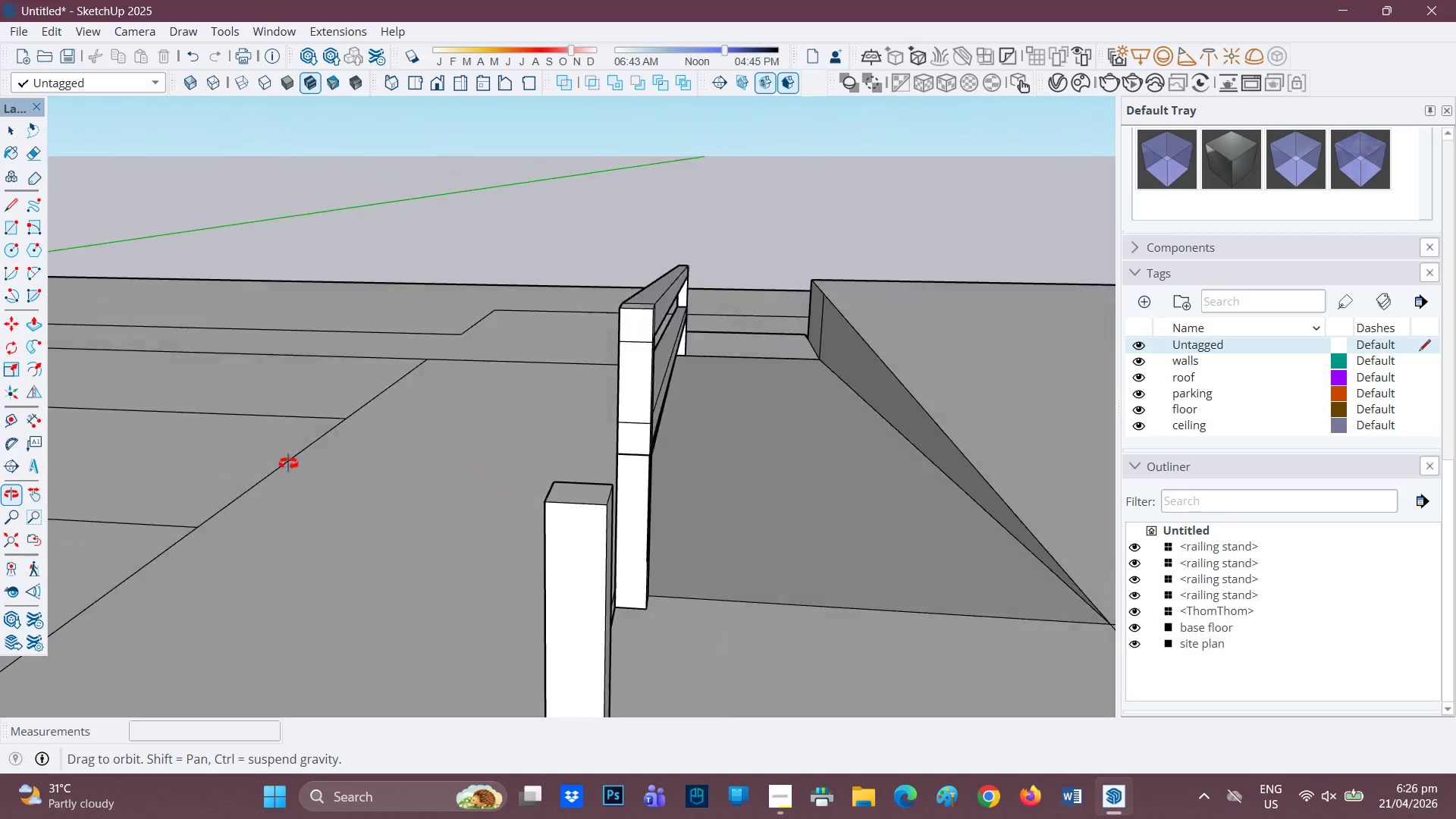 
scroll: coordinate [559, 555], scroll_direction: up, amount: 2.0
 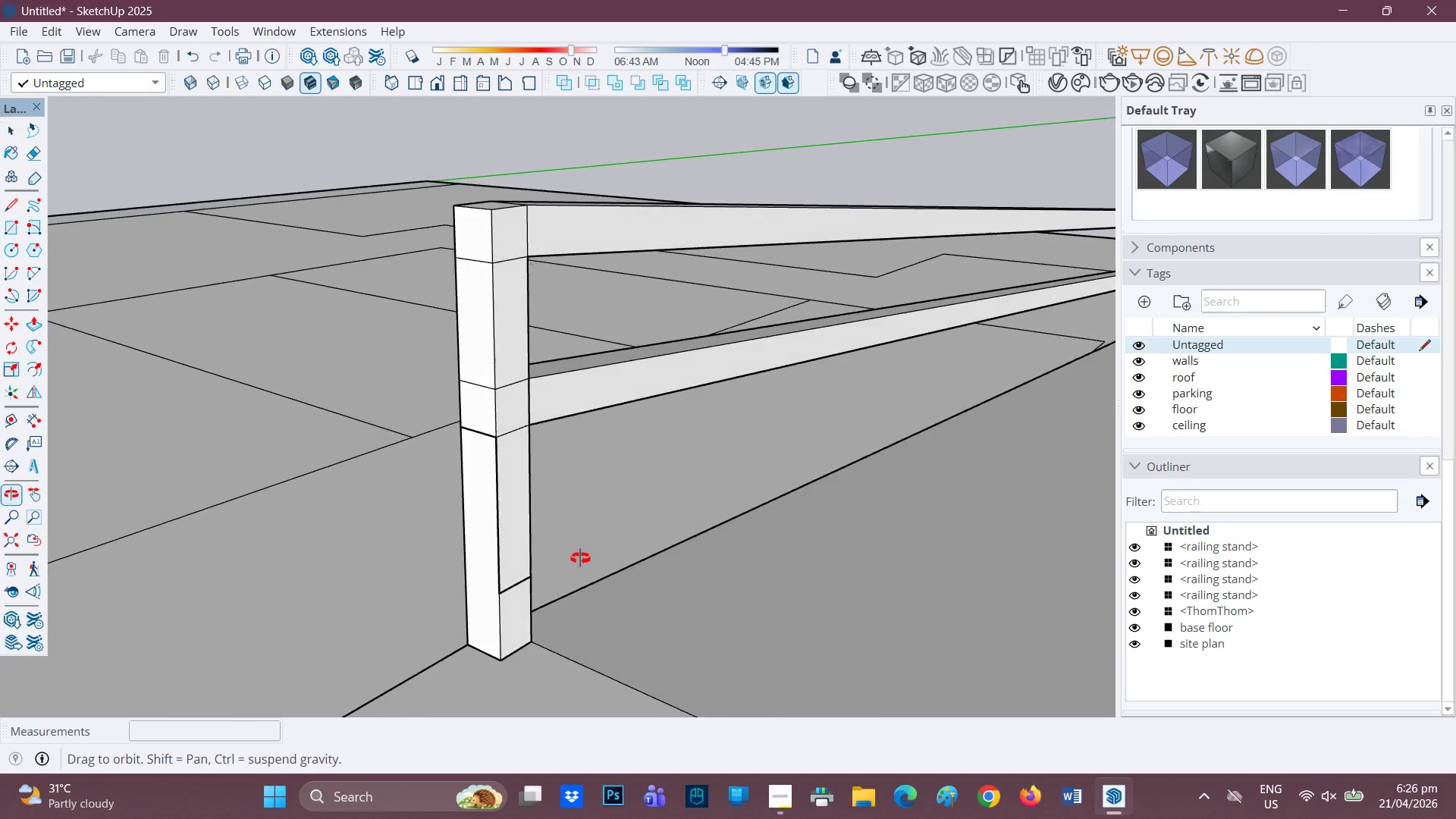 
key(Space)
 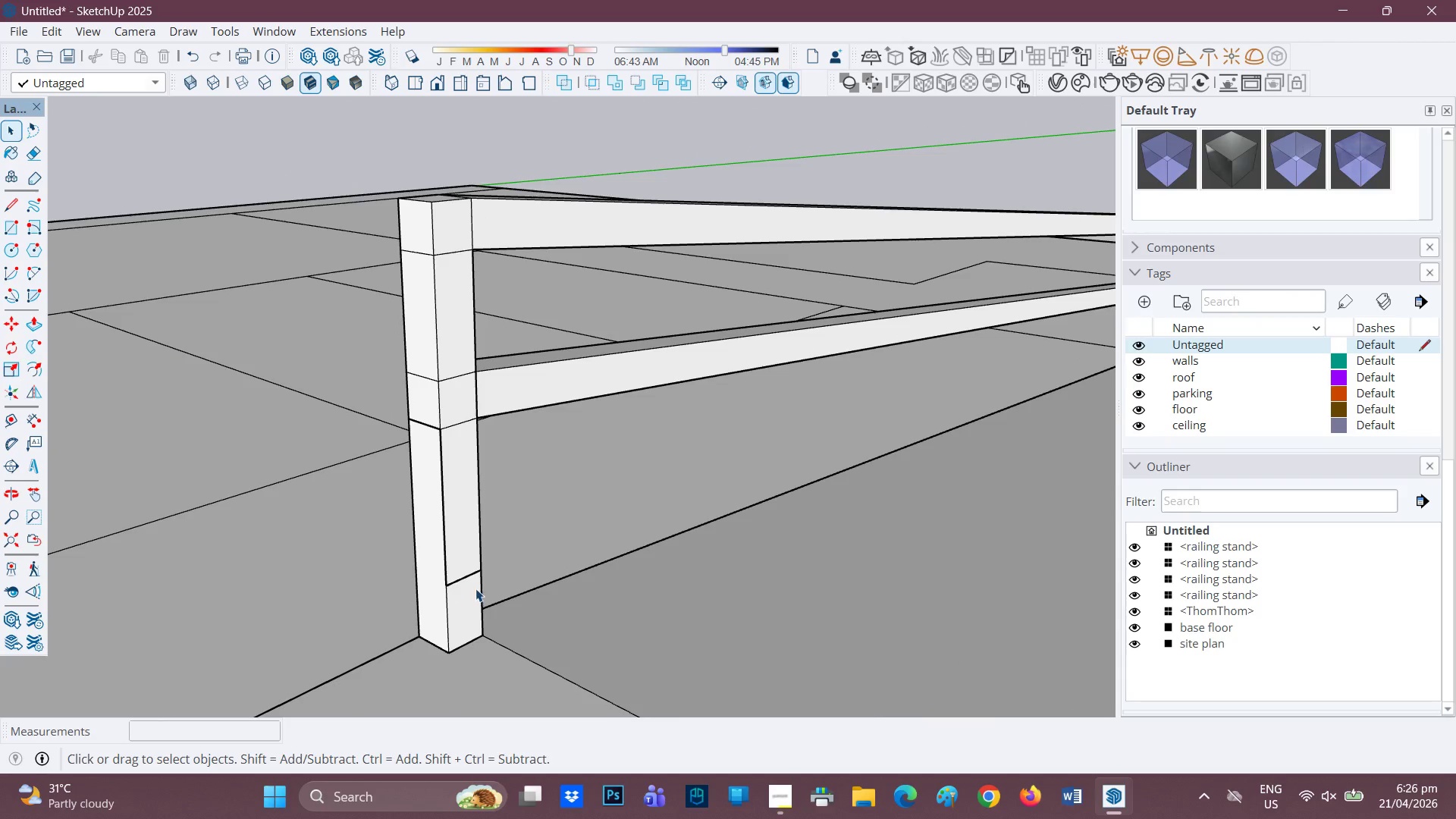 
key(E)
 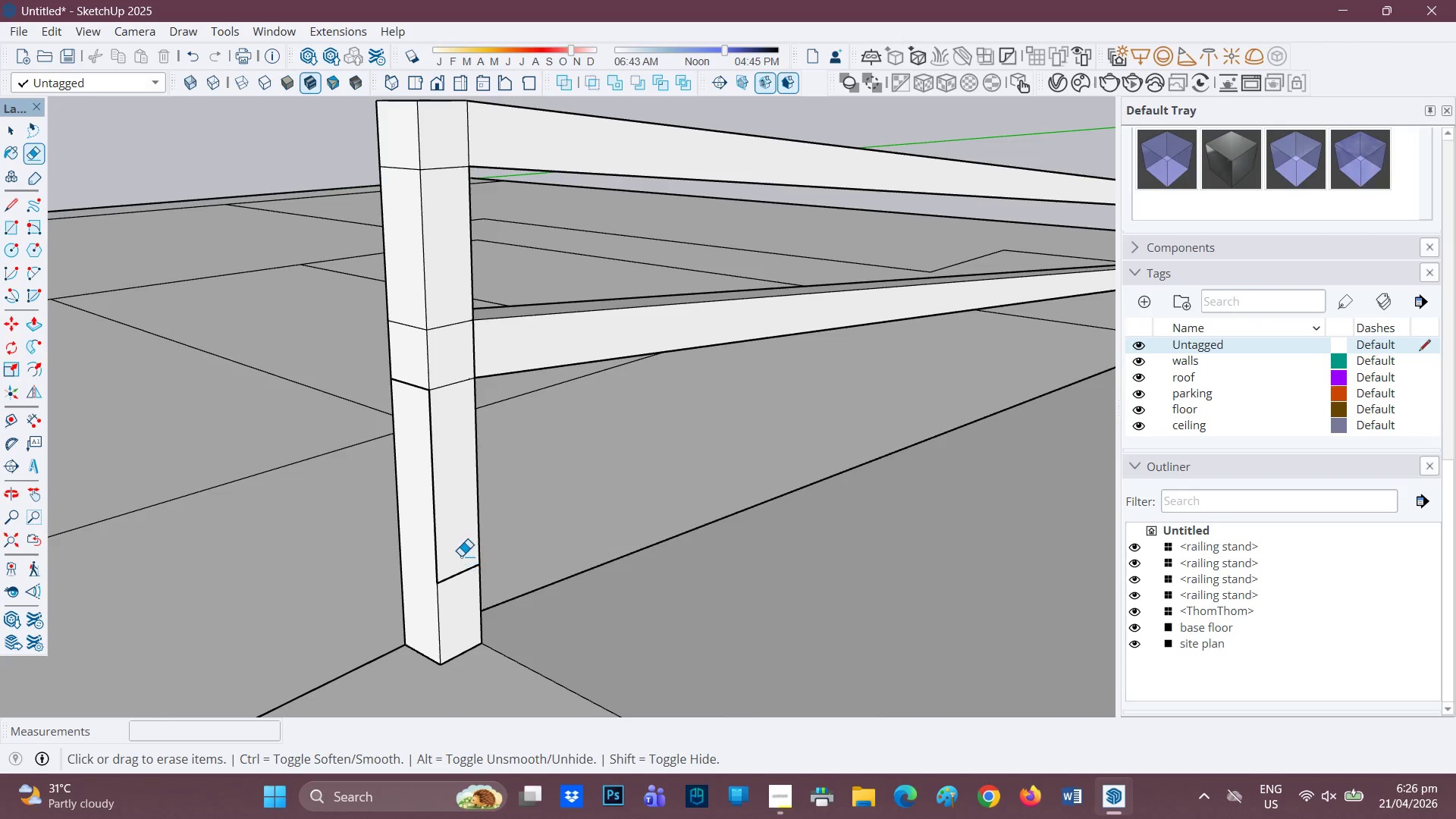 
scroll: coordinate [488, 598], scroll_direction: up, amount: 1.0
 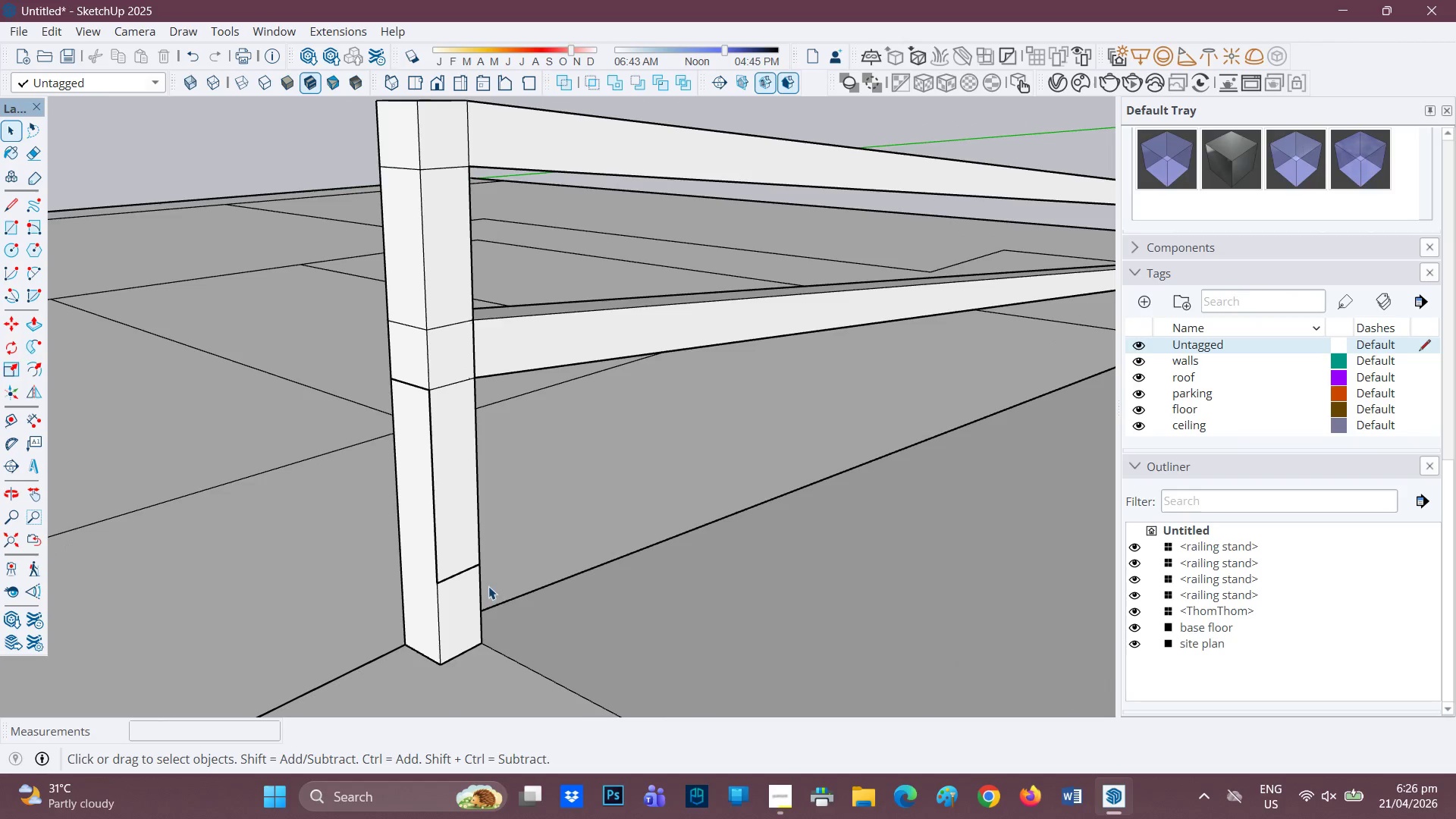 
left_click_drag(start_coordinate=[462, 557], to_coordinate=[467, 575])
 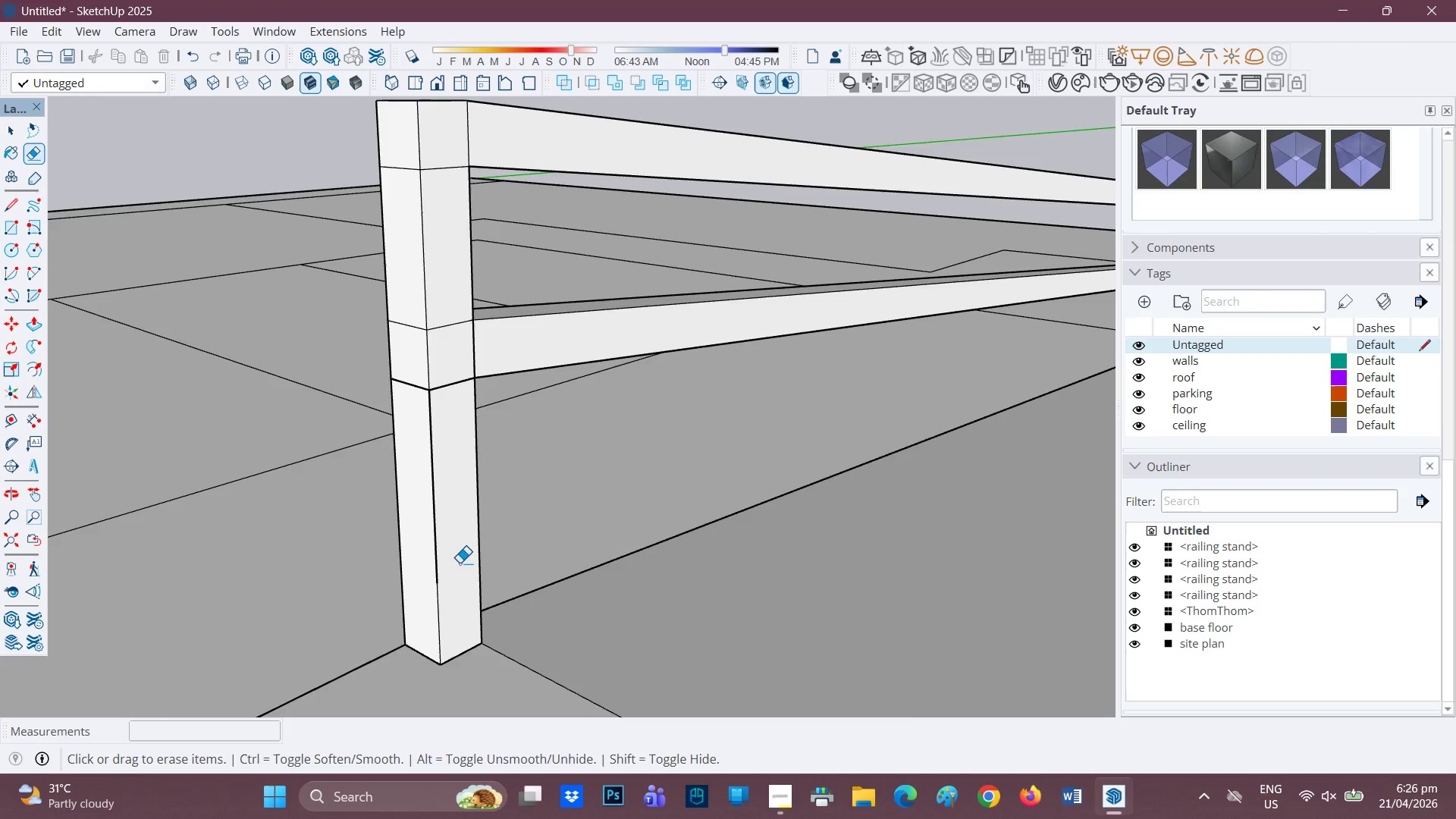 
scroll: coordinate [453, 556], scroll_direction: up, amount: 1.0
 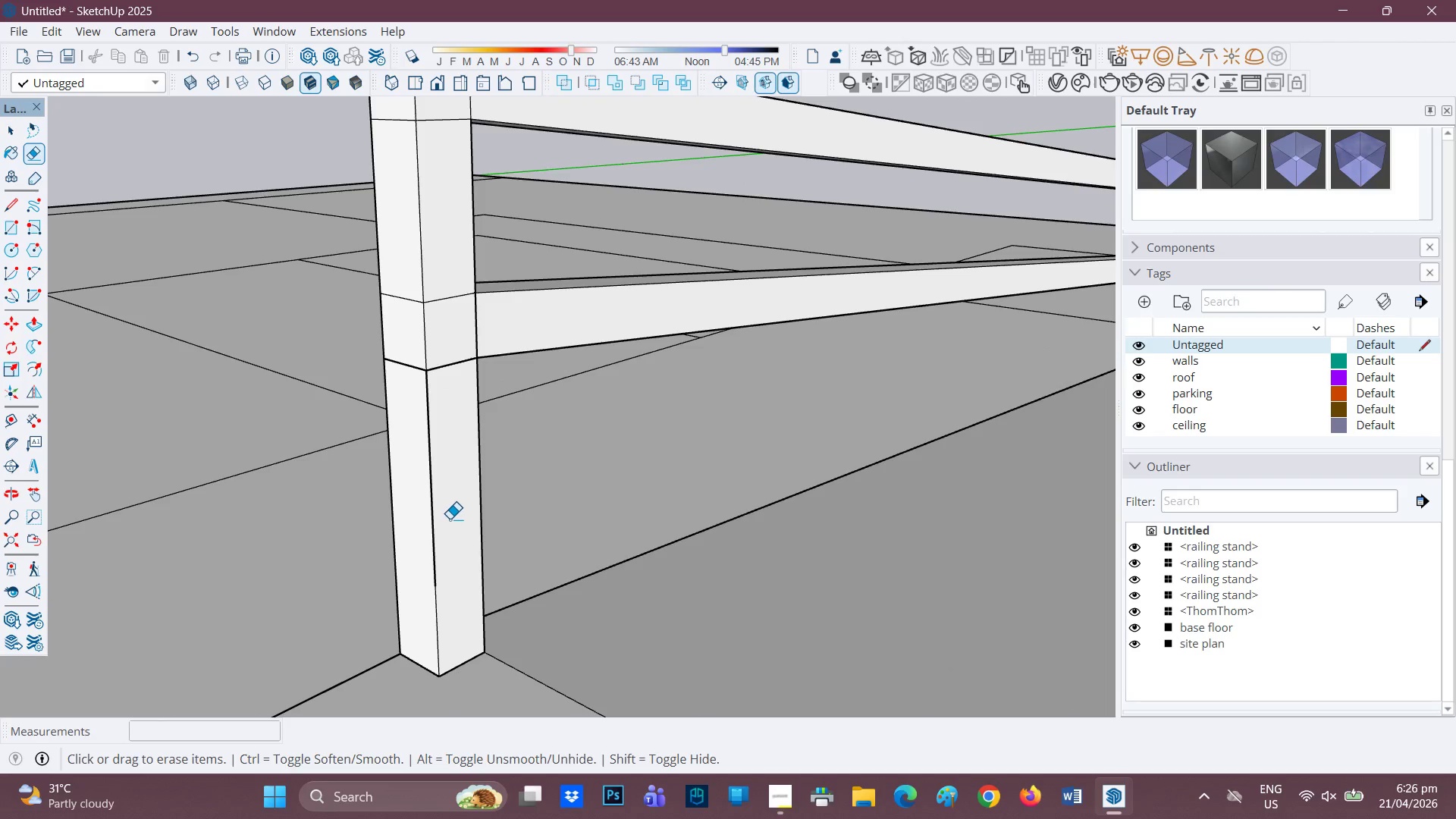 
key(Space)
 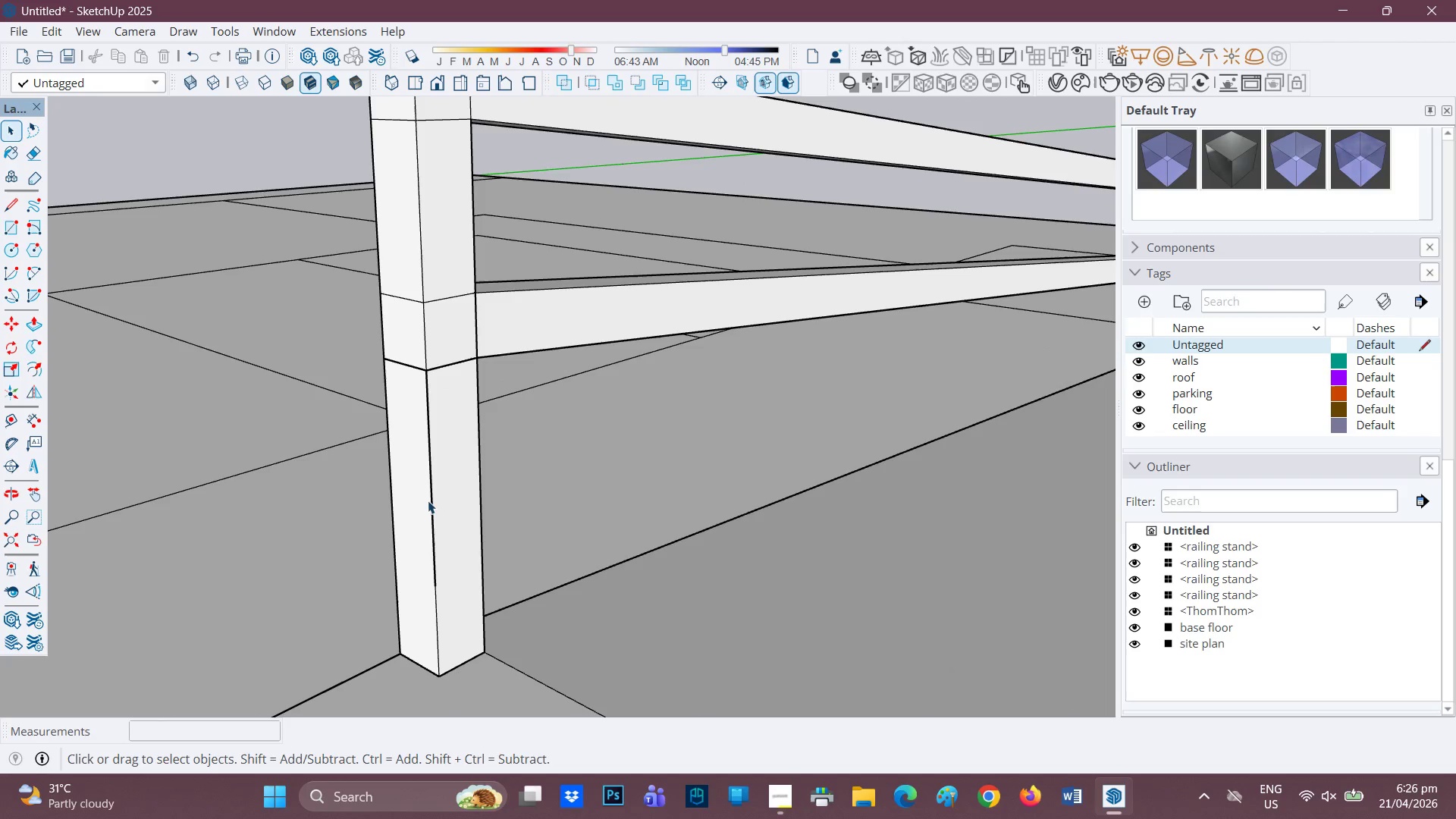 
left_click([431, 500])
 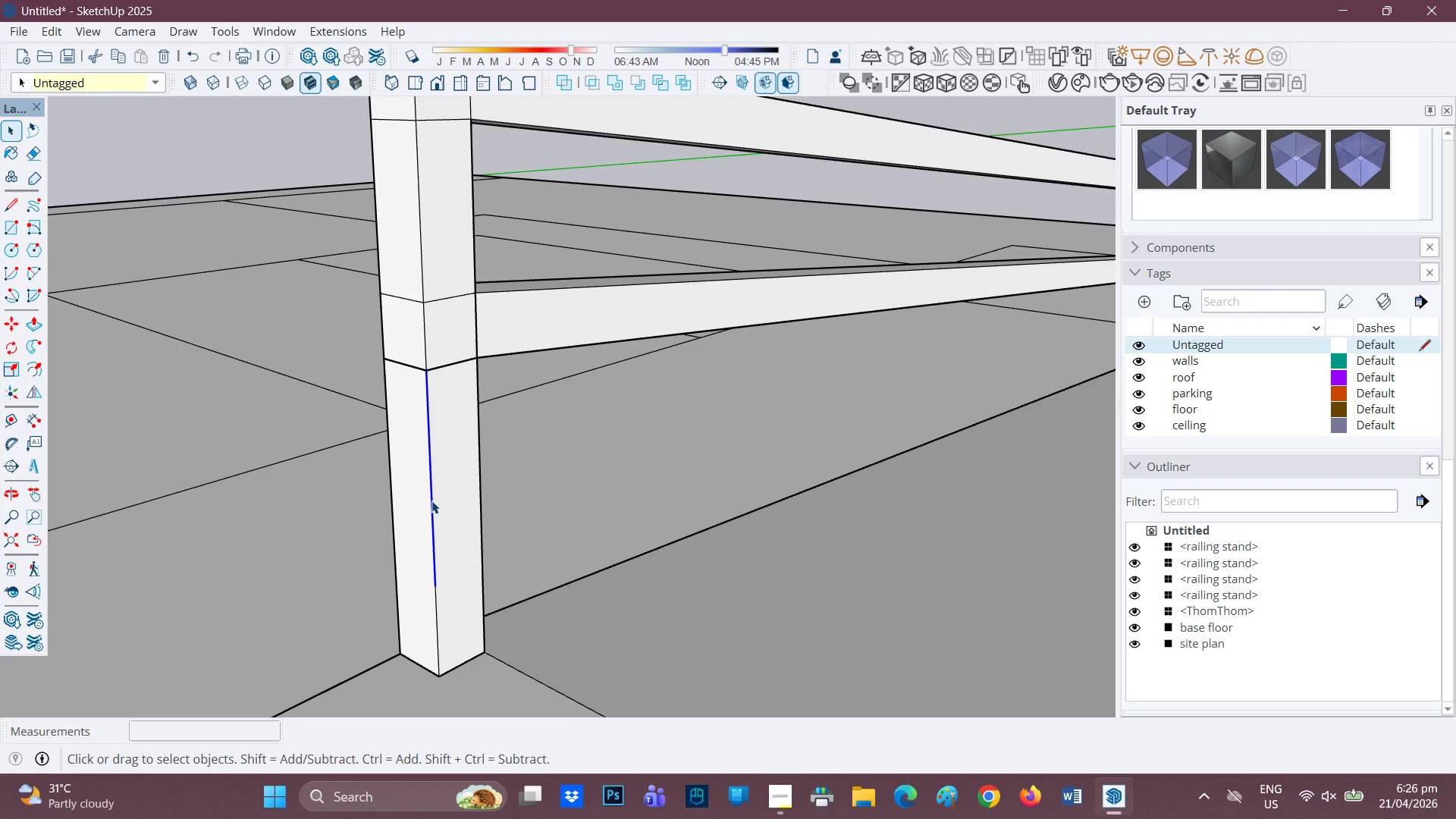 
right_click([431, 500])
 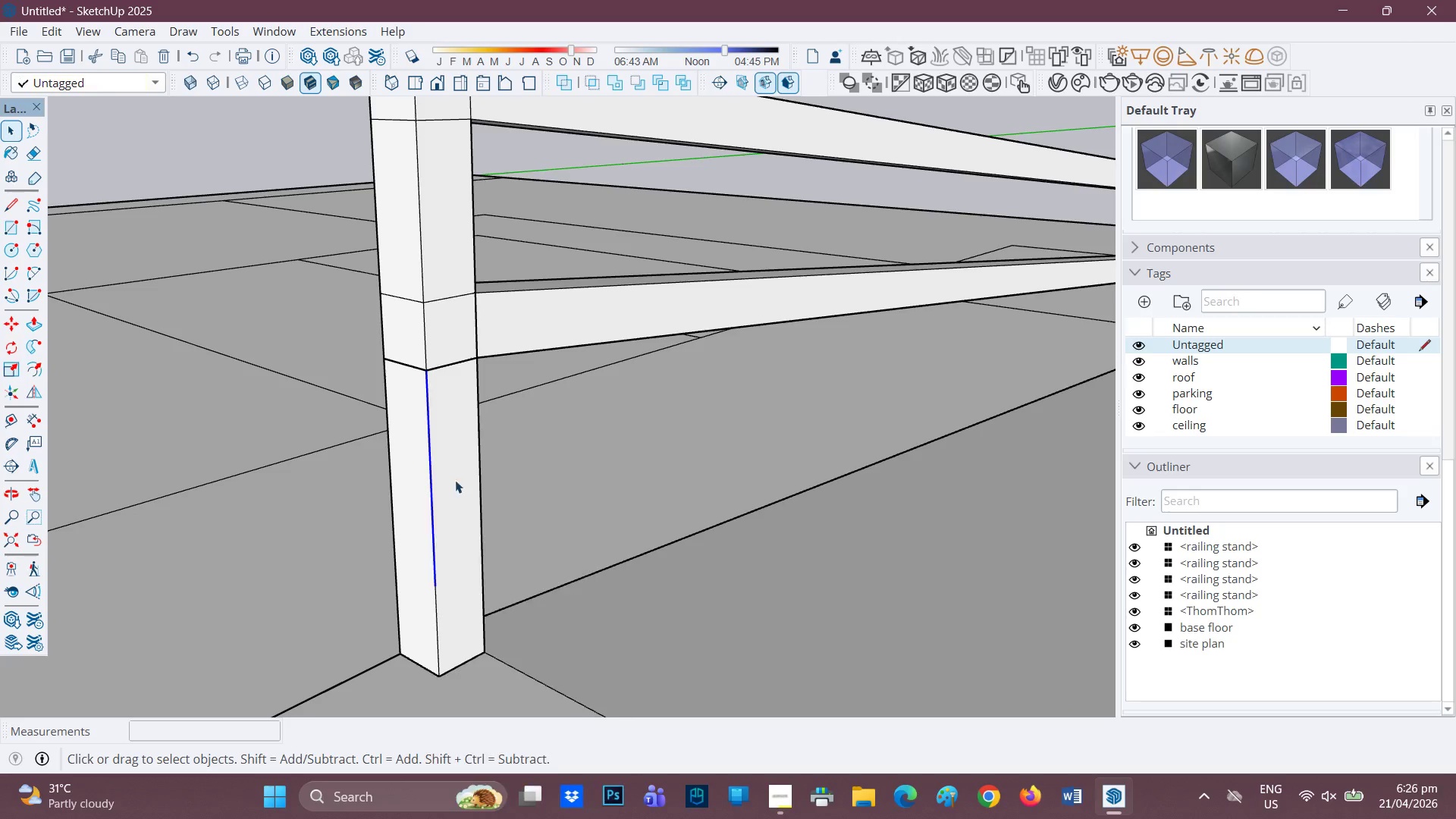 
key(Space)
 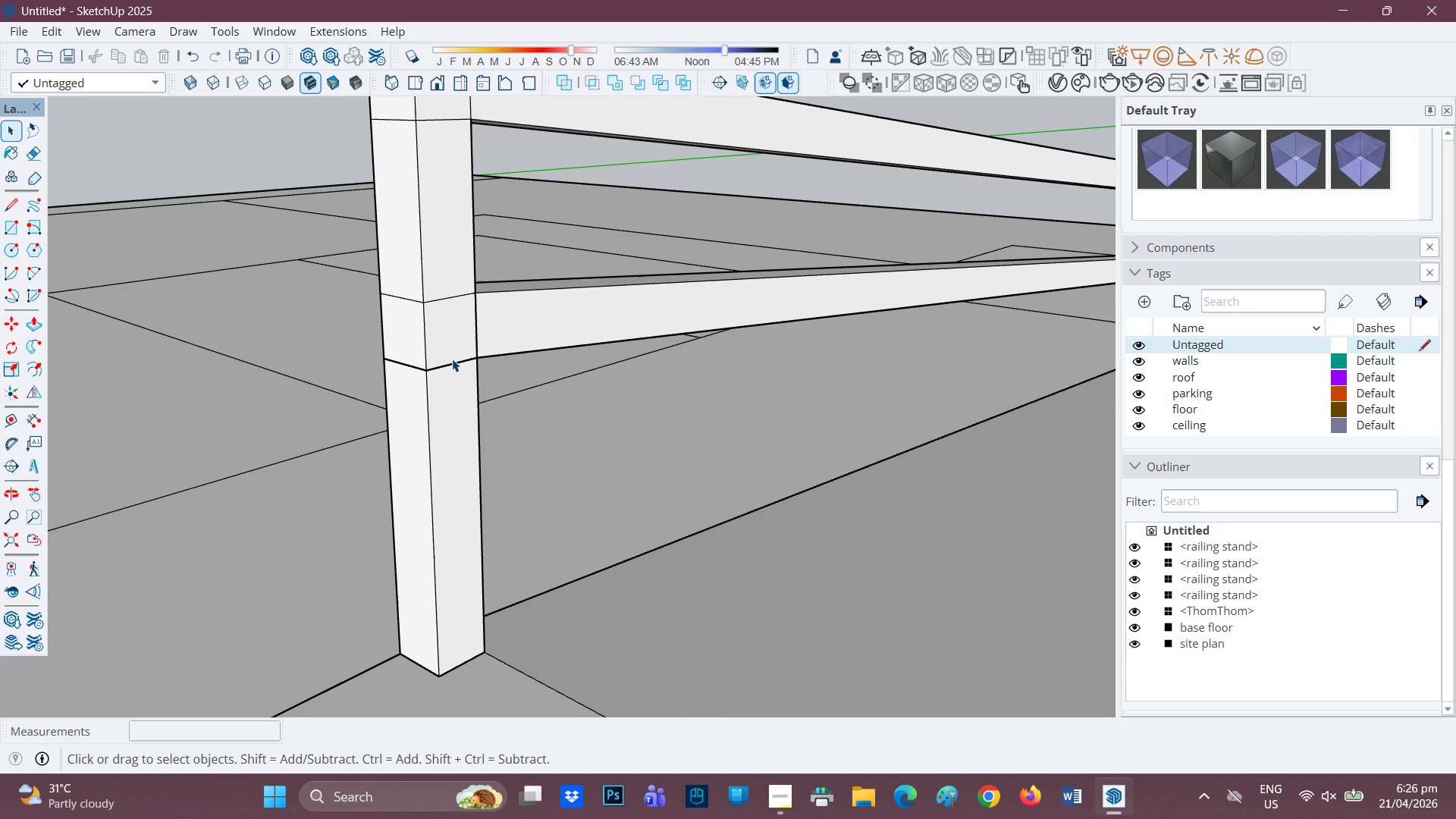 
left_click([452, 359])
 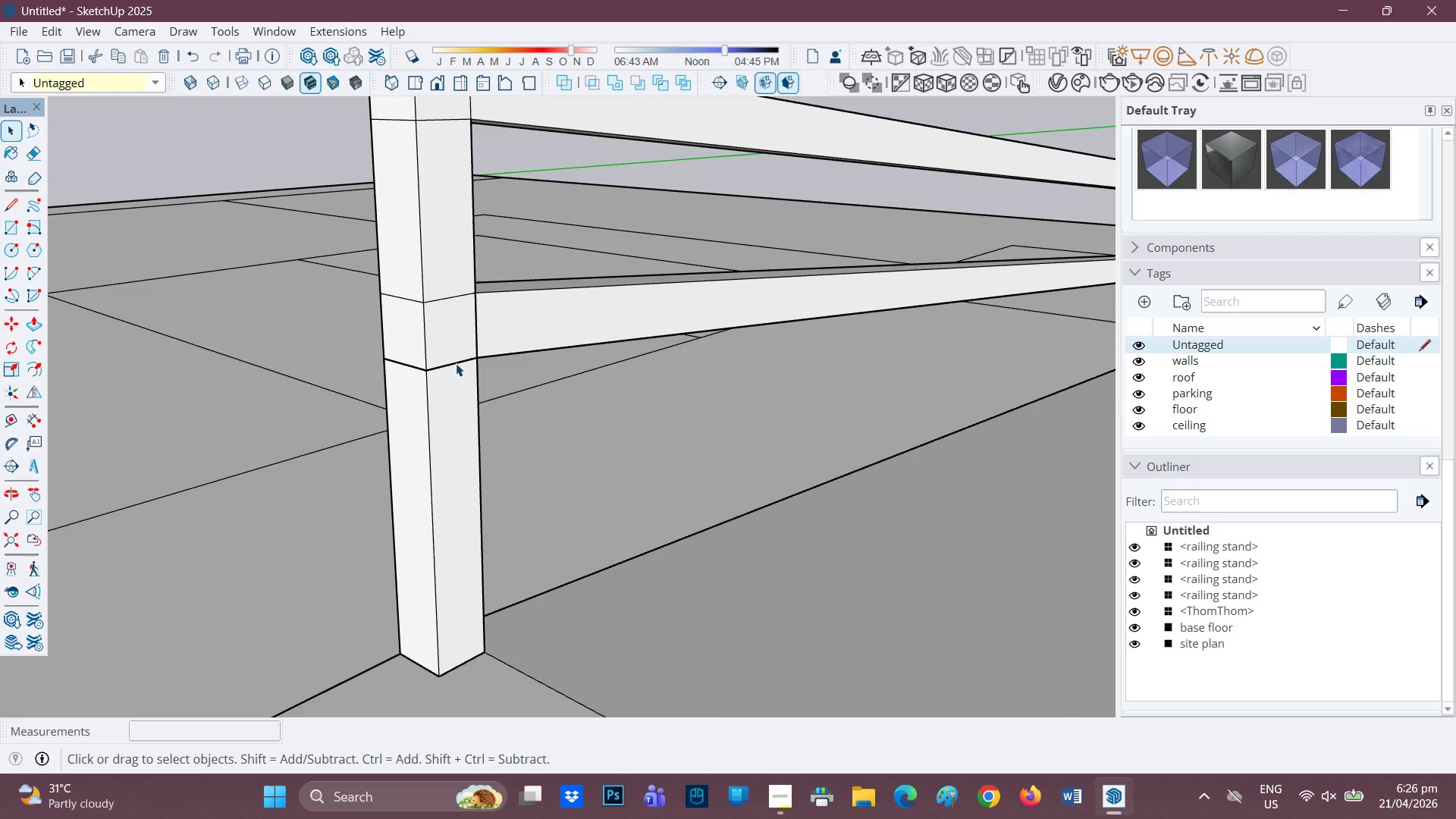 
left_click([452, 363])
 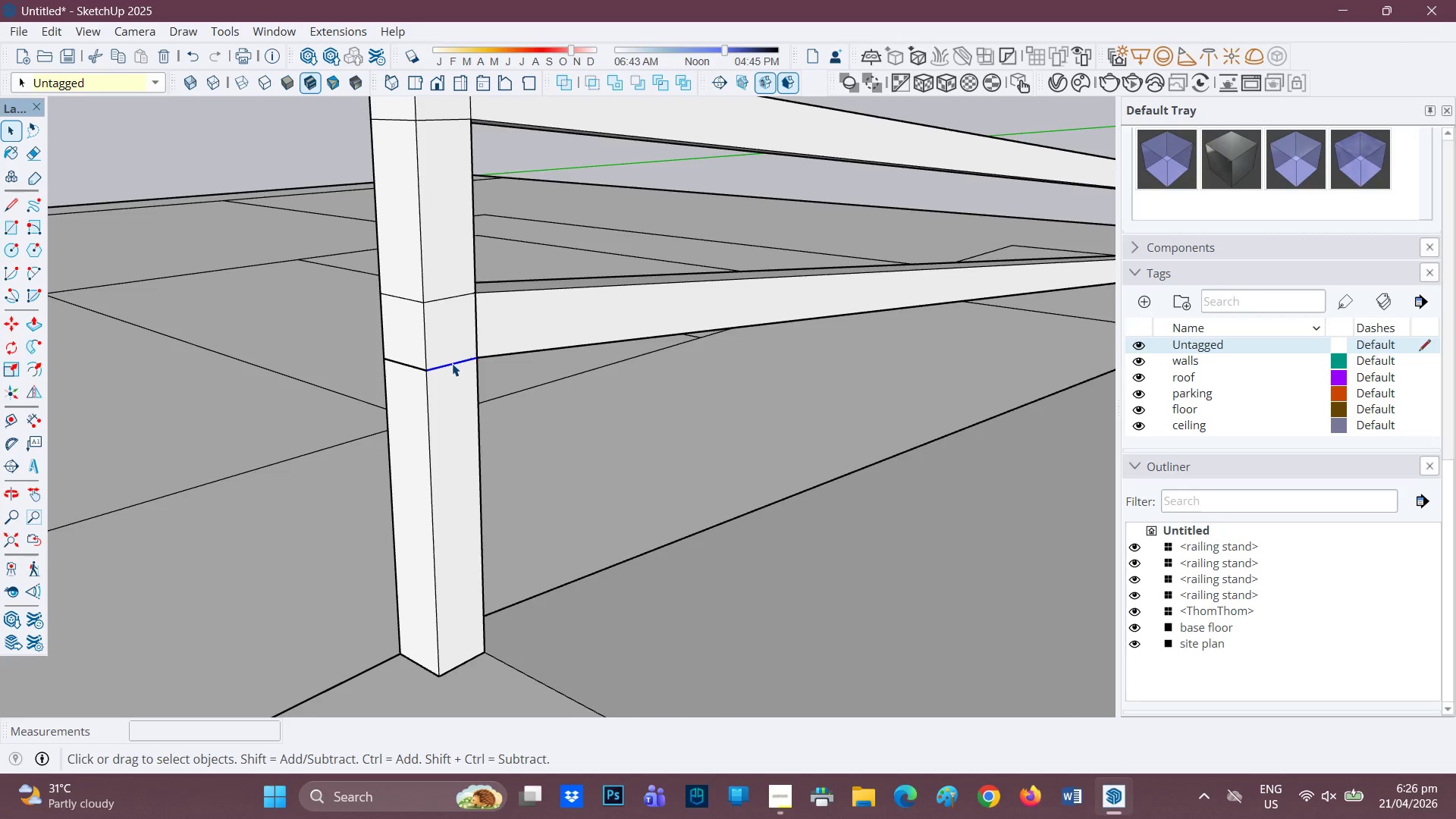 
right_click([452, 363])
 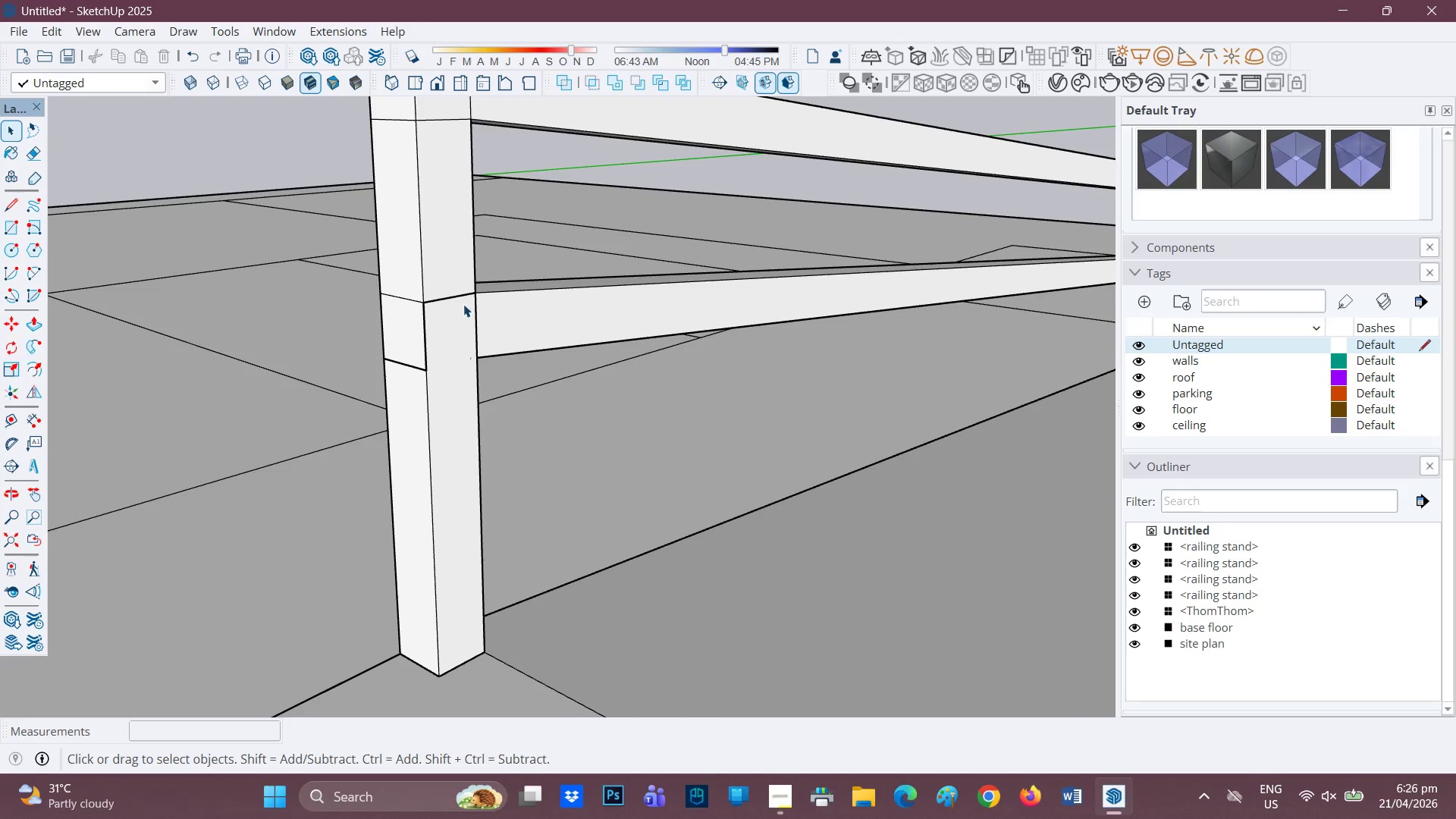 
left_click([455, 297])
 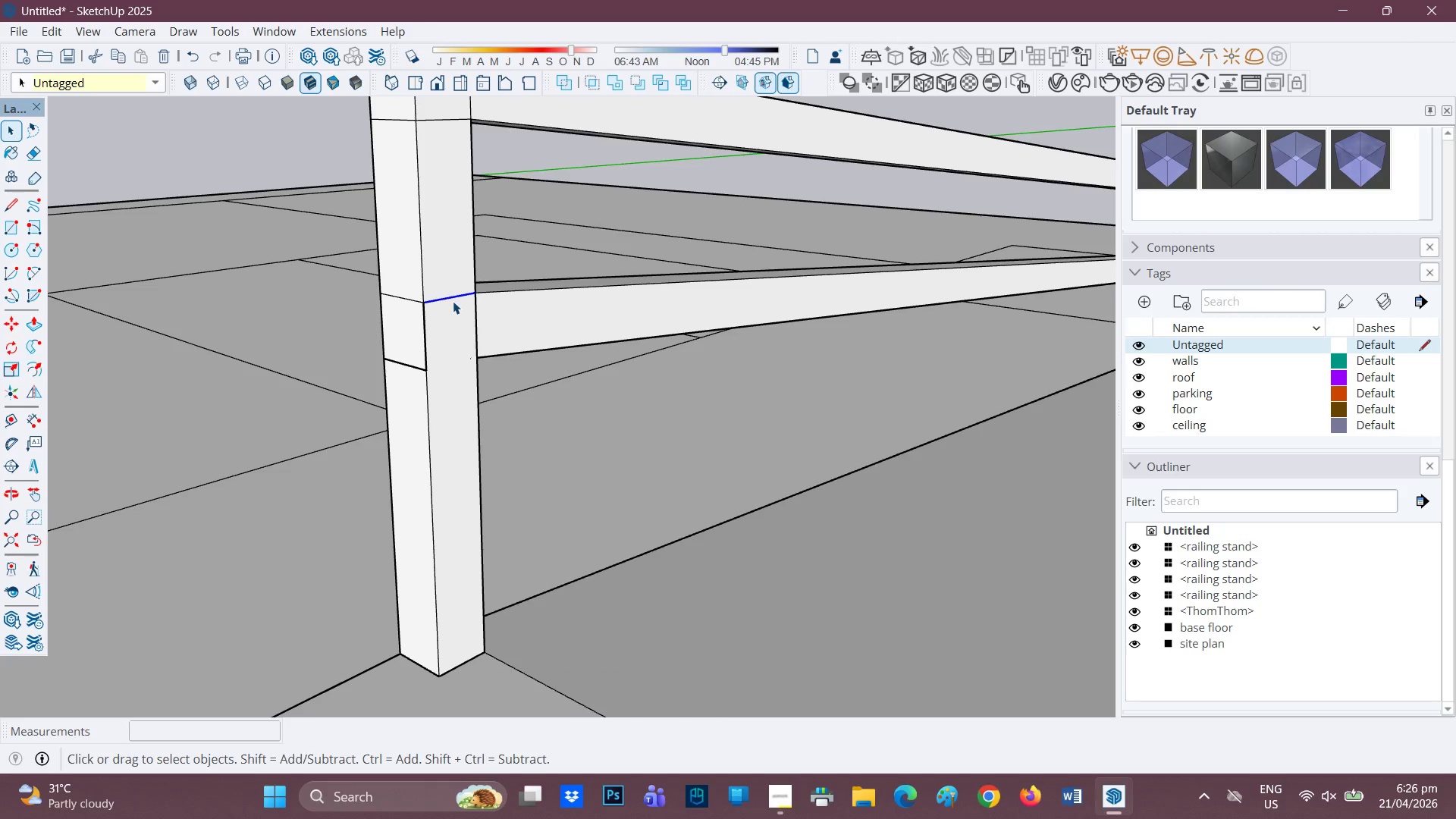 
right_click([450, 297])
 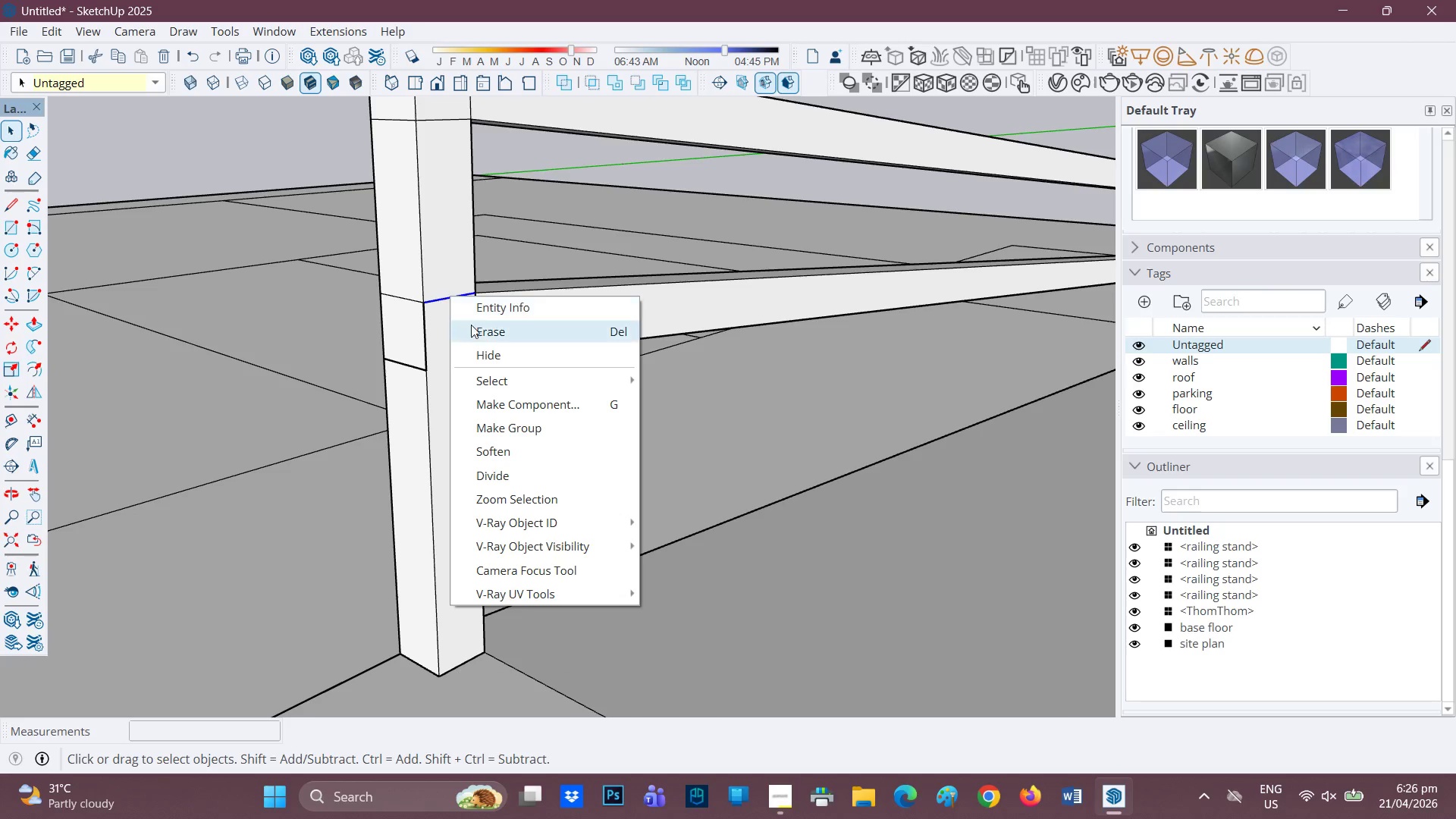 
left_click([473, 333])
 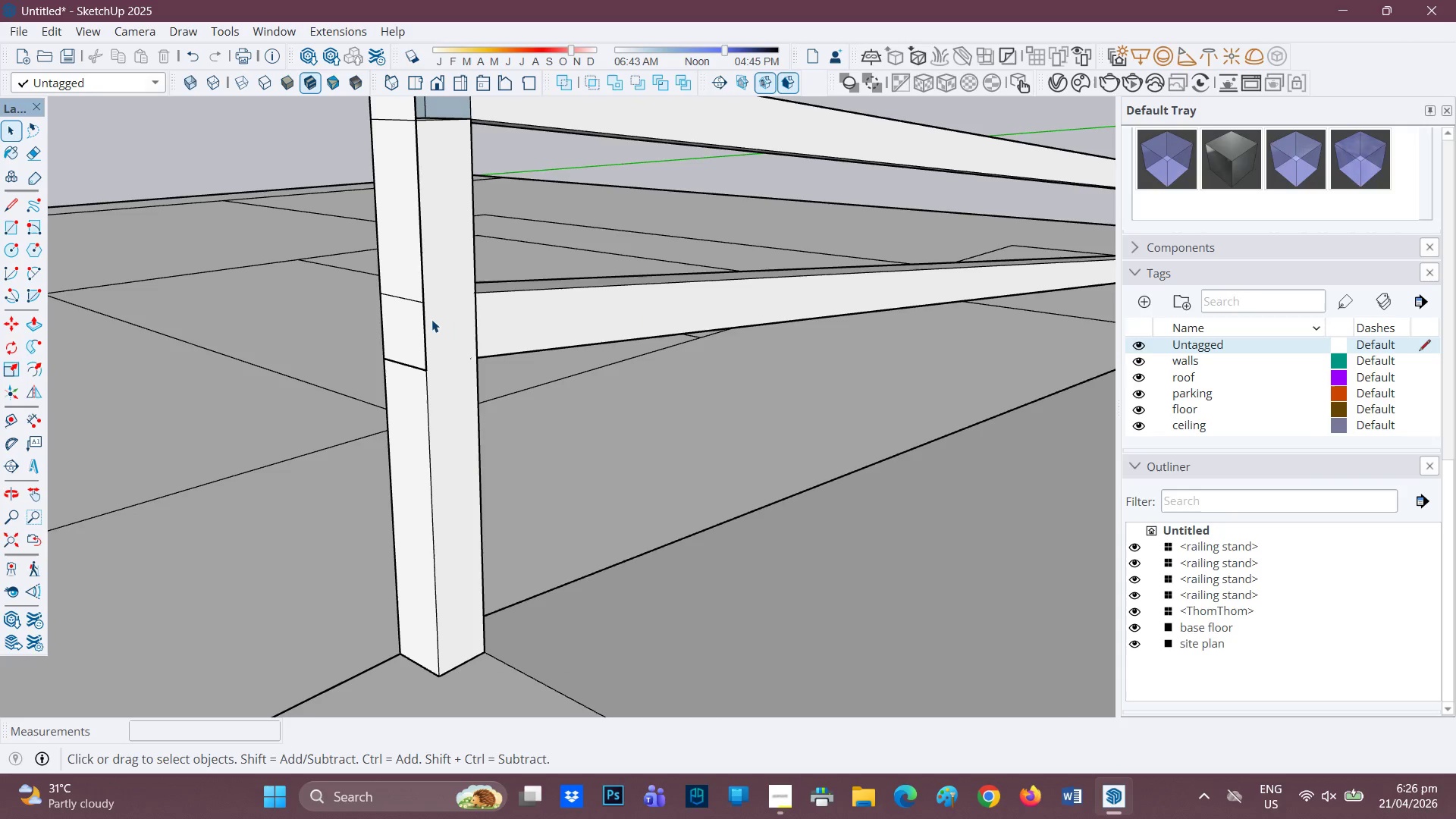 
scroll: coordinate [446, 350], scroll_direction: down, amount: 3.0
 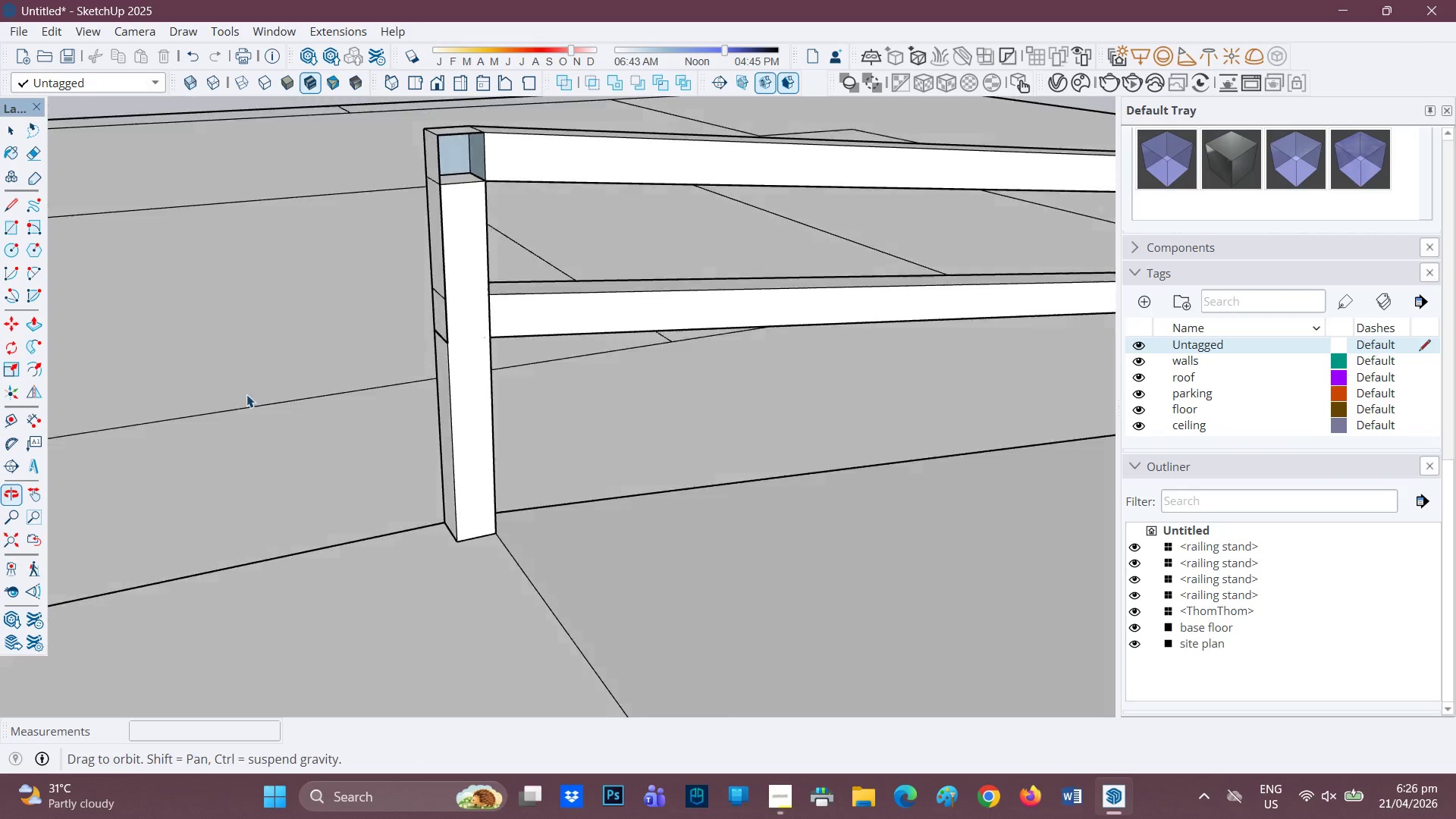 
scroll: coordinate [371, 271], scroll_direction: none, amount: 0.0
 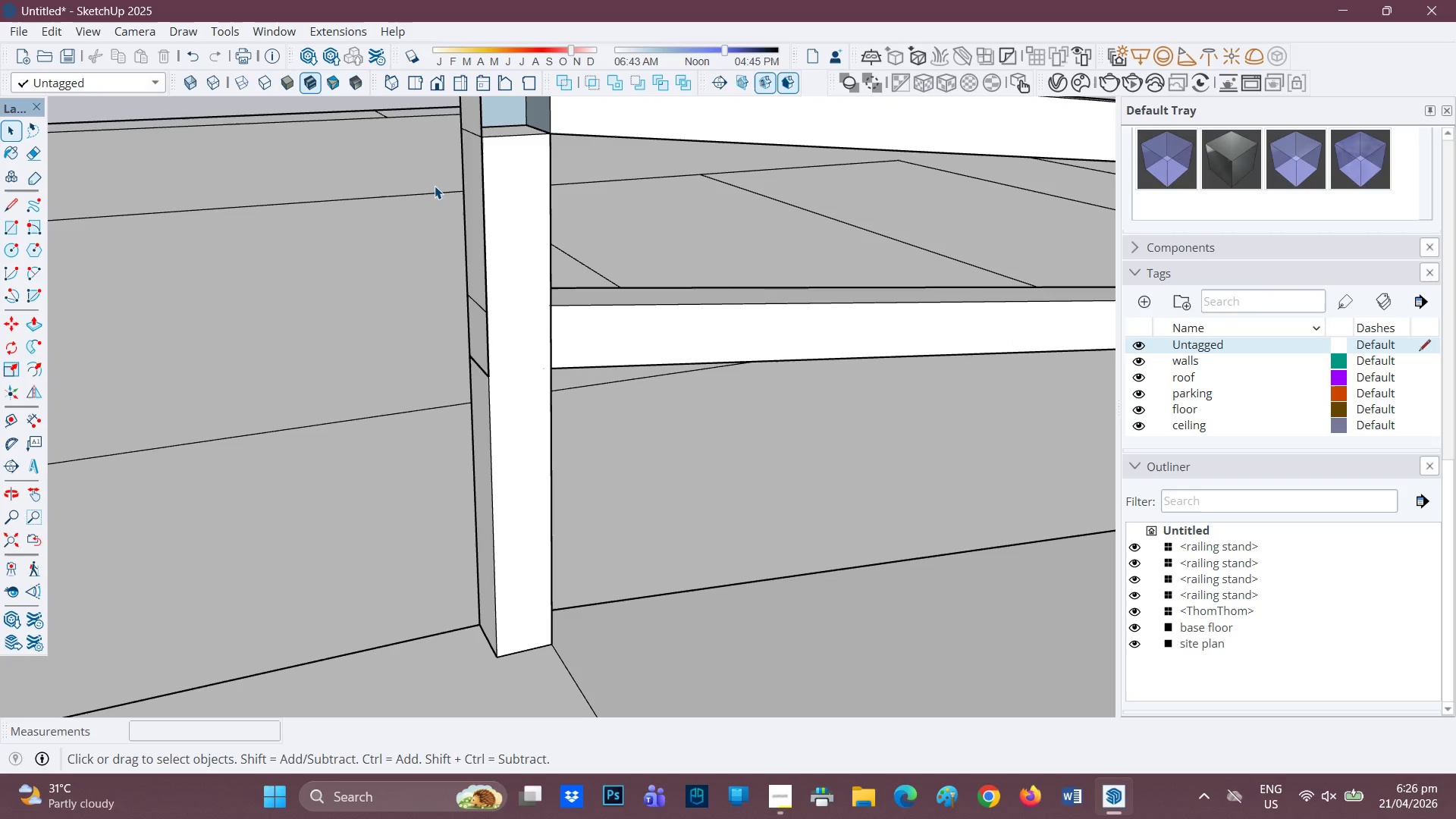 
type(rh)
 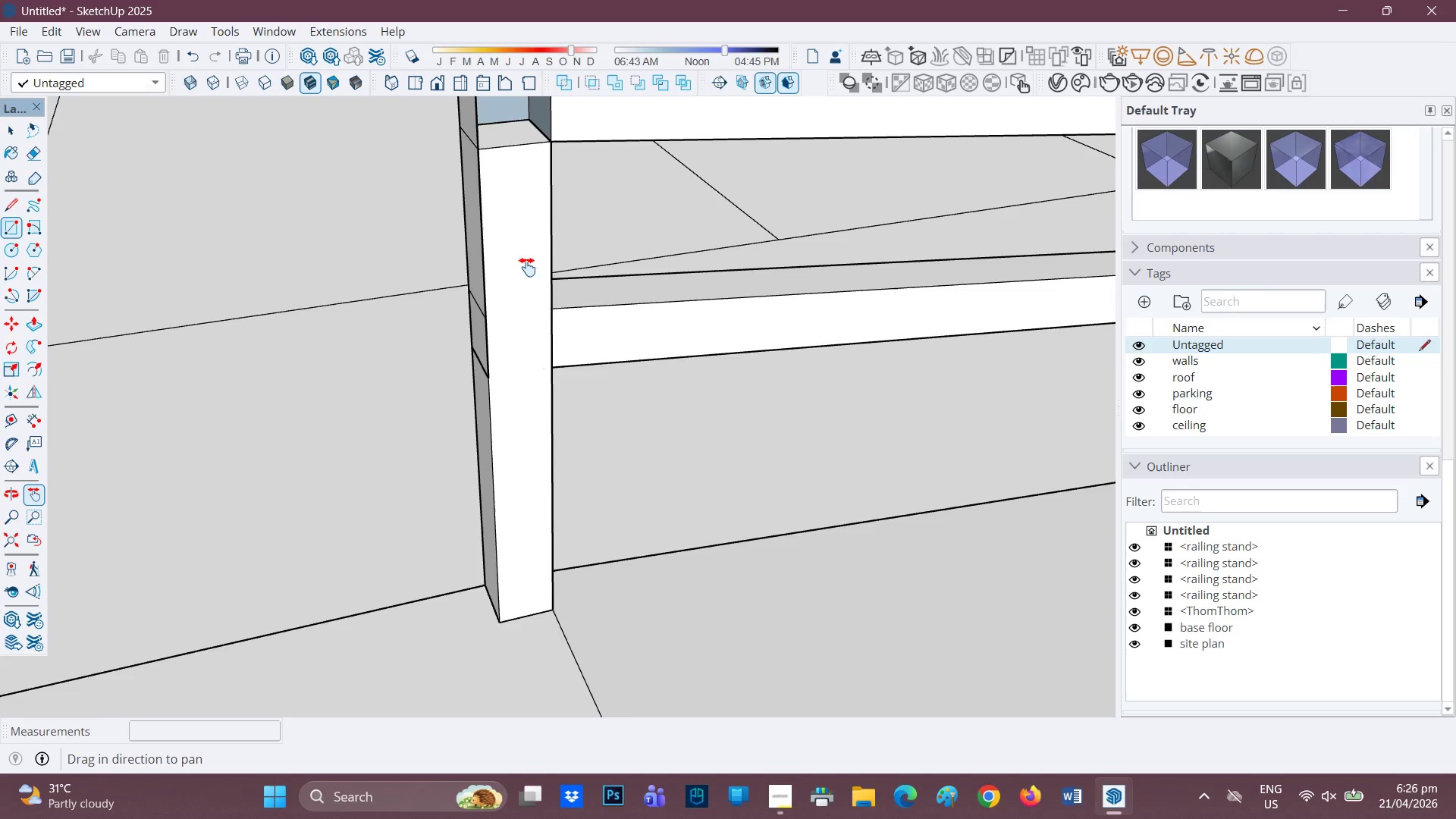 
left_click_drag(start_coordinate=[527, 267], to_coordinate=[527, 450])
 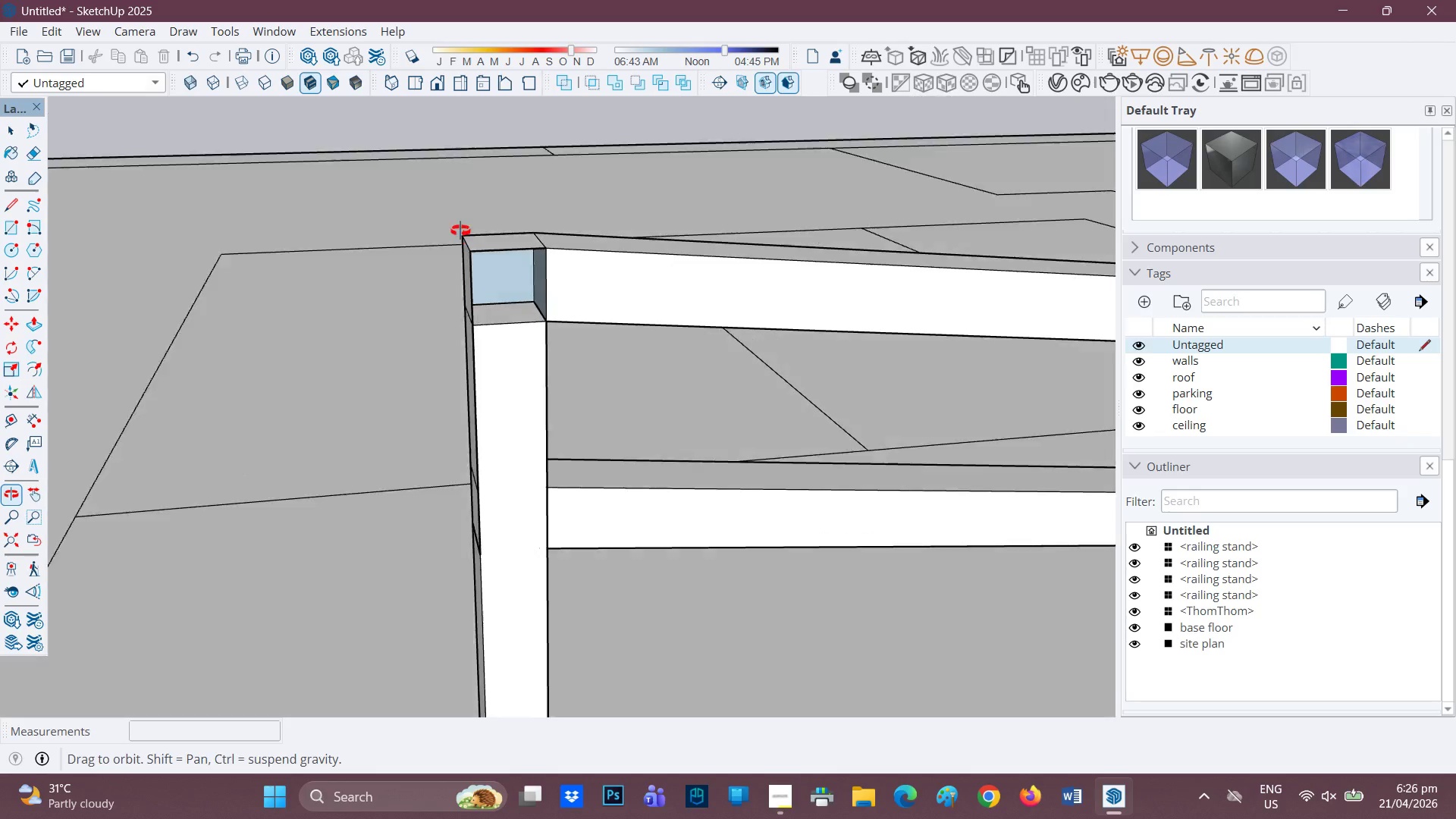 
scroll: coordinate [462, 231], scroll_direction: up, amount: 1.0
 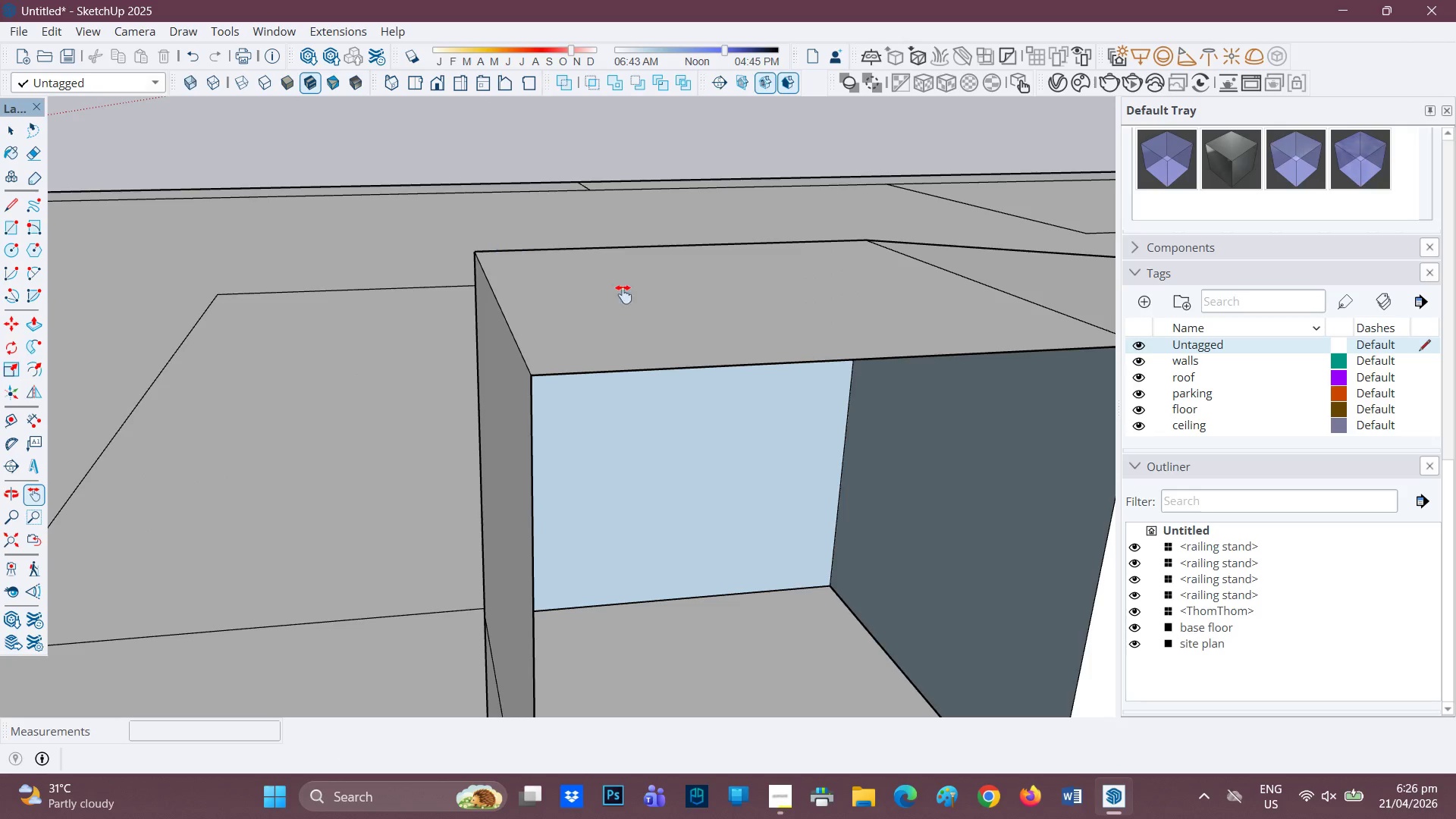 
scroll: coordinate [871, 459], scroll_direction: down, amount: 3.0
 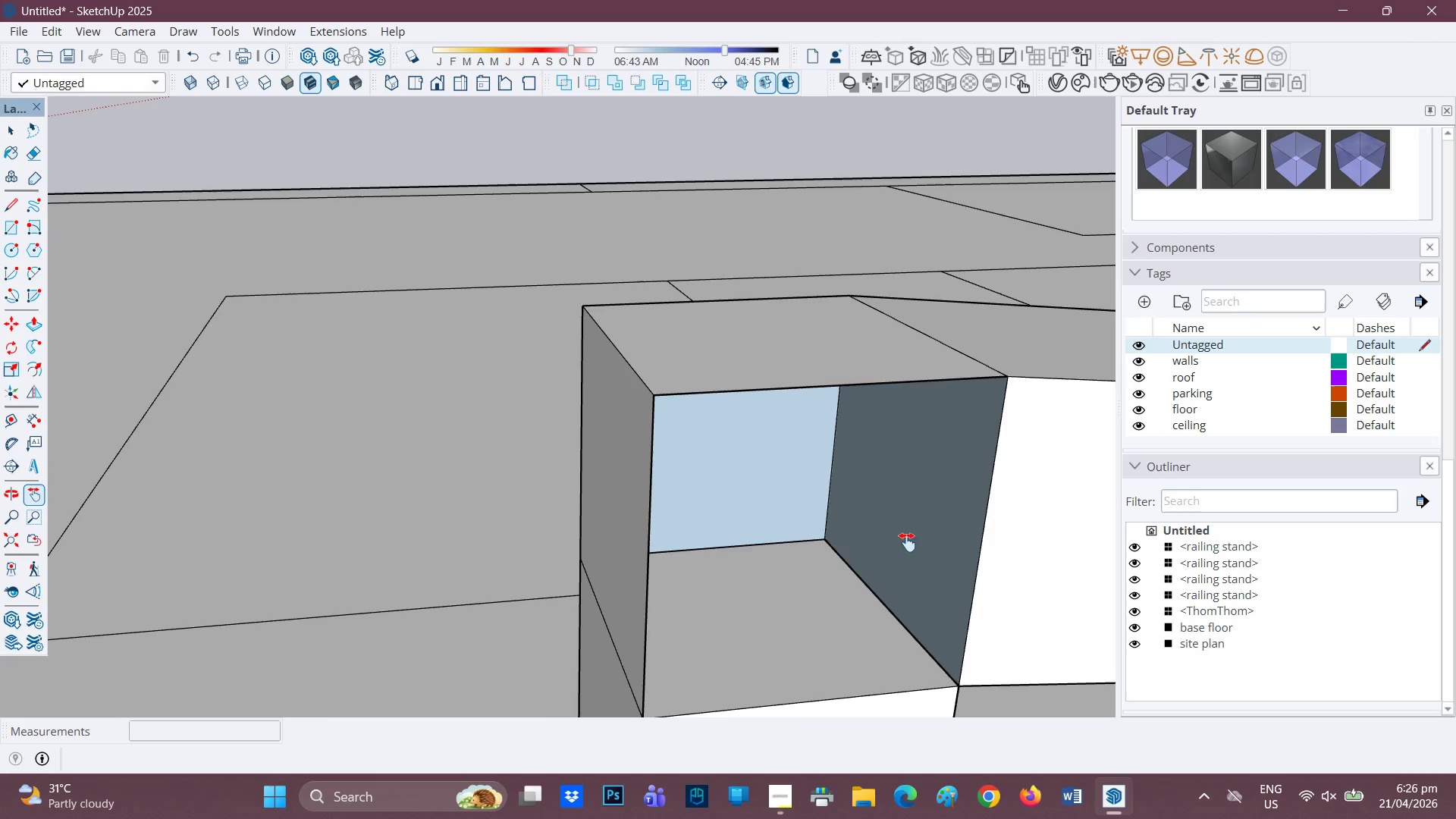 
left_click_drag(start_coordinate=[899, 537], to_coordinate=[781, 392])
 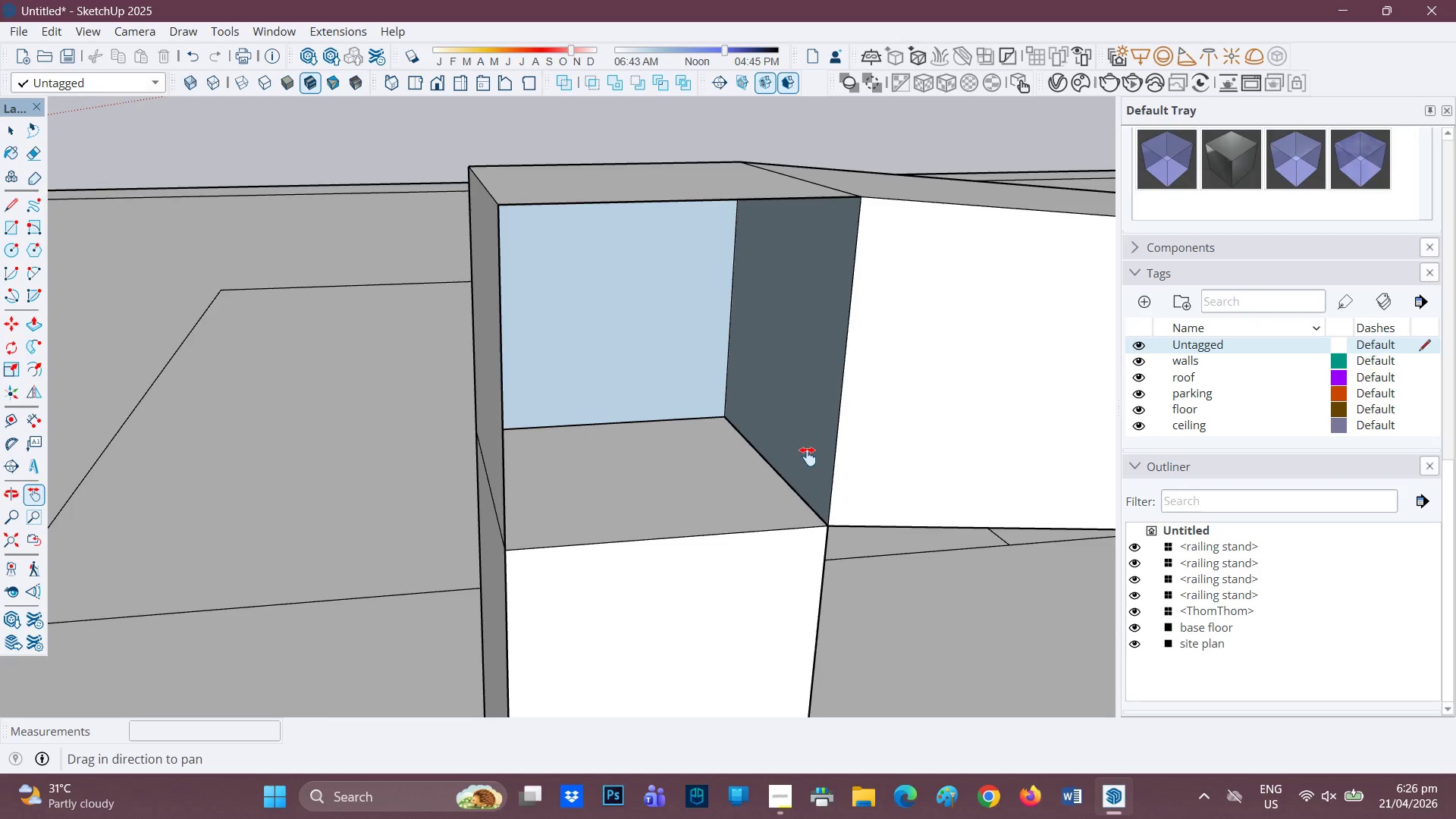 
key(R)
 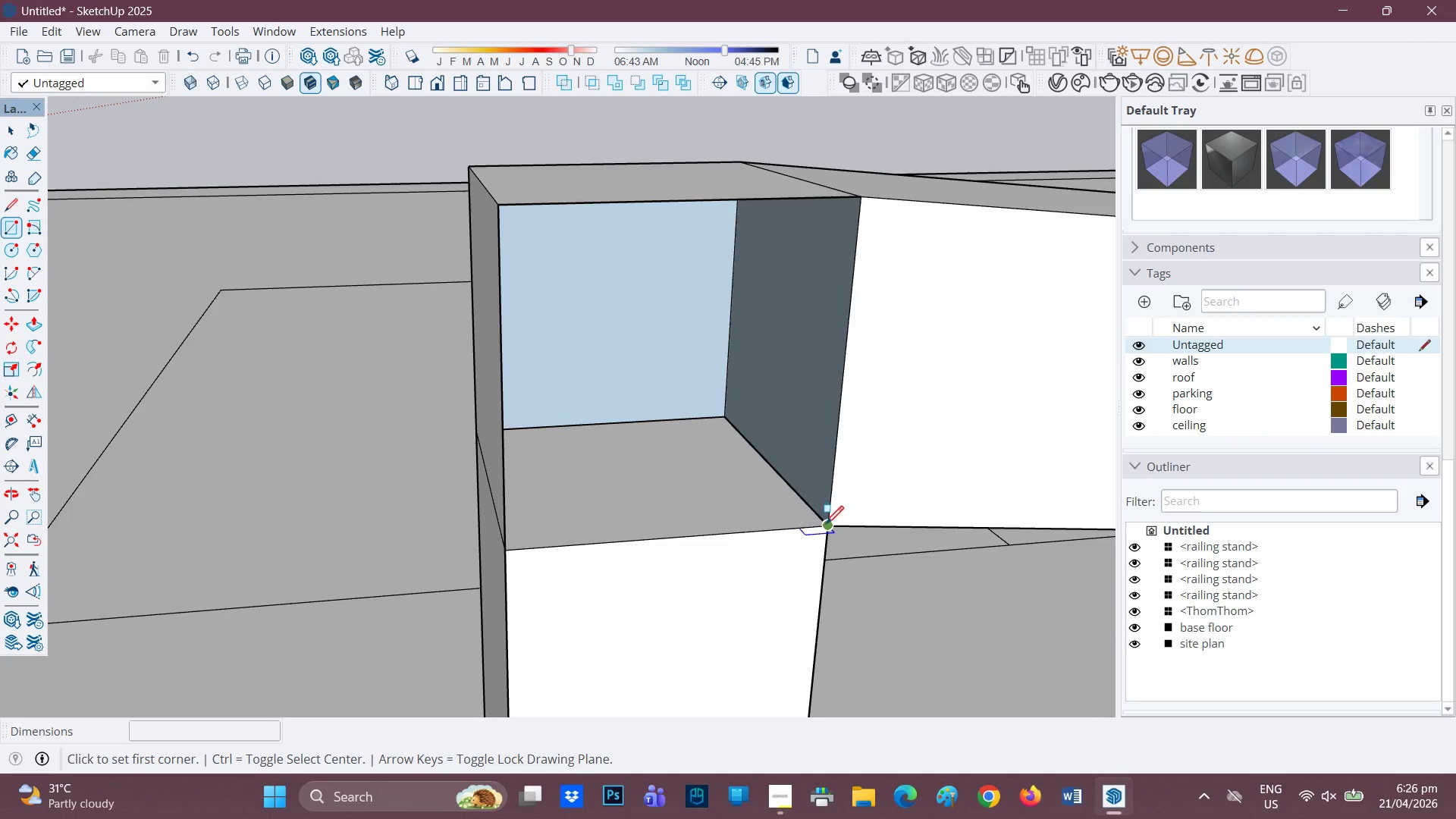 
left_click_drag(start_coordinate=[827, 526], to_coordinate=[827, 520])
 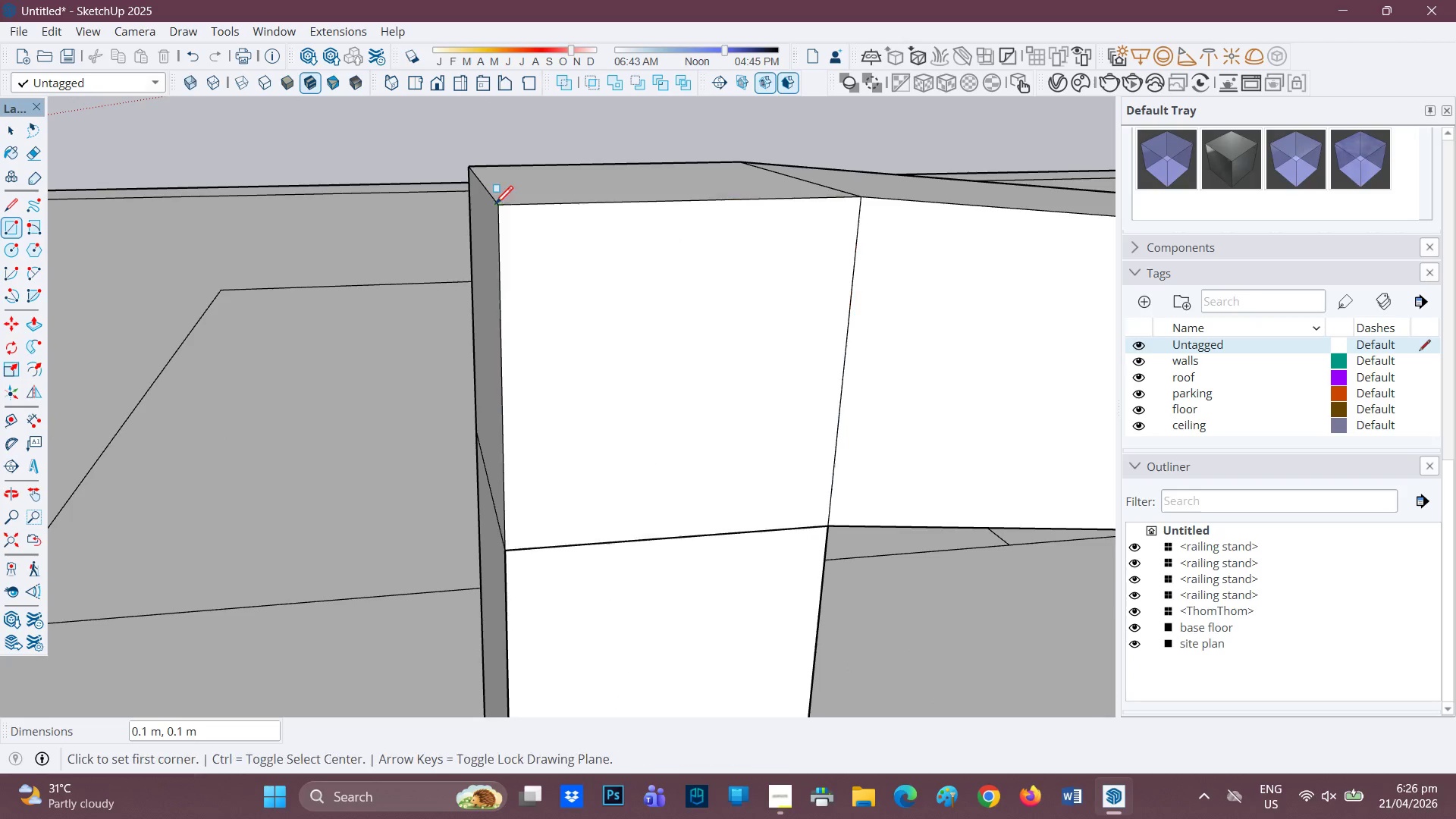 
scroll: coordinate [654, 501], scroll_direction: down, amount: 6.0
 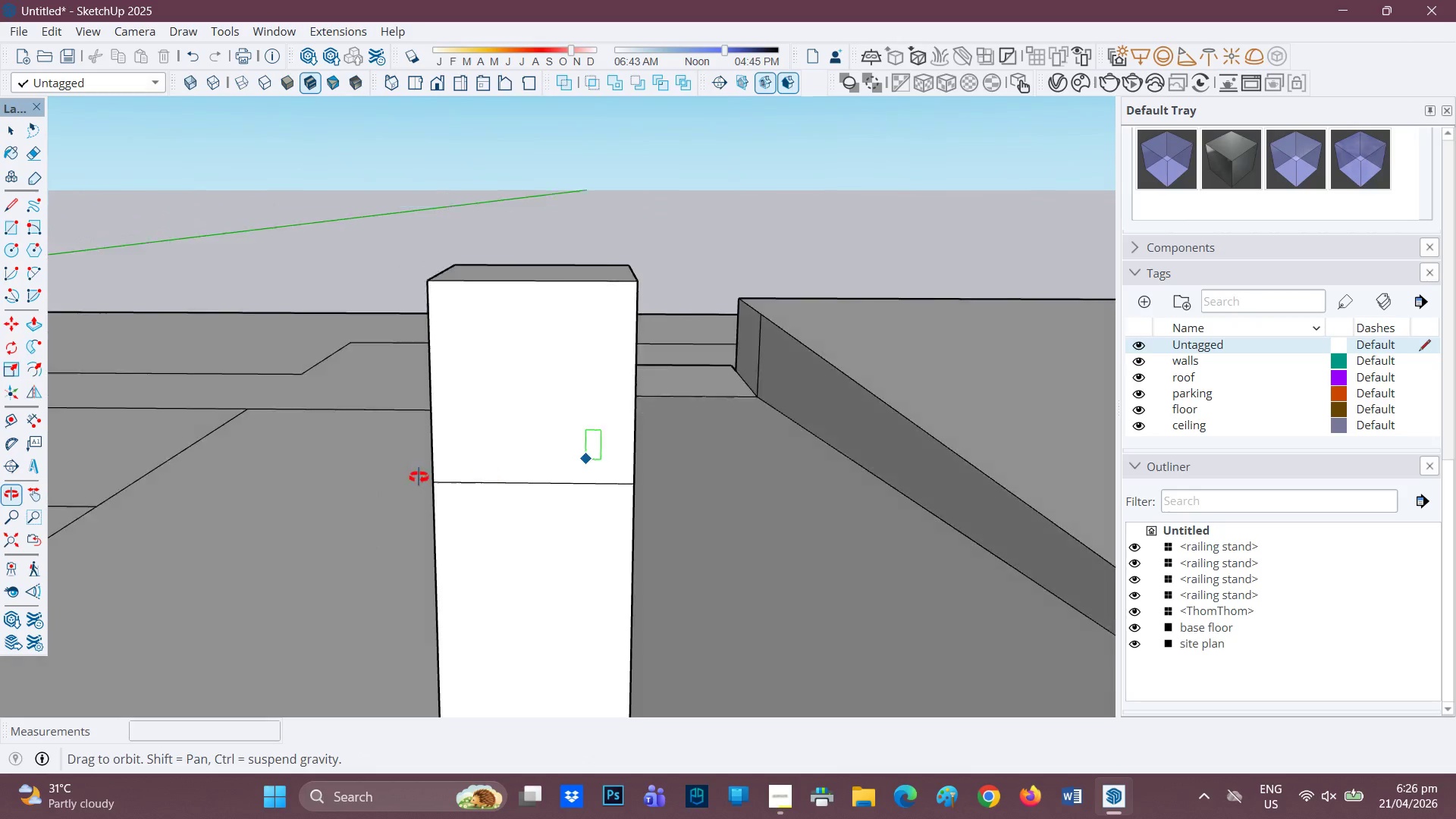 
key(Space)
 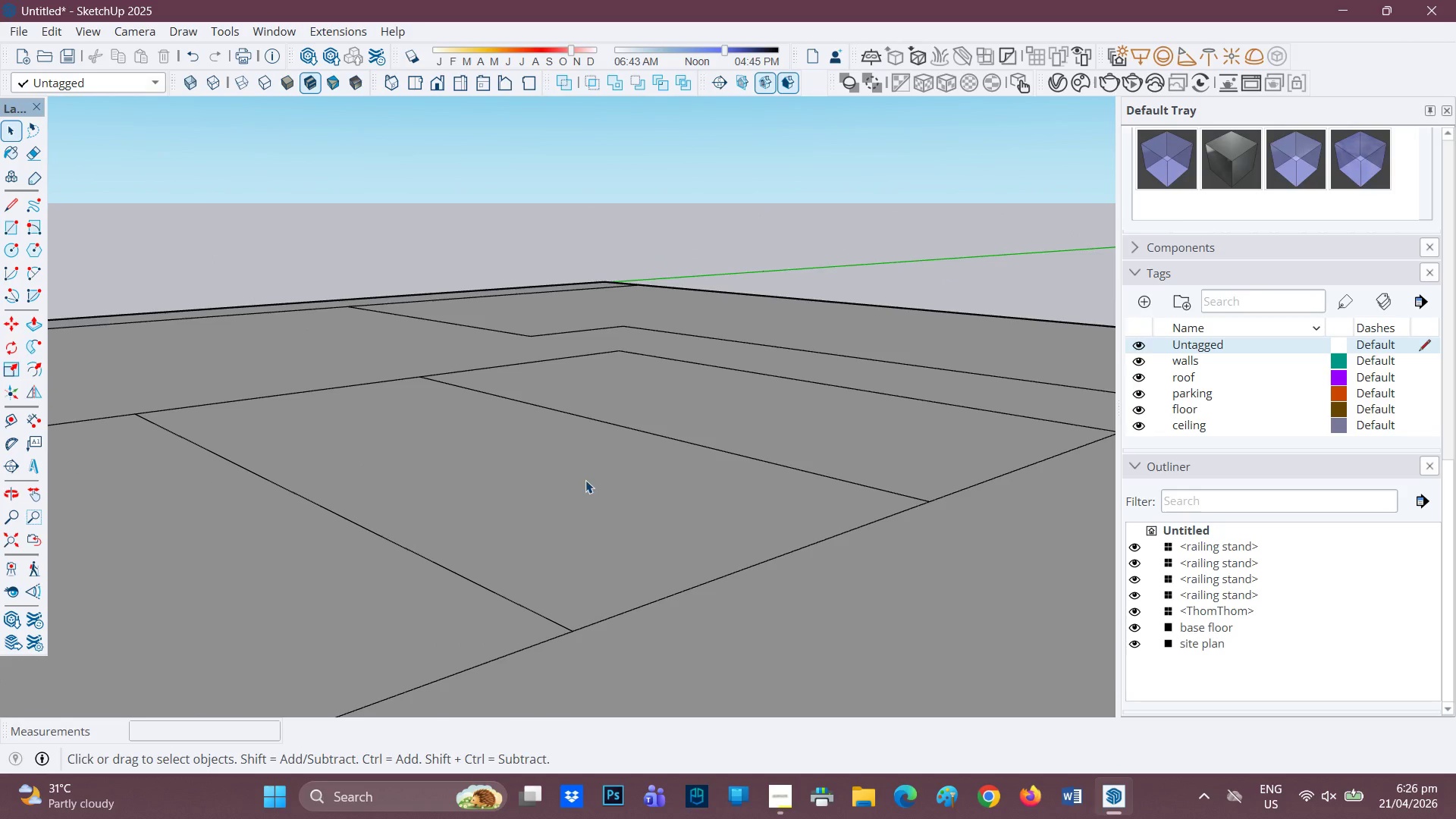 
scroll: coordinate [284, 485], scroll_direction: none, amount: 0.0
 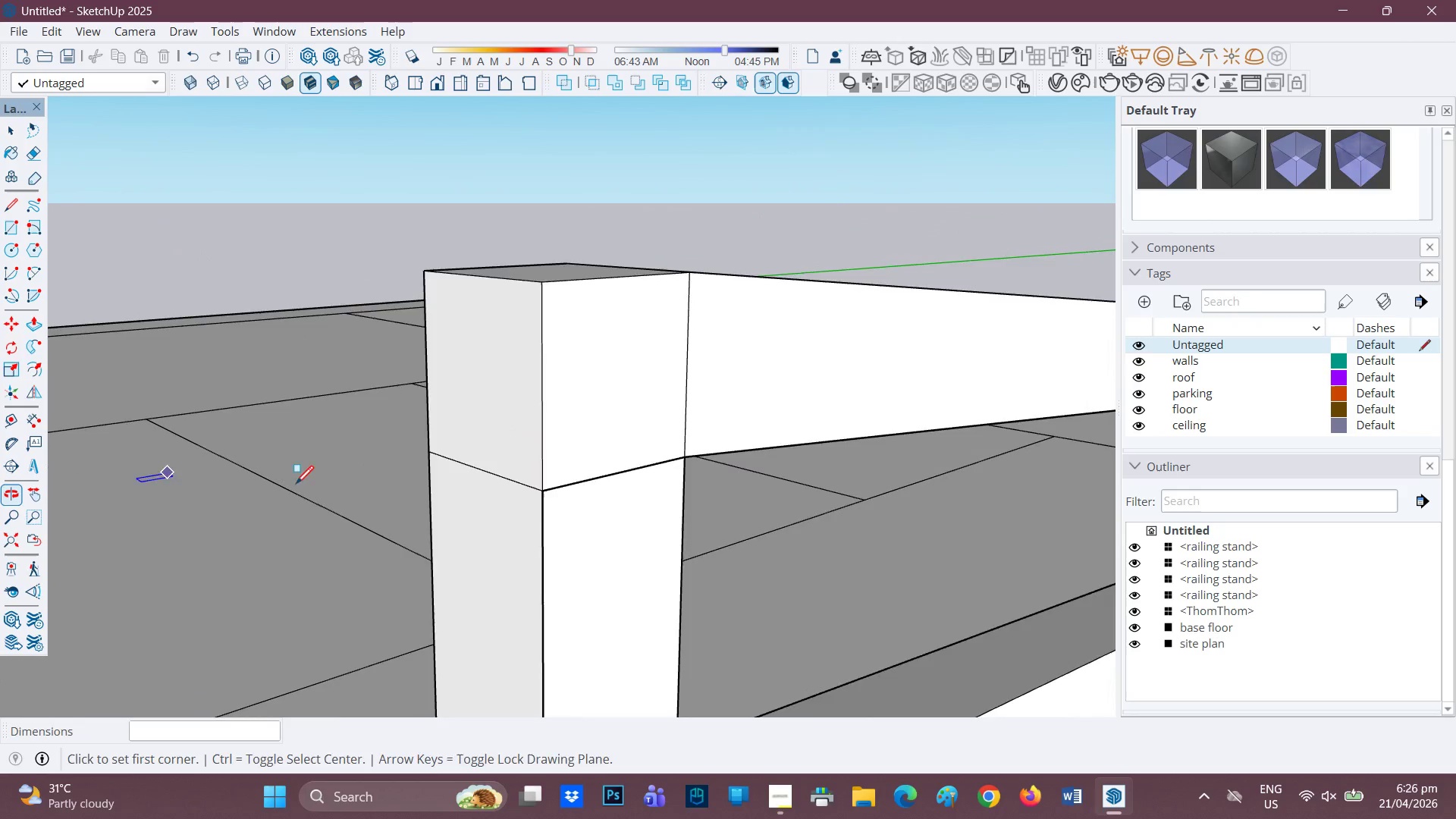 
key(Space)
 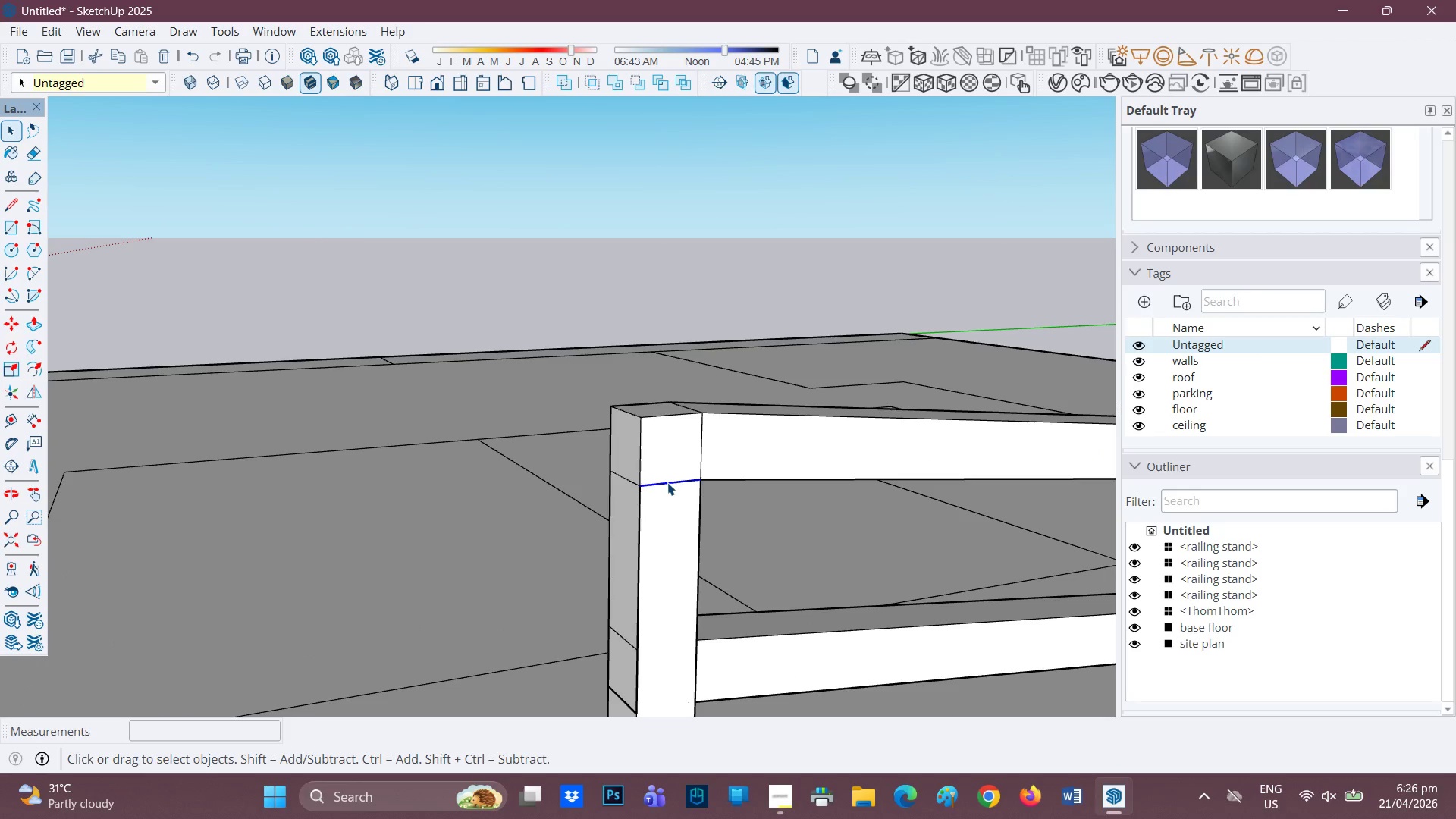 
scroll: coordinate [661, 488], scroll_direction: down, amount: 2.0
 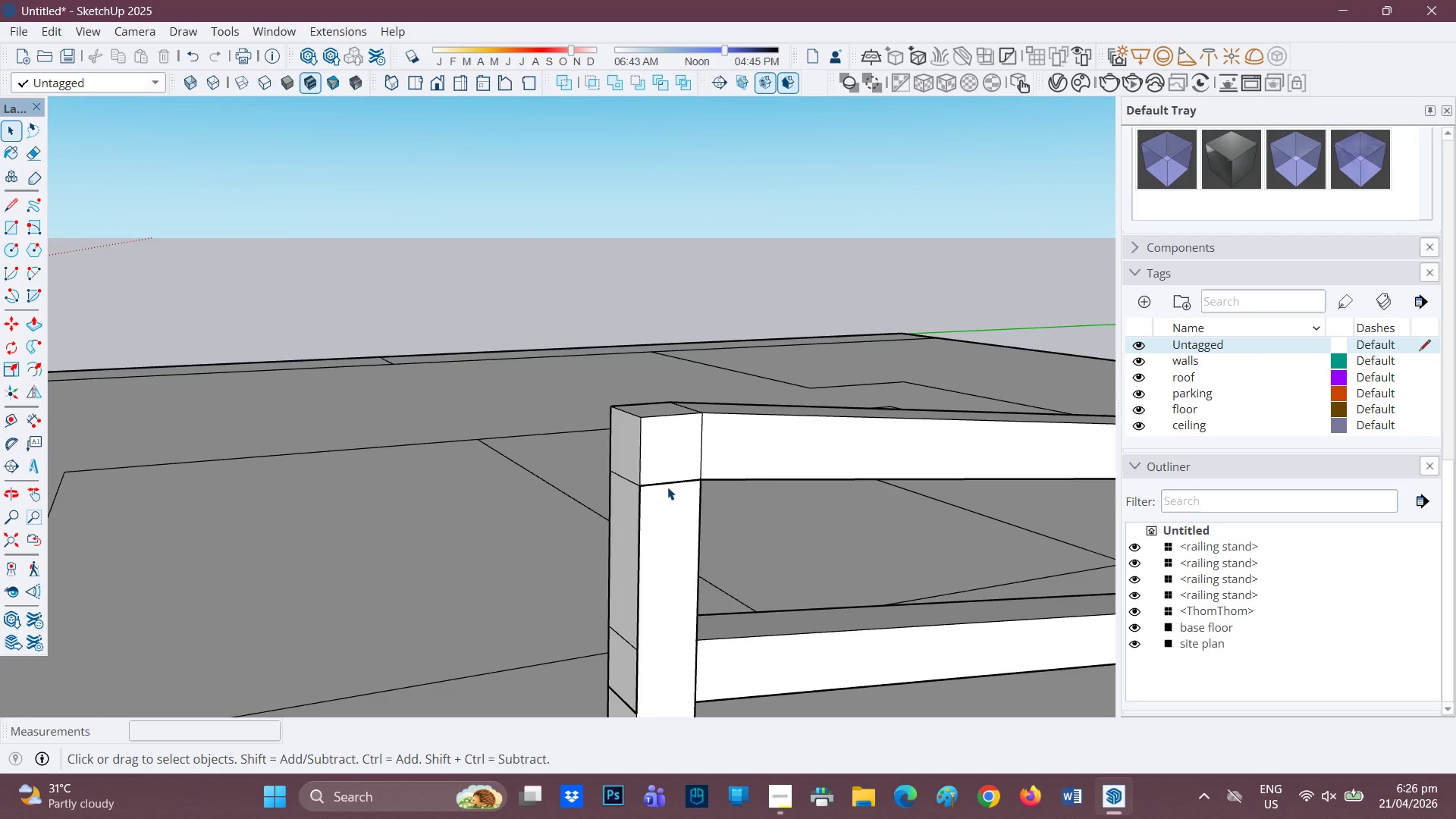 
right_click([667, 482])
 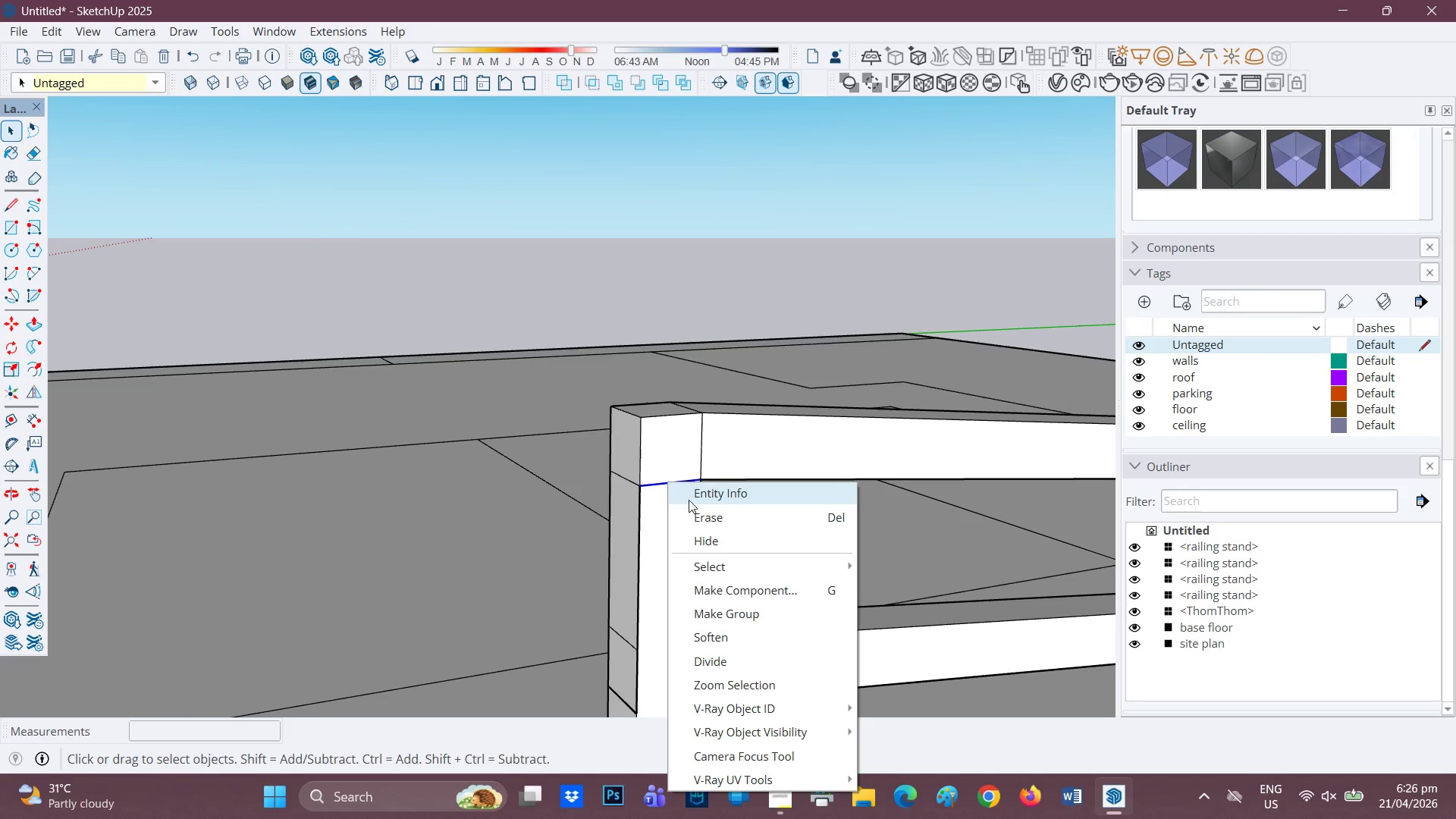 
left_click([689, 515])
 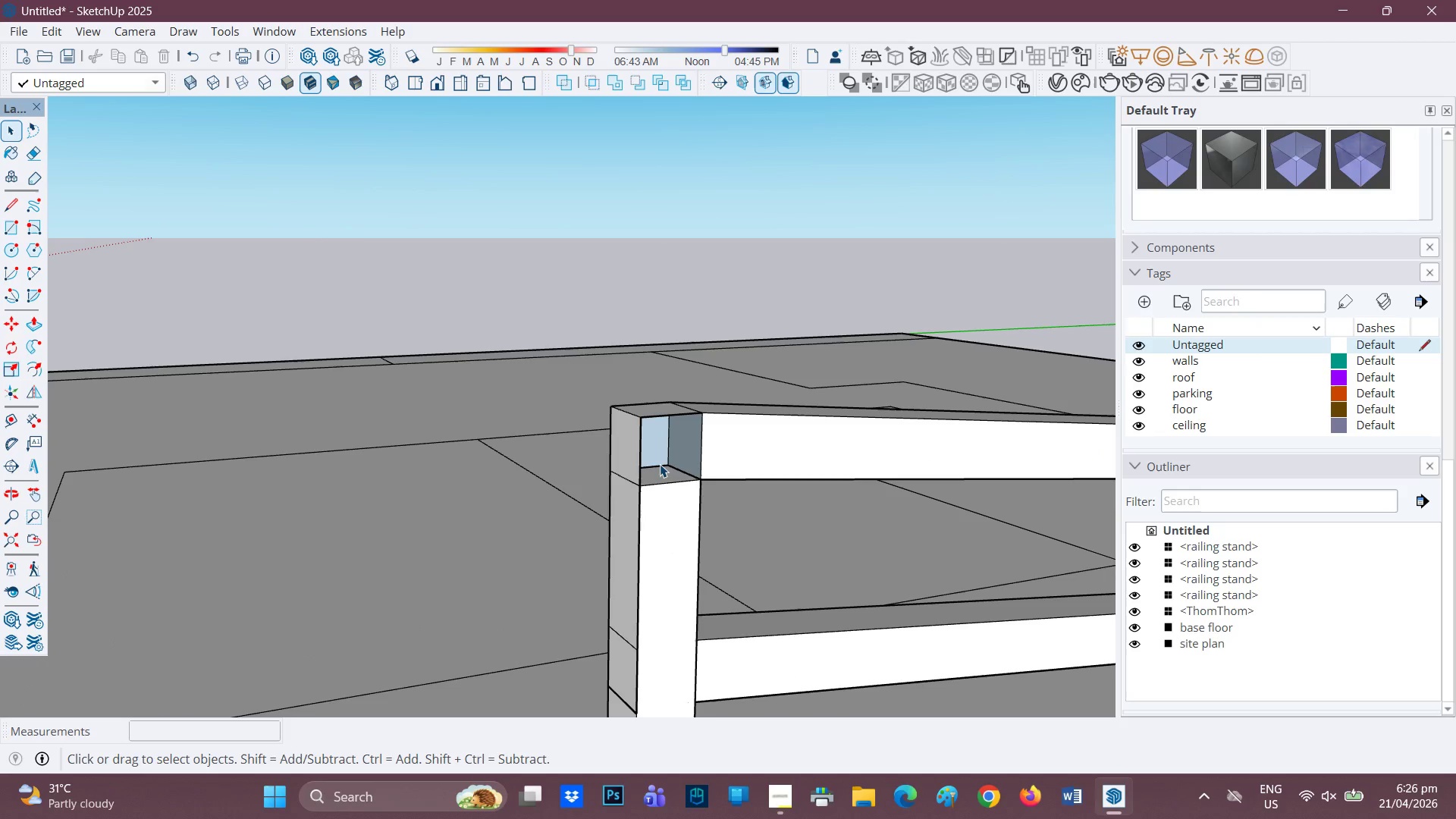 
key(Control+ControlLeft)
 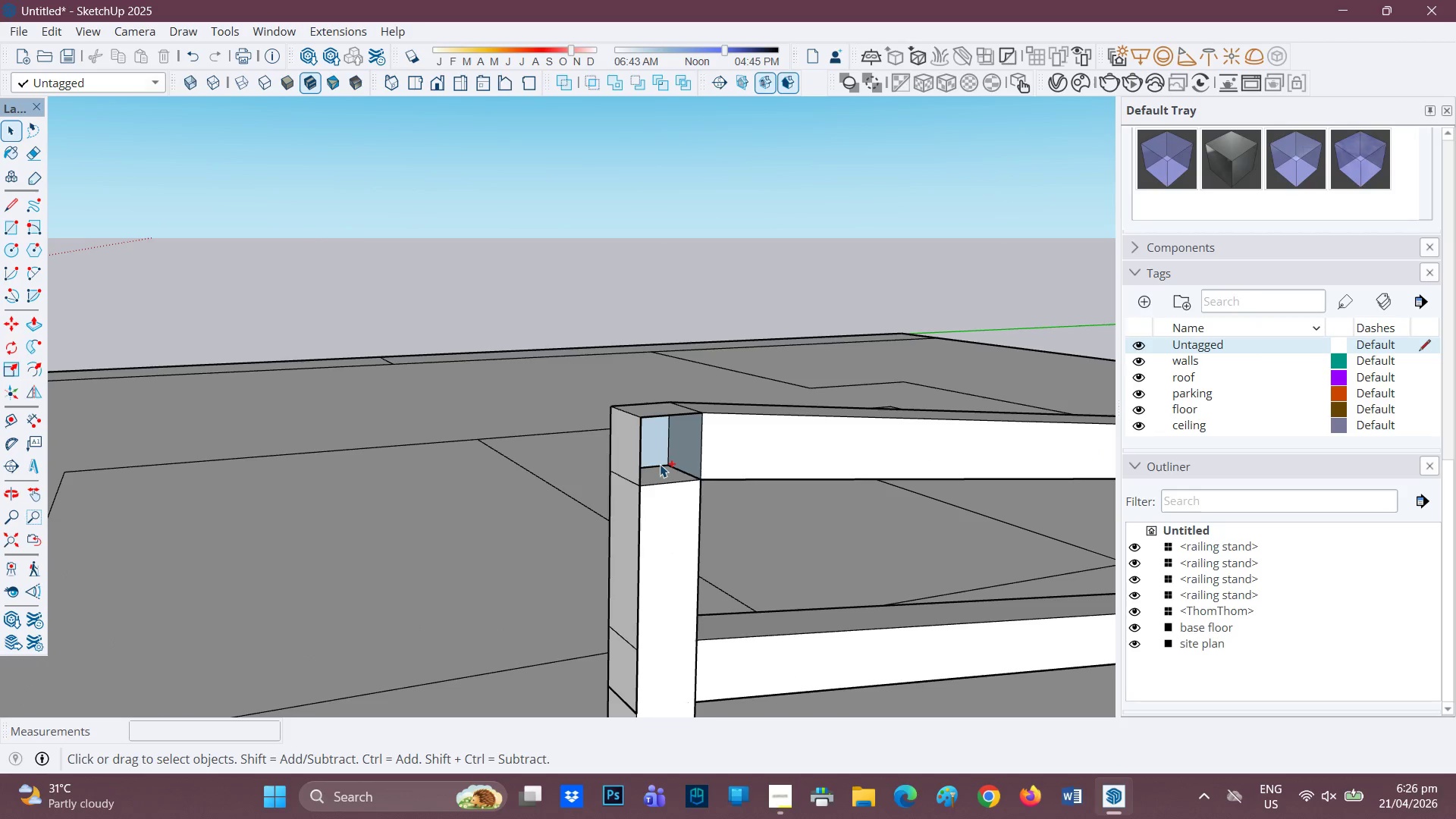 
key(Control+Z)
 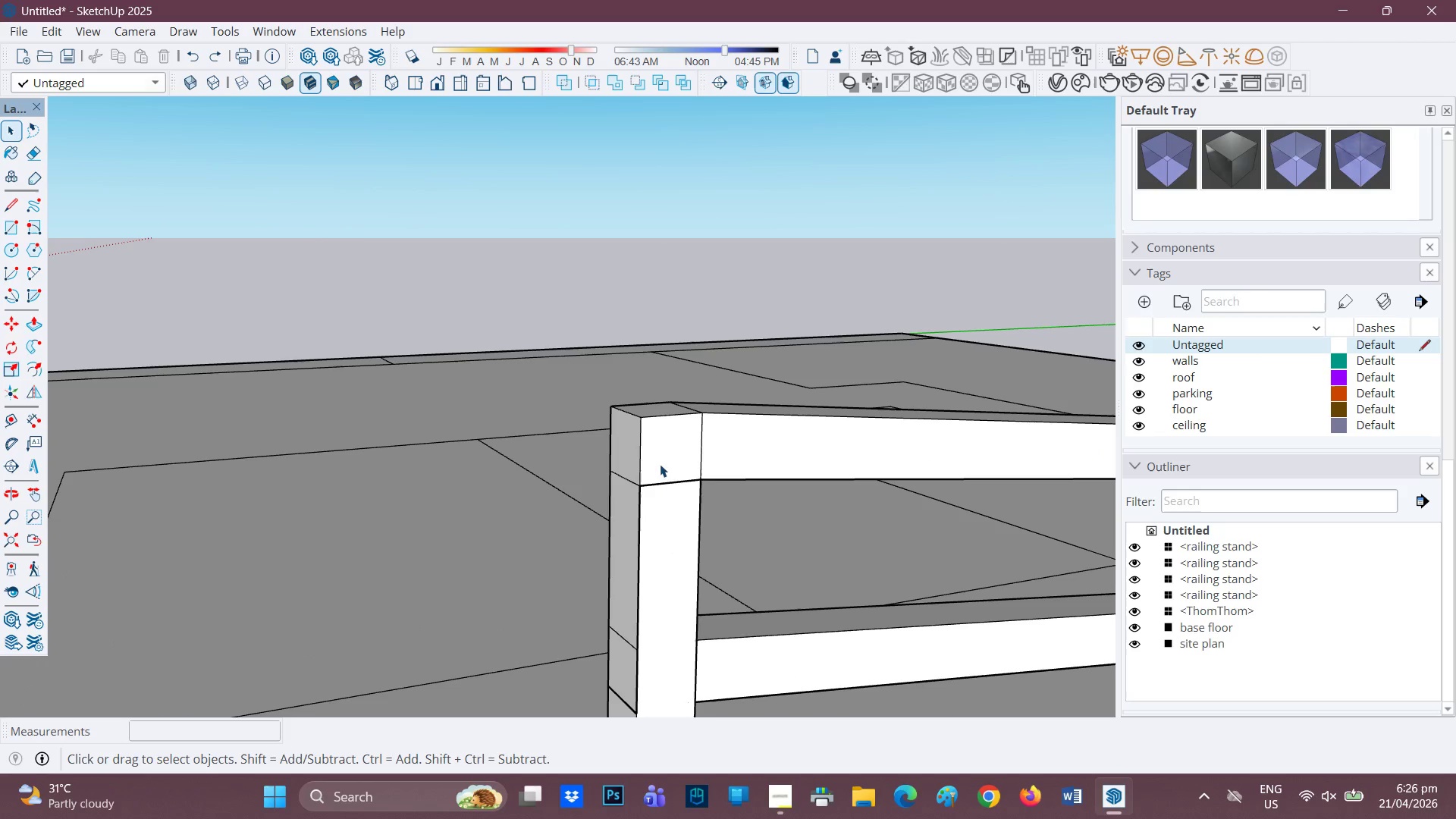 
key(Control+ControlLeft)
 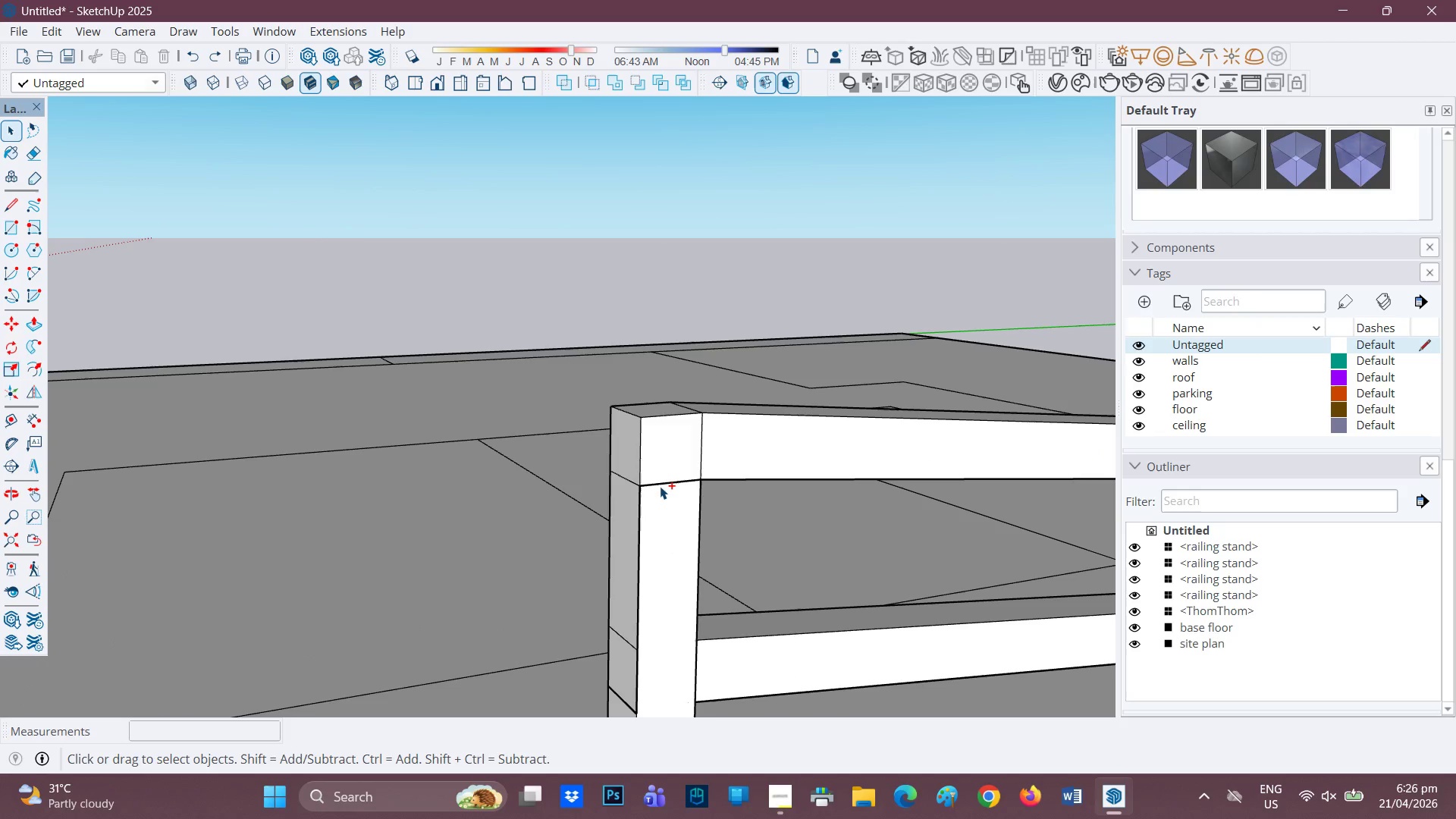 
key(Control+Z)
 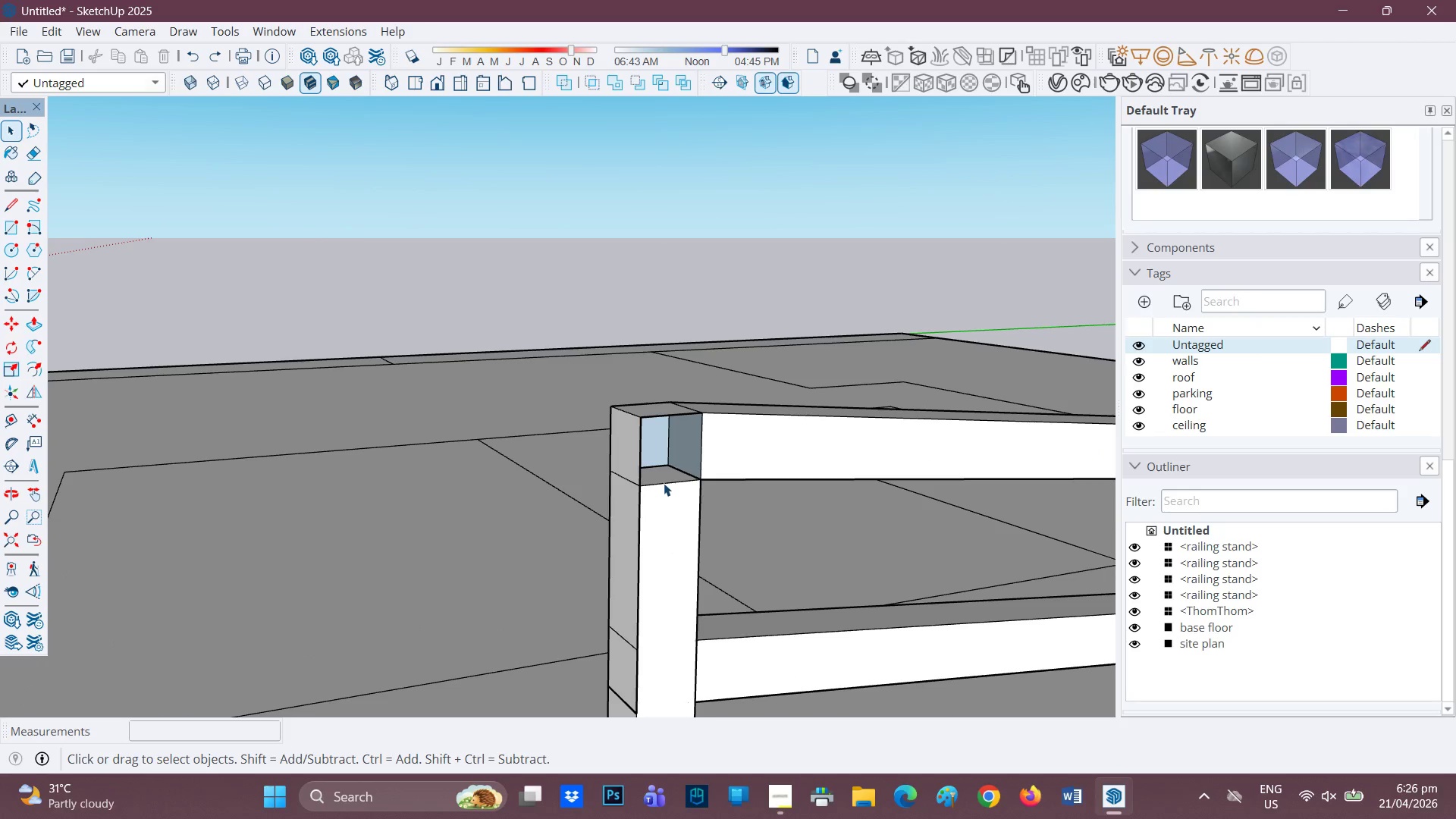 
key(Control+ControlLeft)
 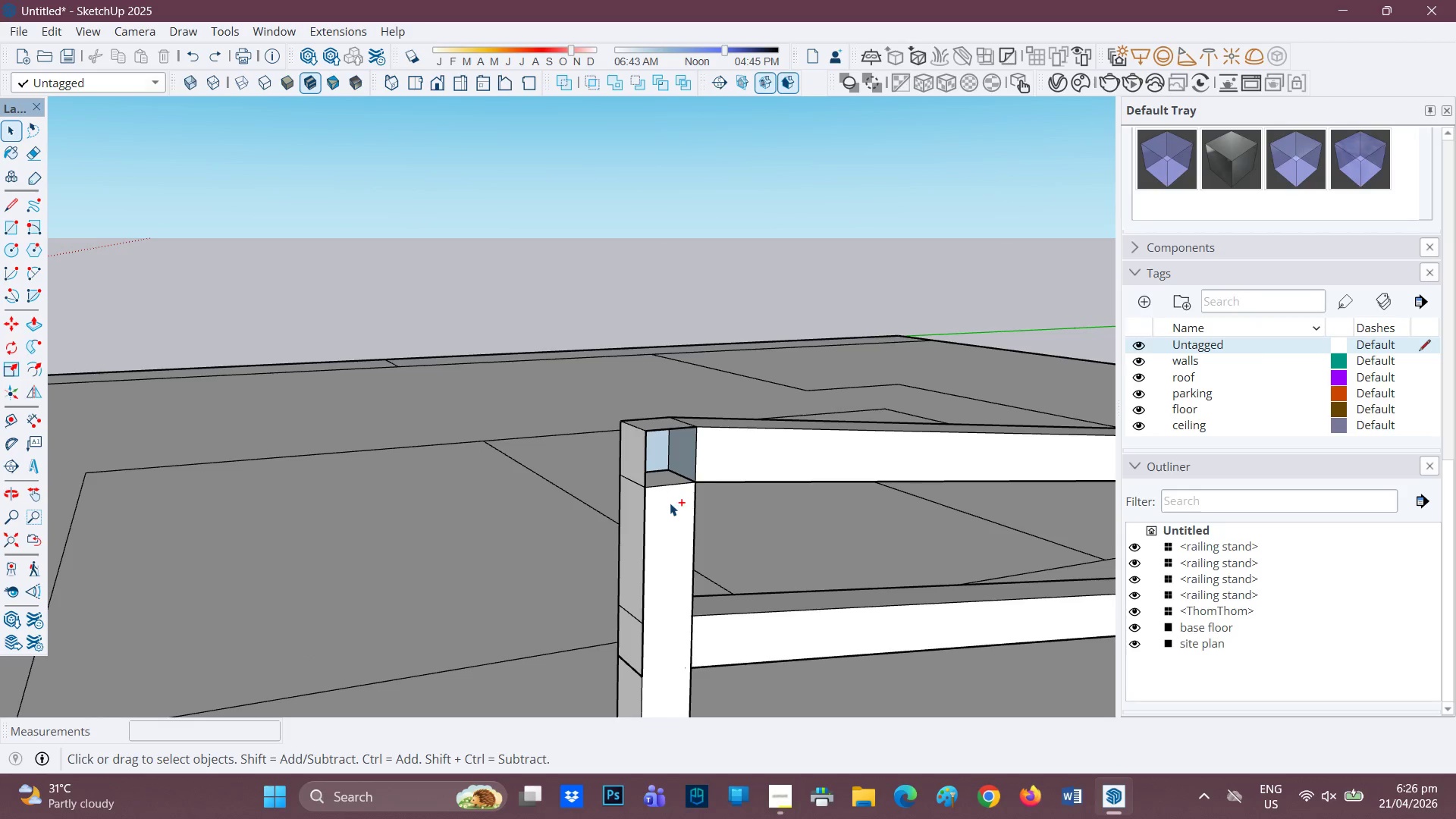 
key(Control+Z)
 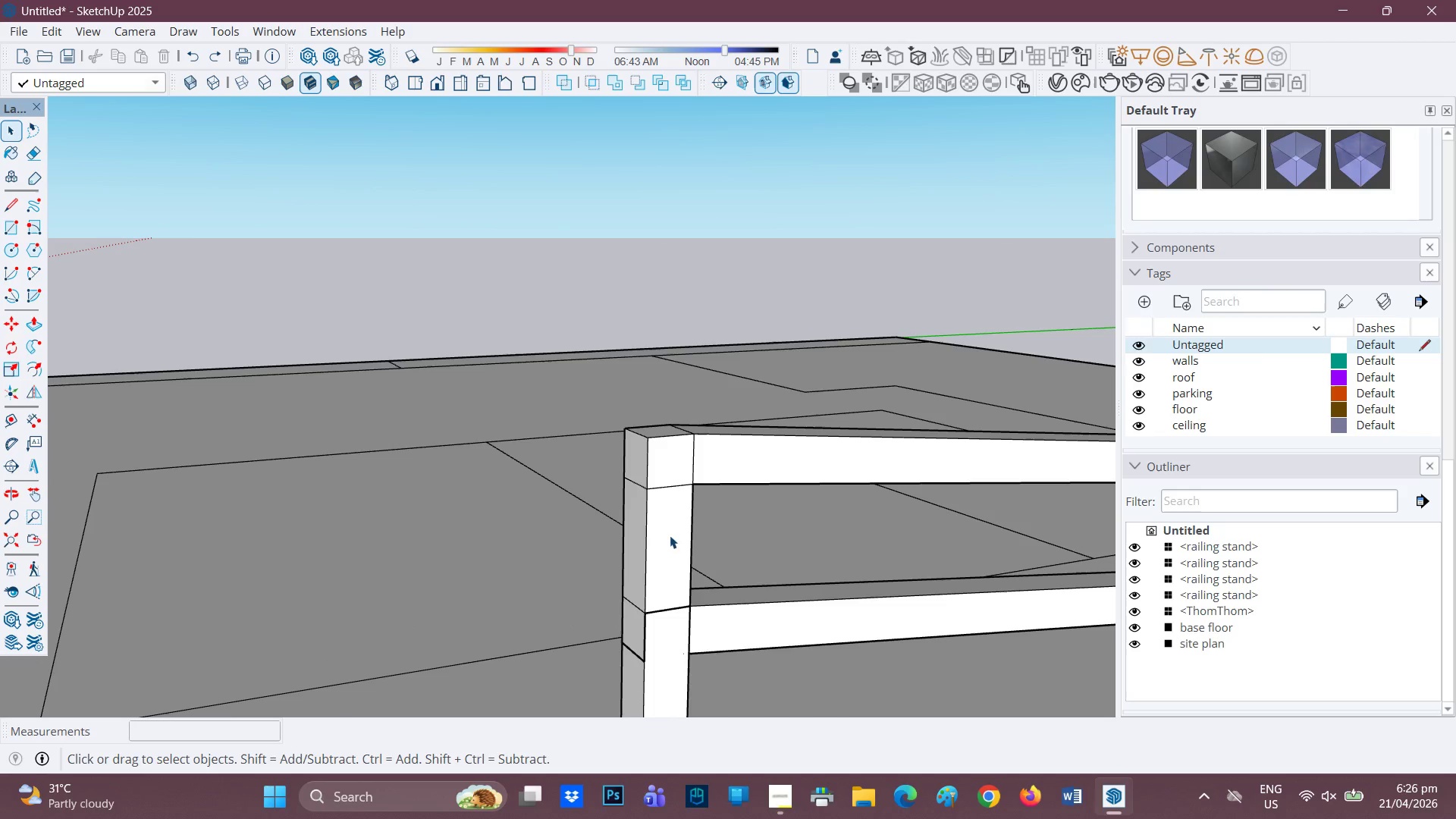 
scroll: coordinate [674, 571], scroll_direction: down, amount: 4.0
 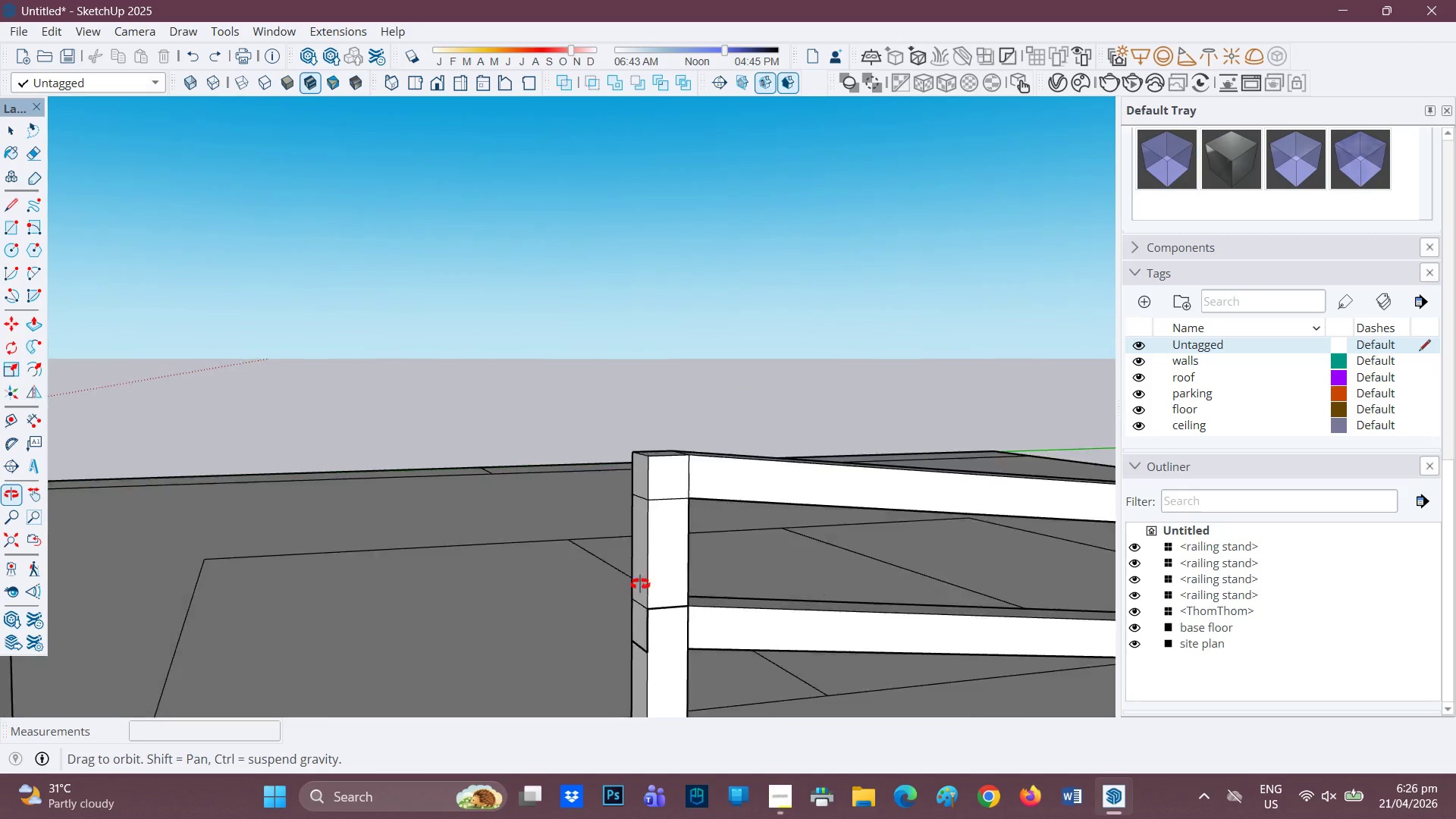 
key(L)
 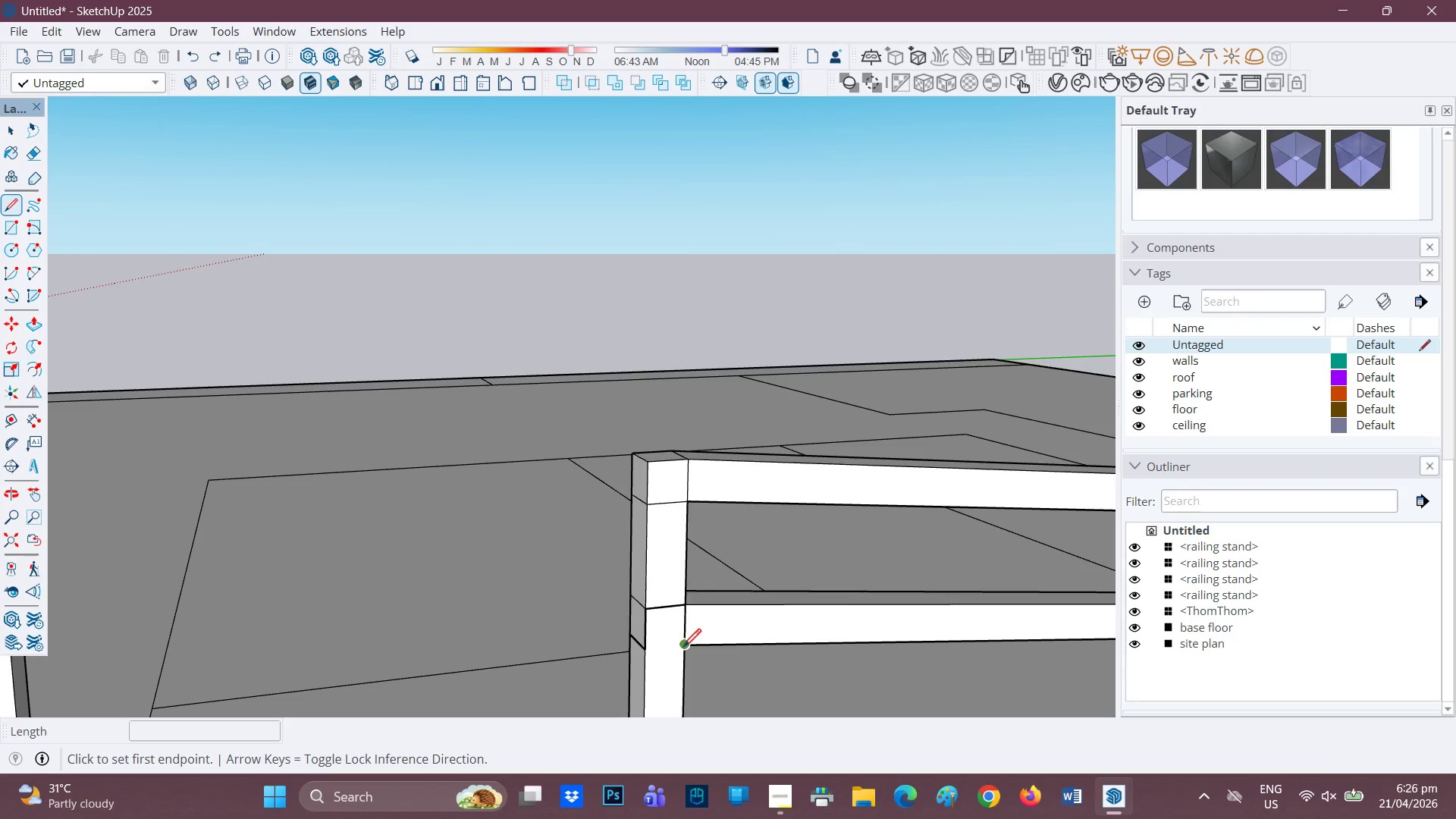 
left_click([683, 648])
 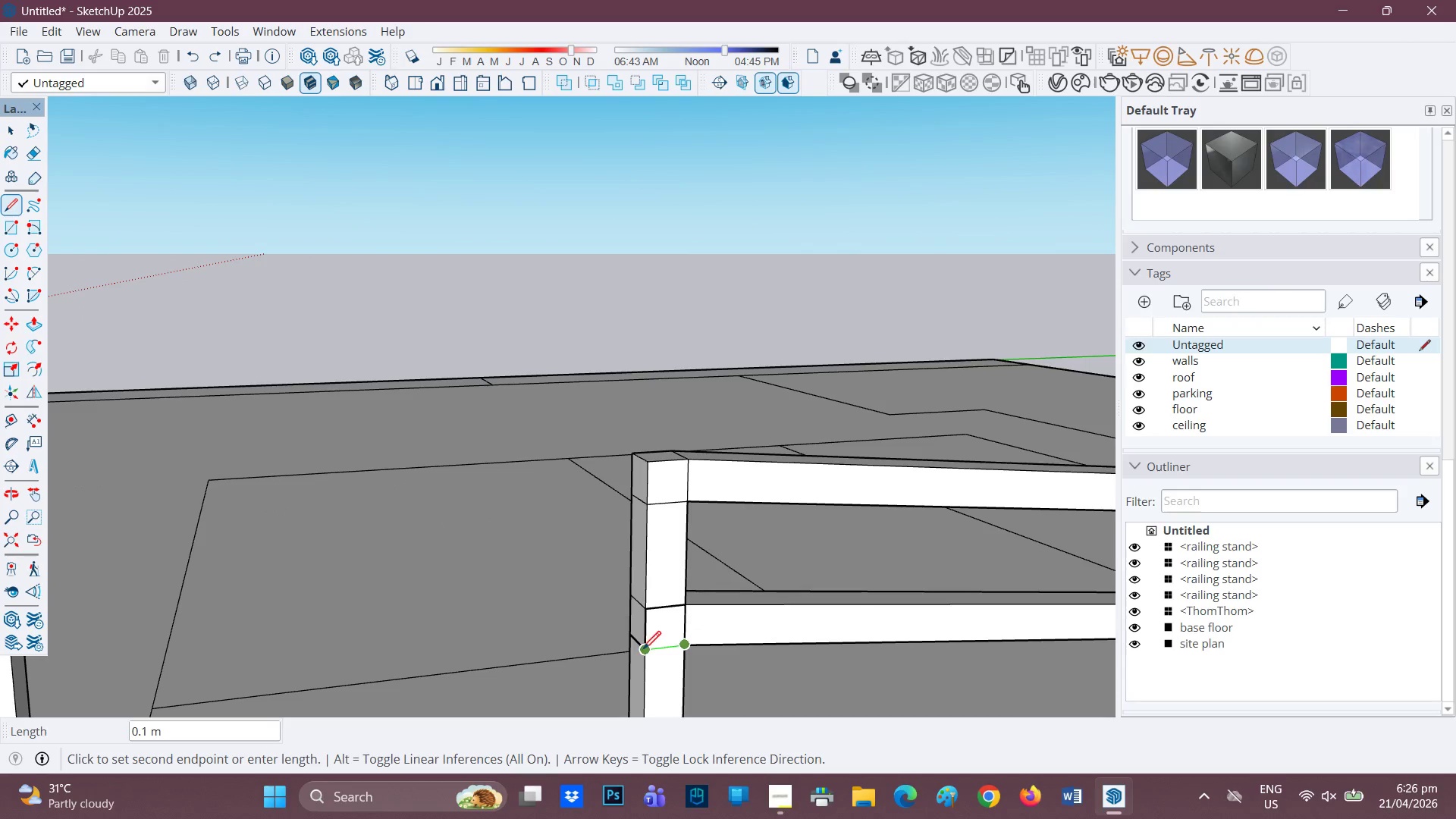 
left_click([643, 651])
 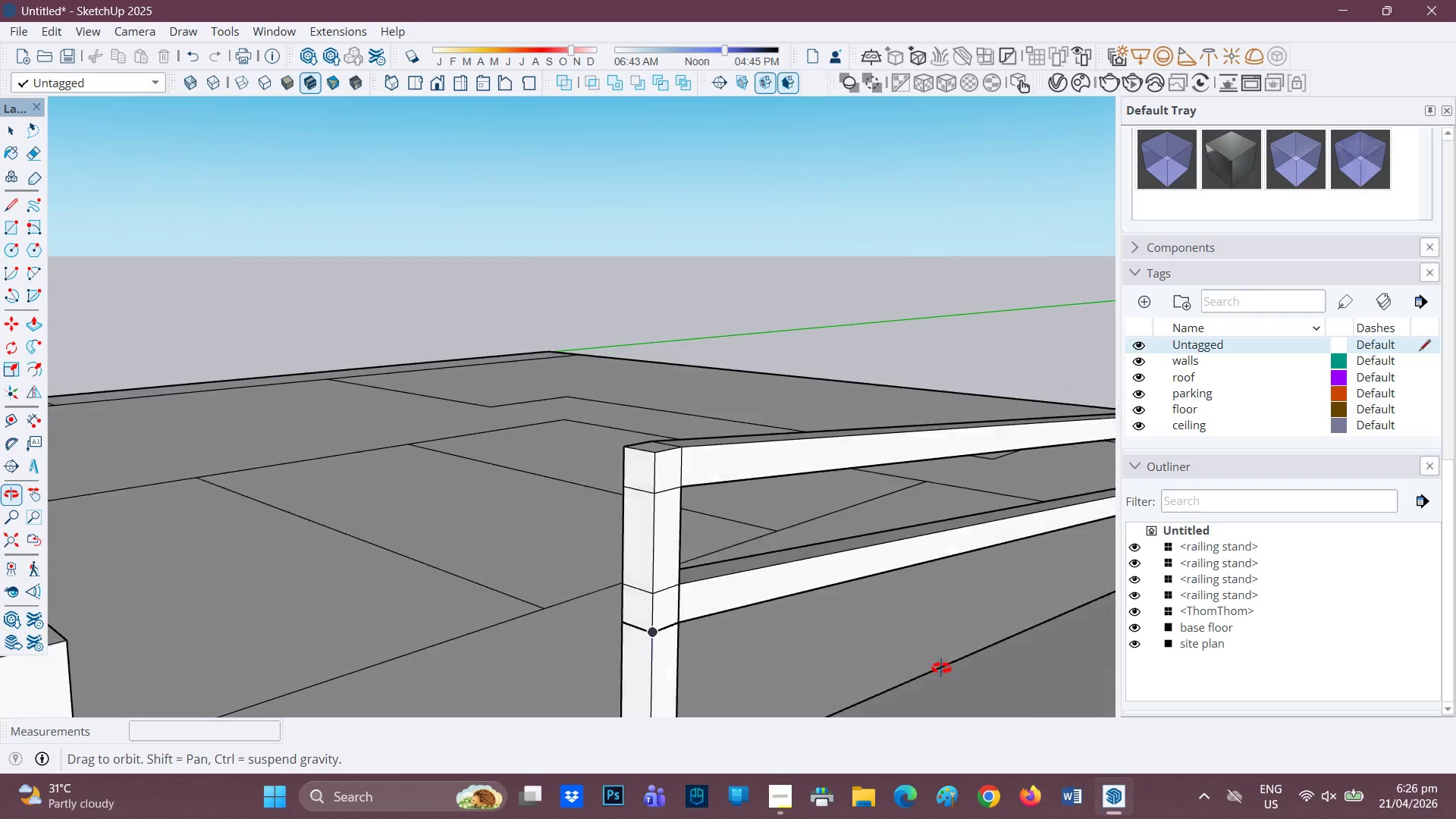 
scroll: coordinate [1040, 627], scroll_direction: down, amount: 2.0
 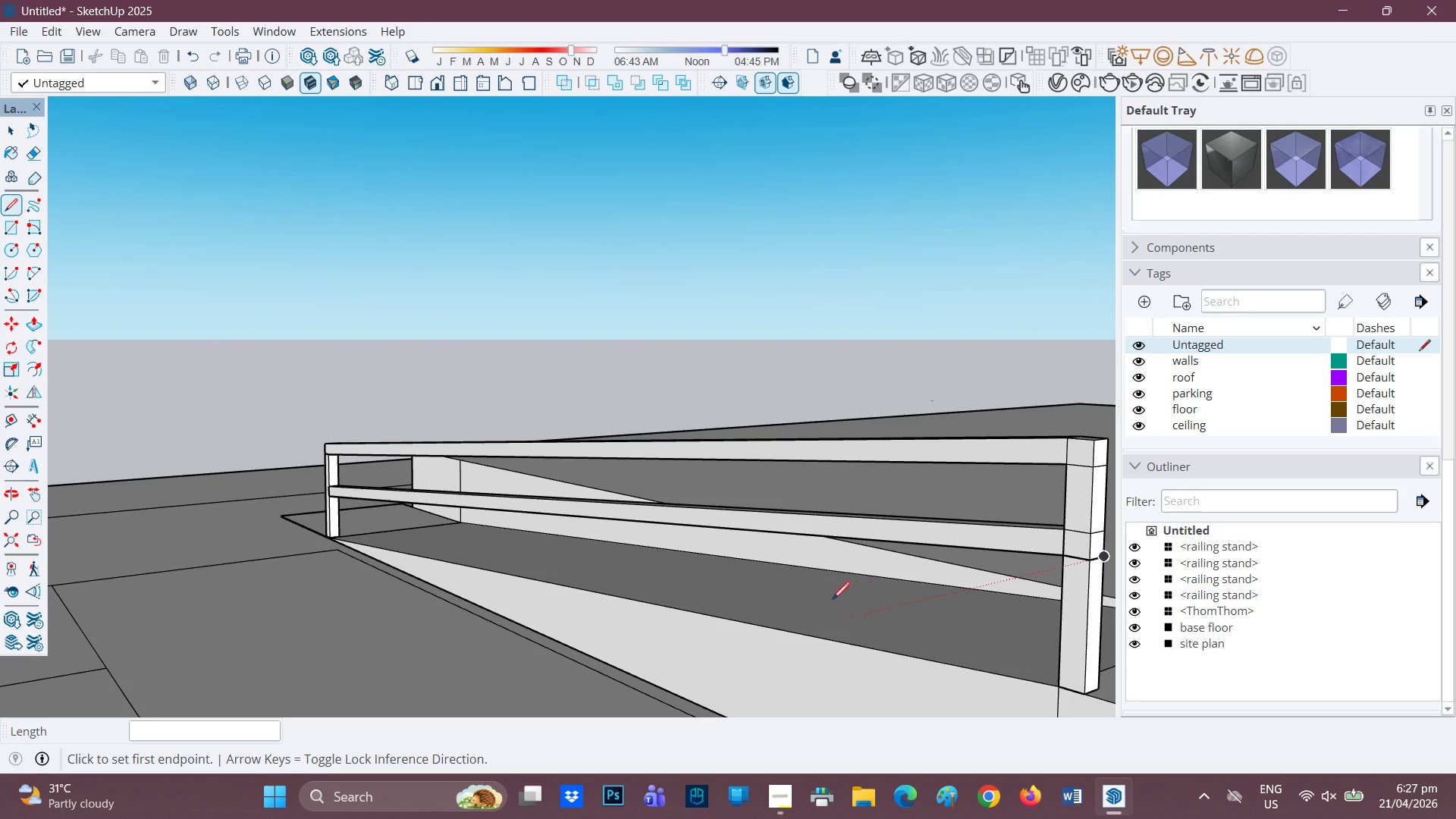 
key(H)
 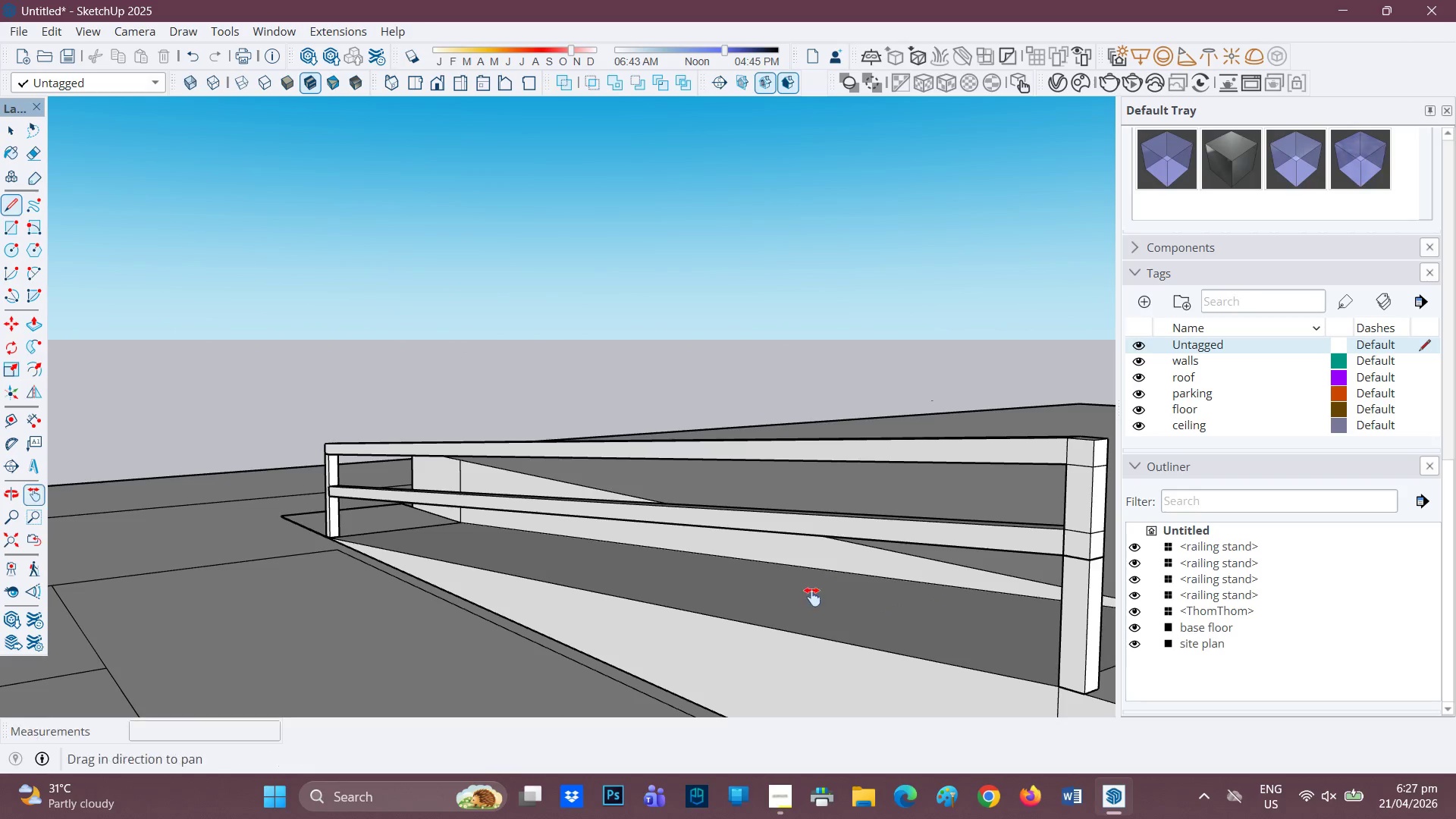 
left_click_drag(start_coordinate=[805, 593], to_coordinate=[451, 535])
 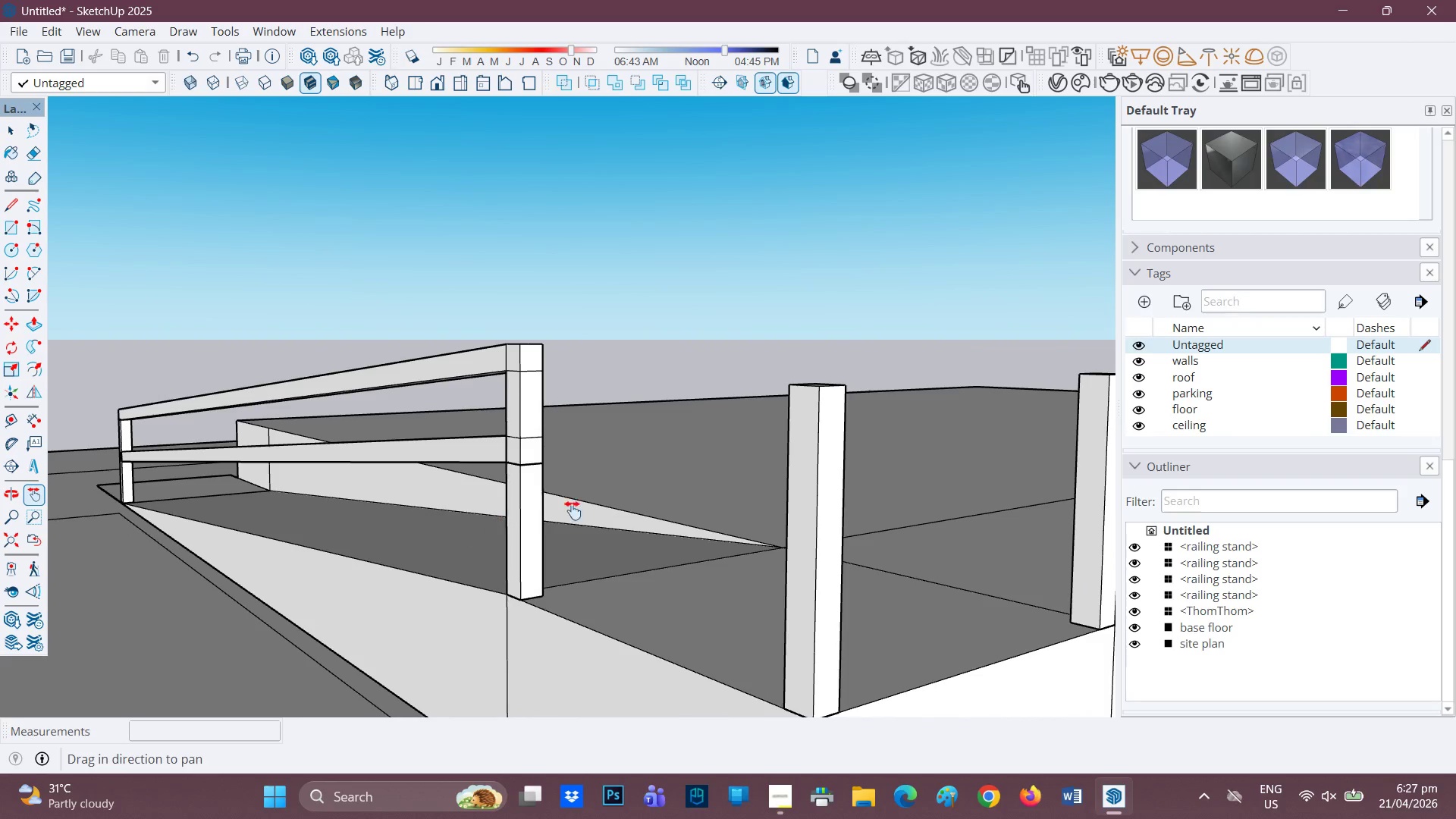 
scroll: coordinate [639, 509], scroll_direction: down, amount: 1.0
 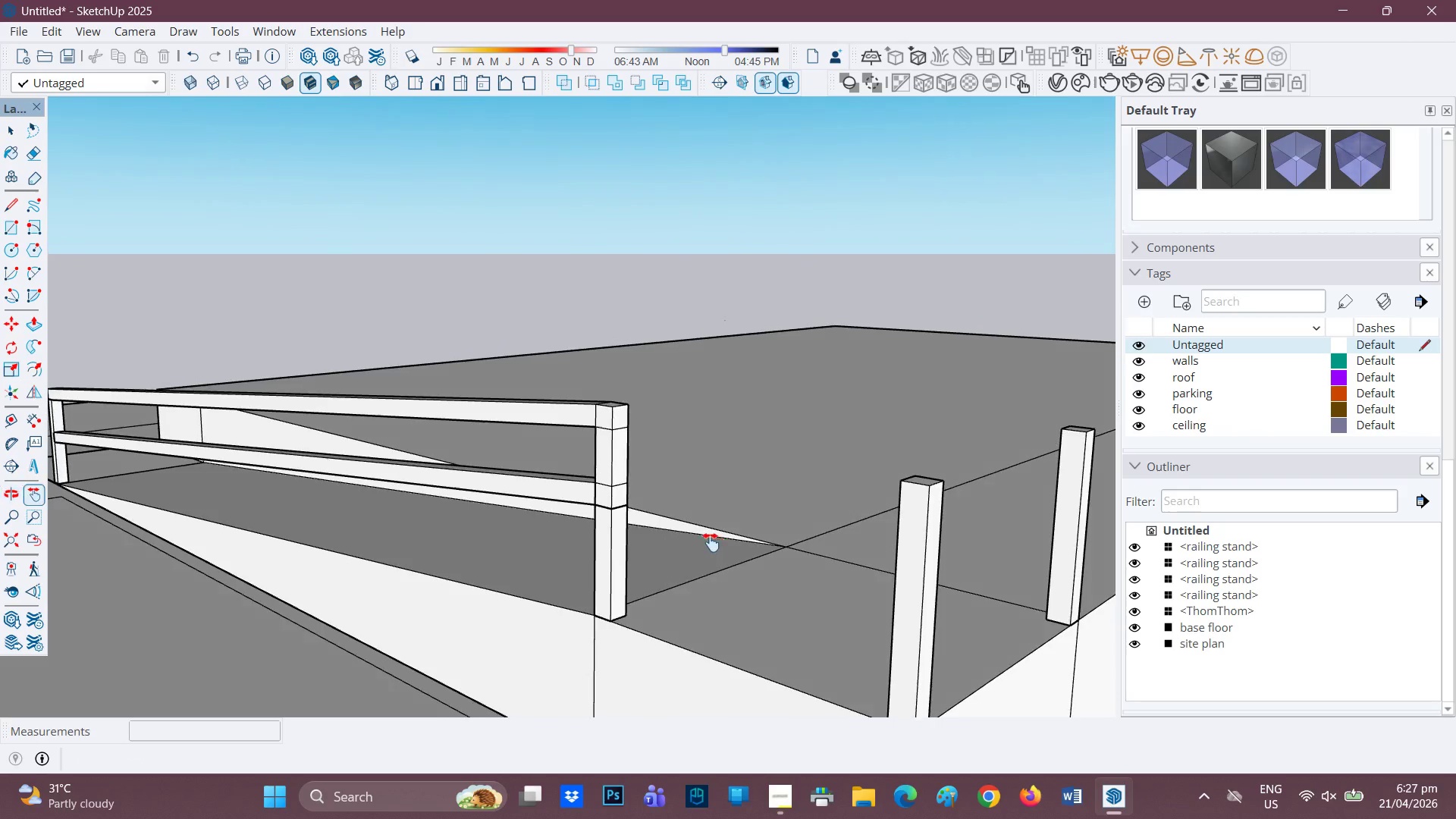 
key(P)
 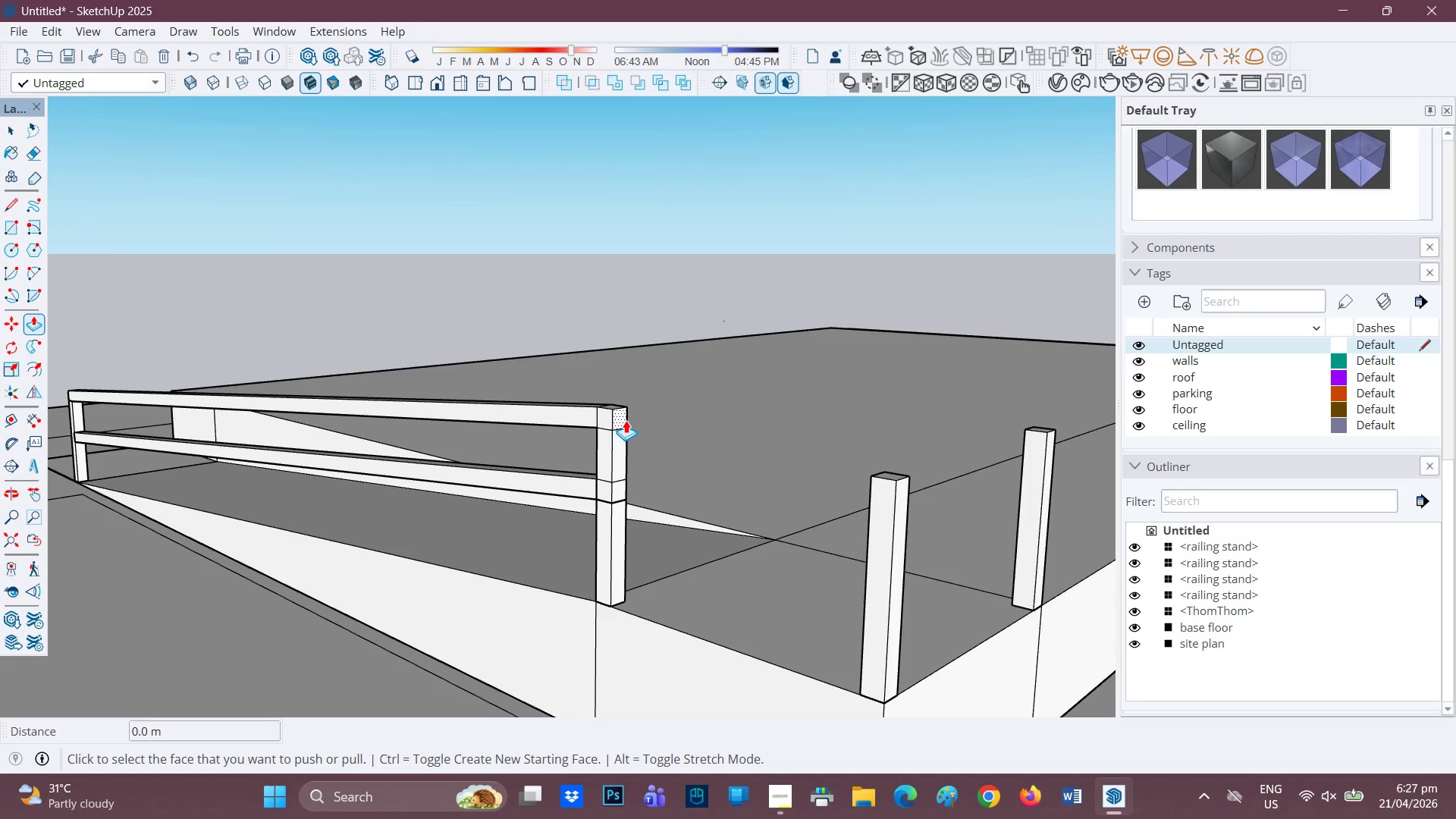 
scroll: coordinate [623, 450], scroll_direction: down, amount: 1.0
 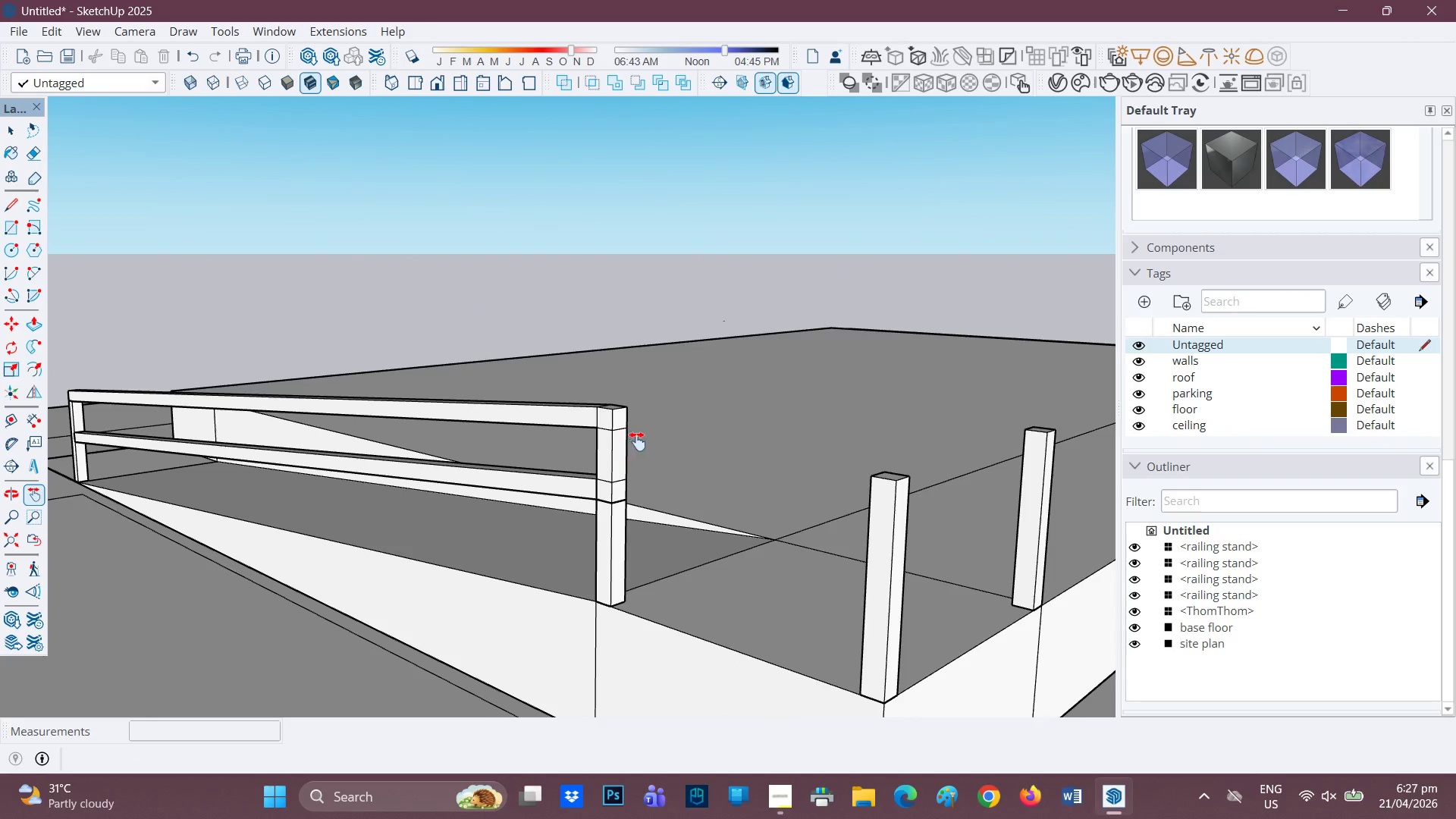 
left_click([623, 417])
 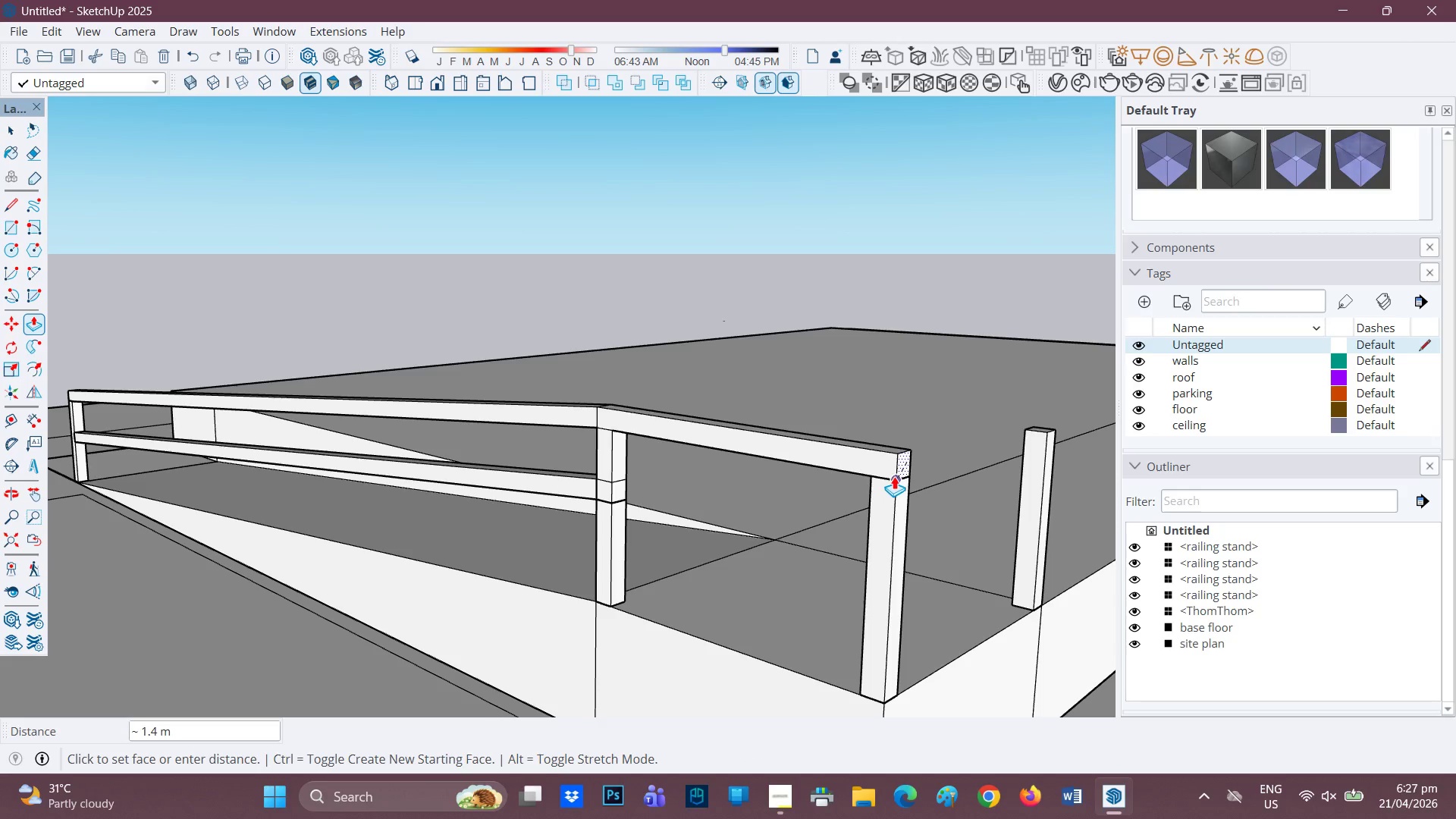 
left_click([895, 477])
 